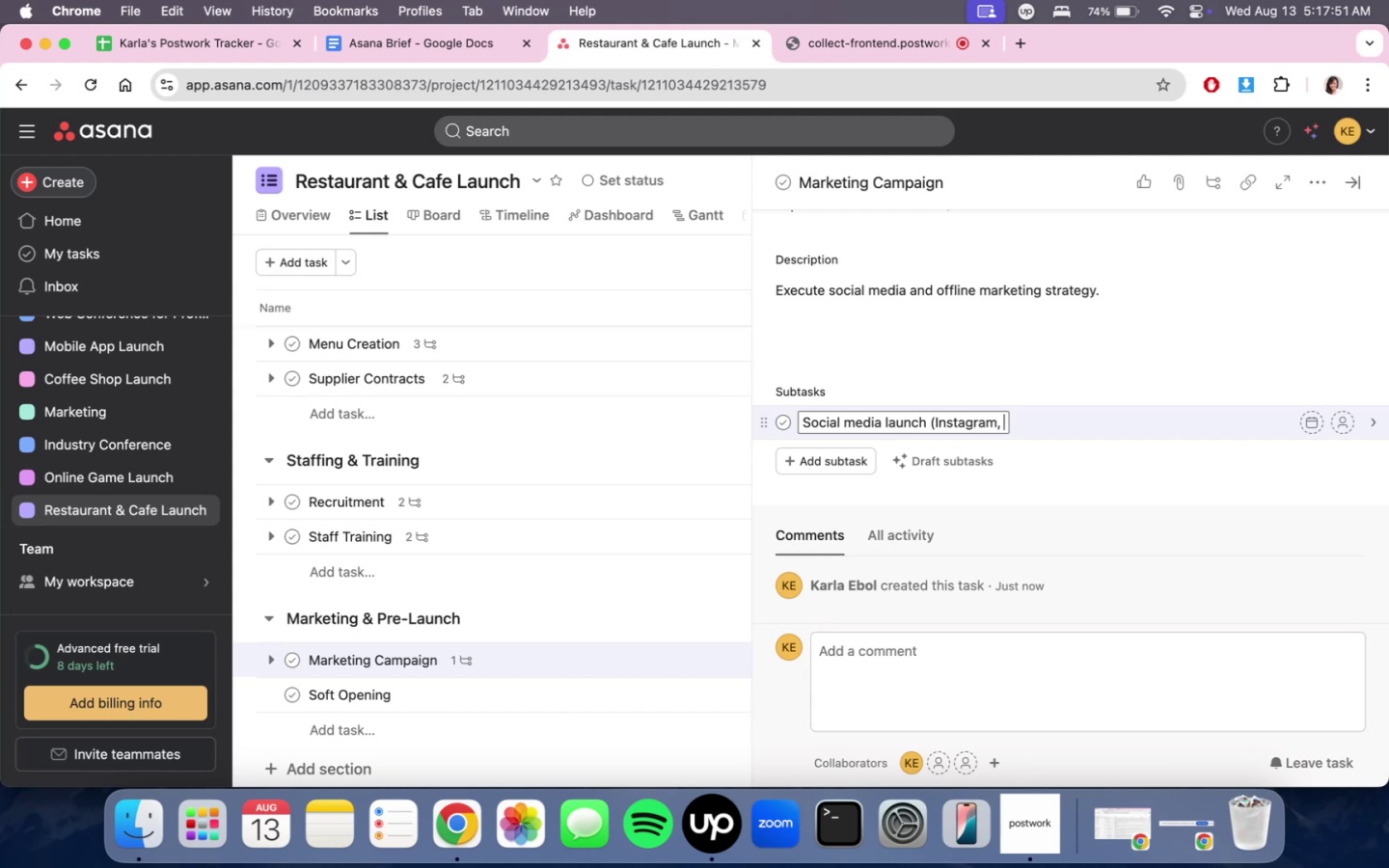 
hold_key(key=ShiftLeft, duration=0.33)
 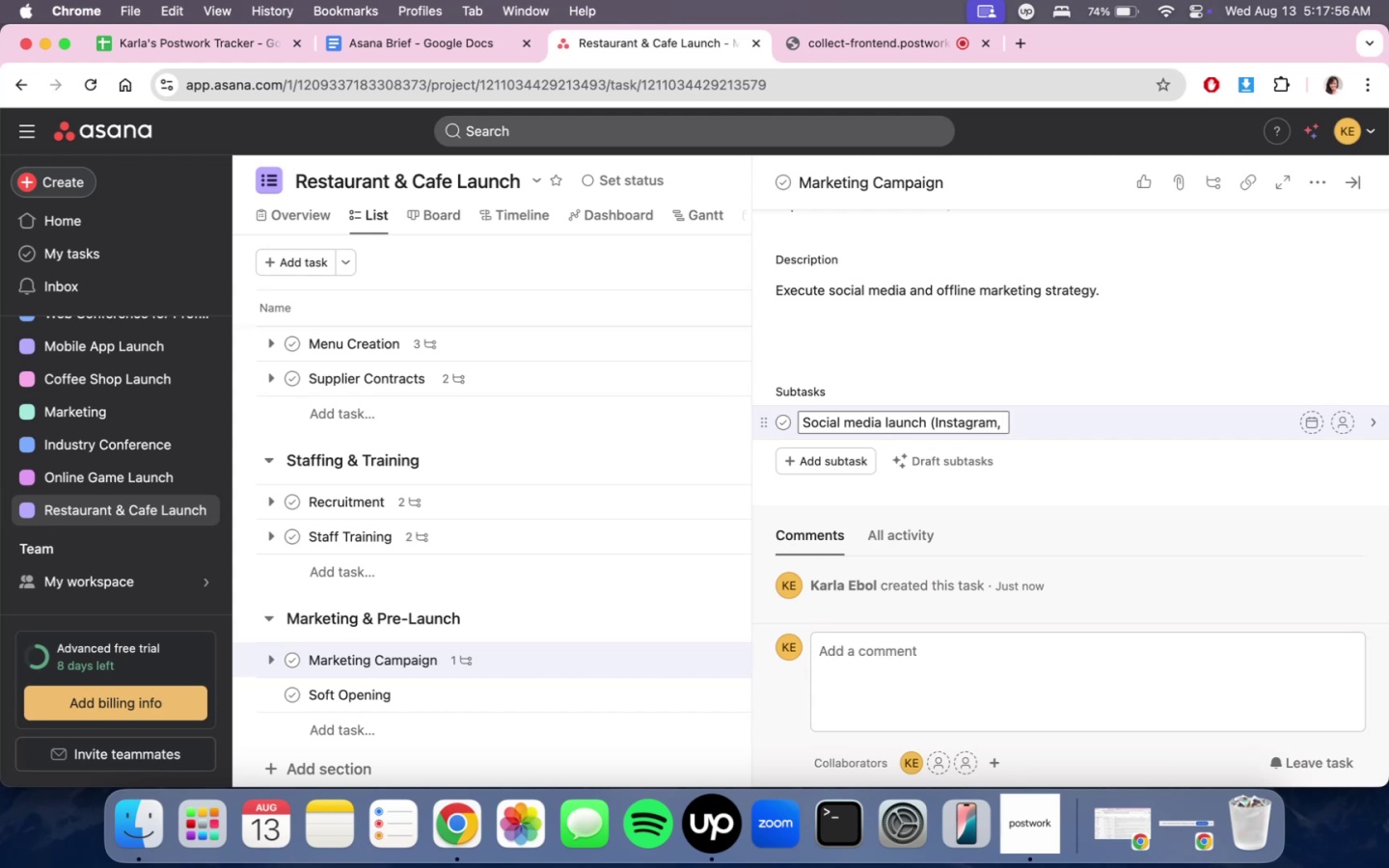 
type(Facebook))
 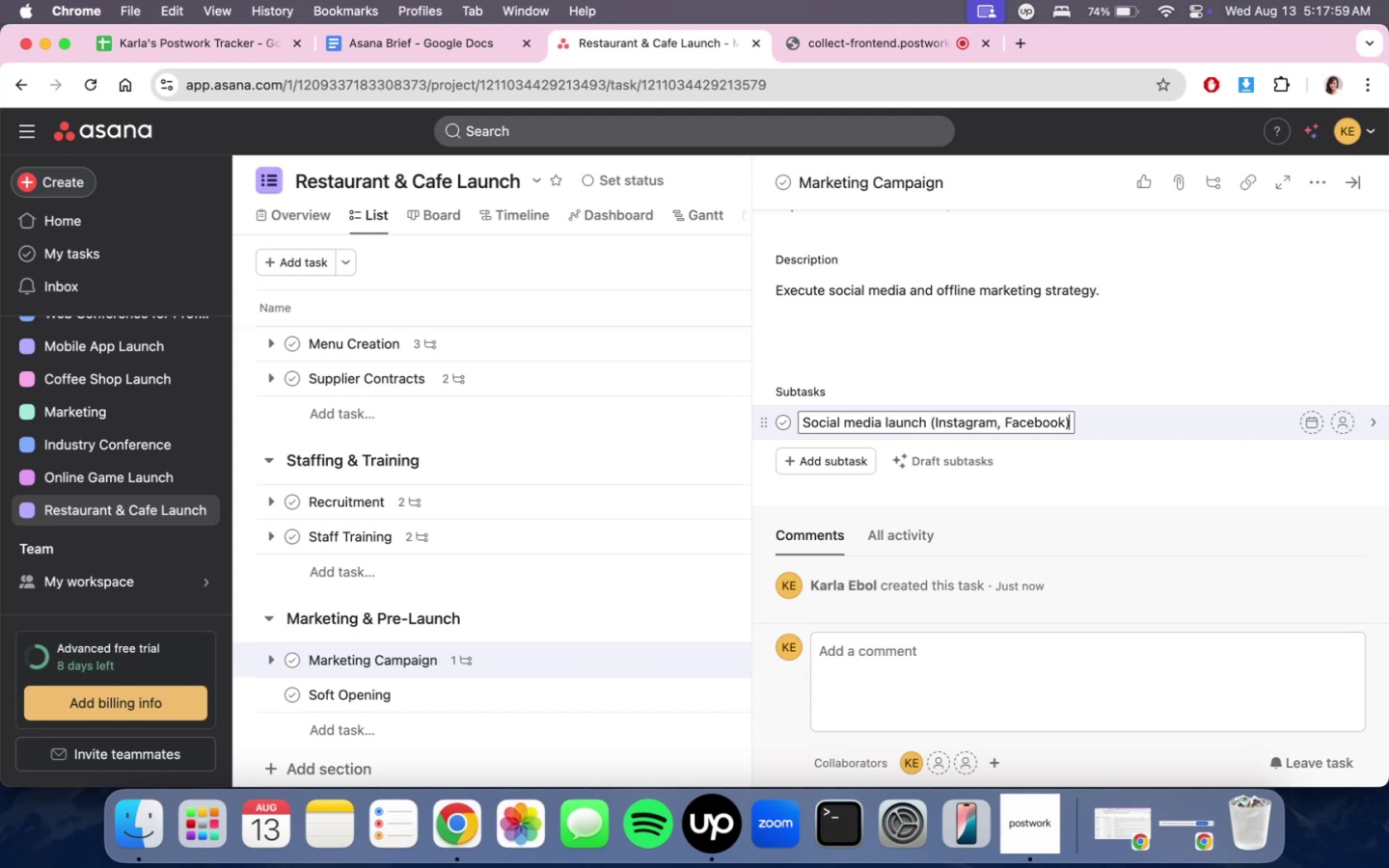 
 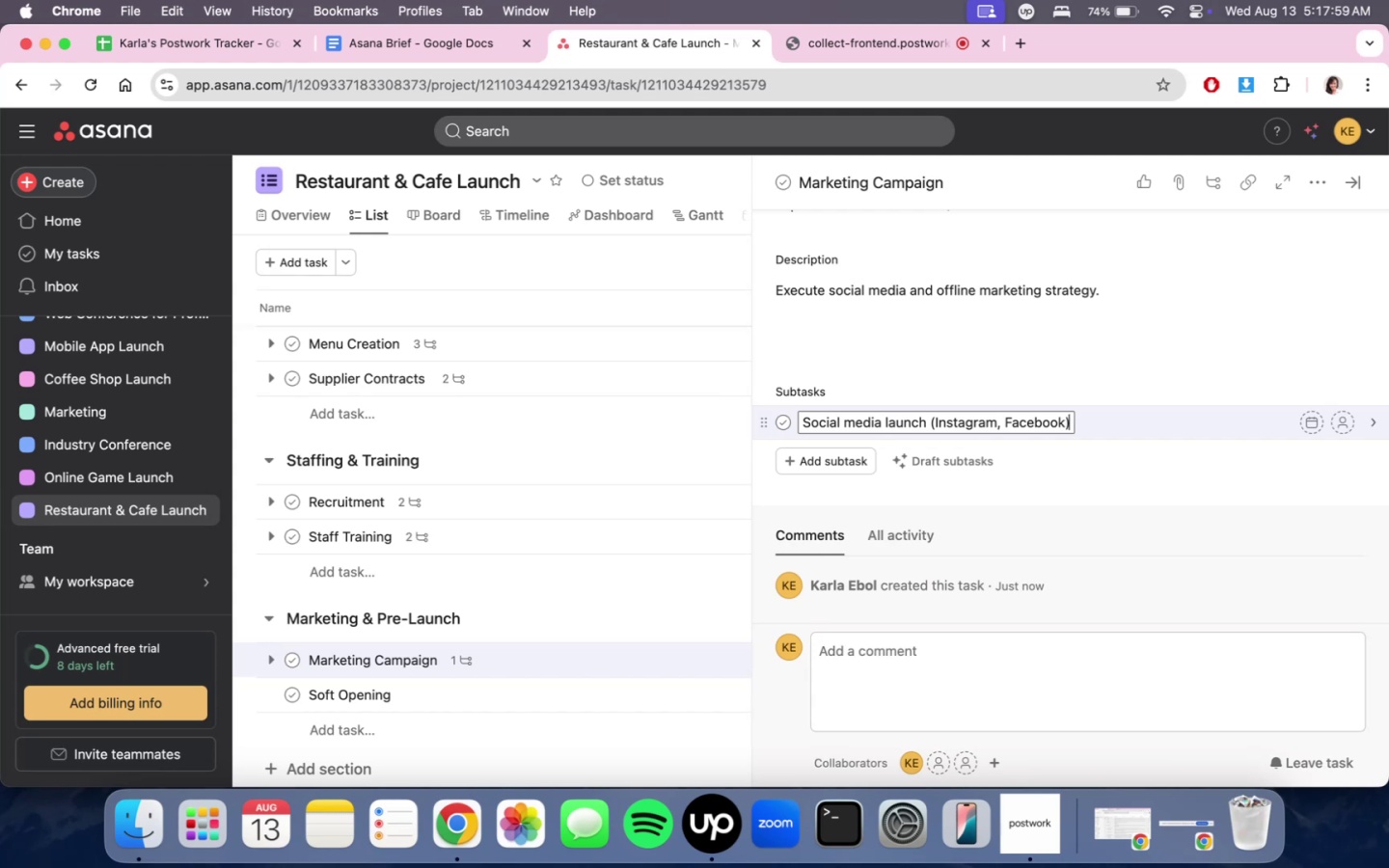 
key(Enter)
 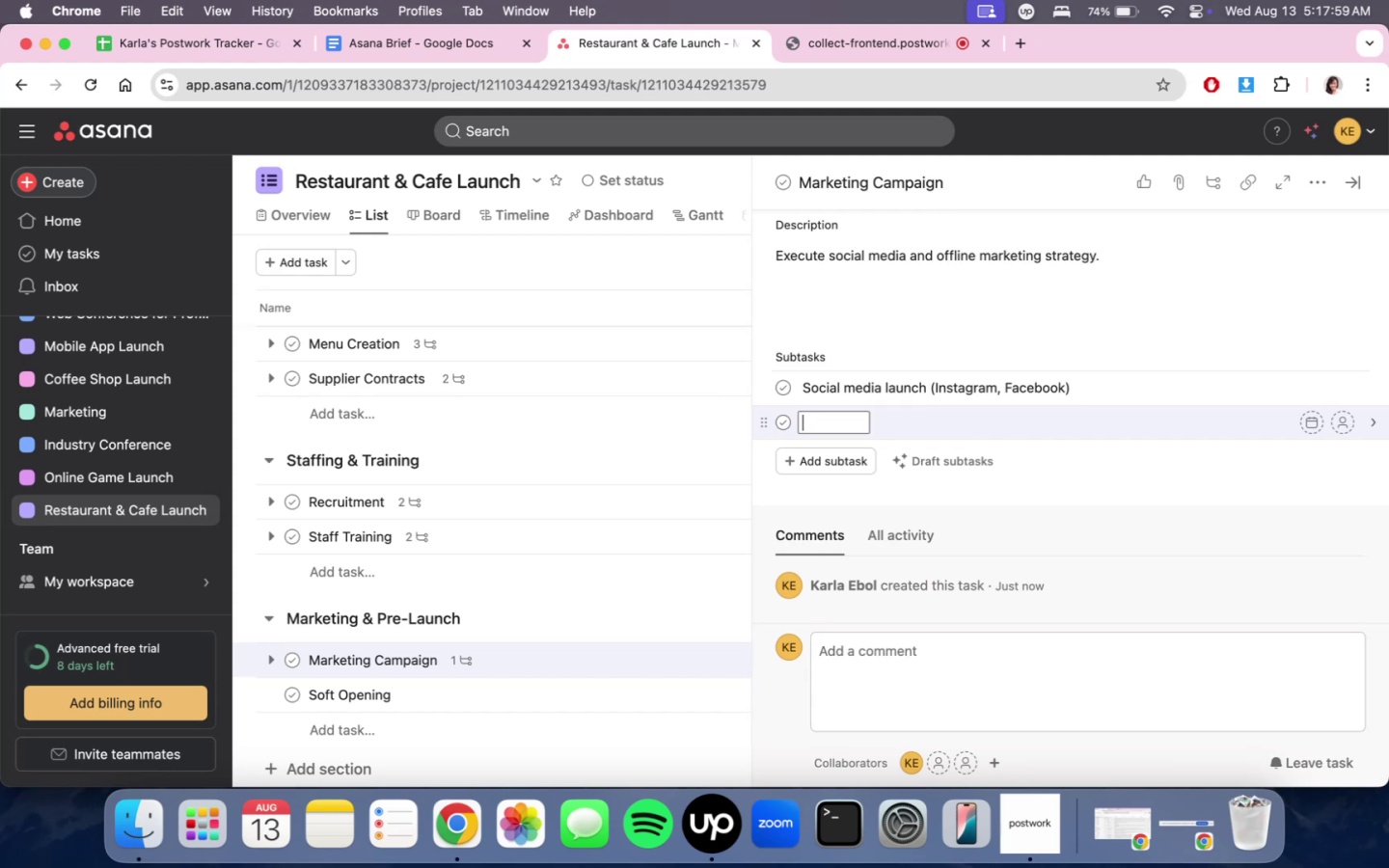 
type(Flyers and ps)
key(Backspace)
type(osters)
 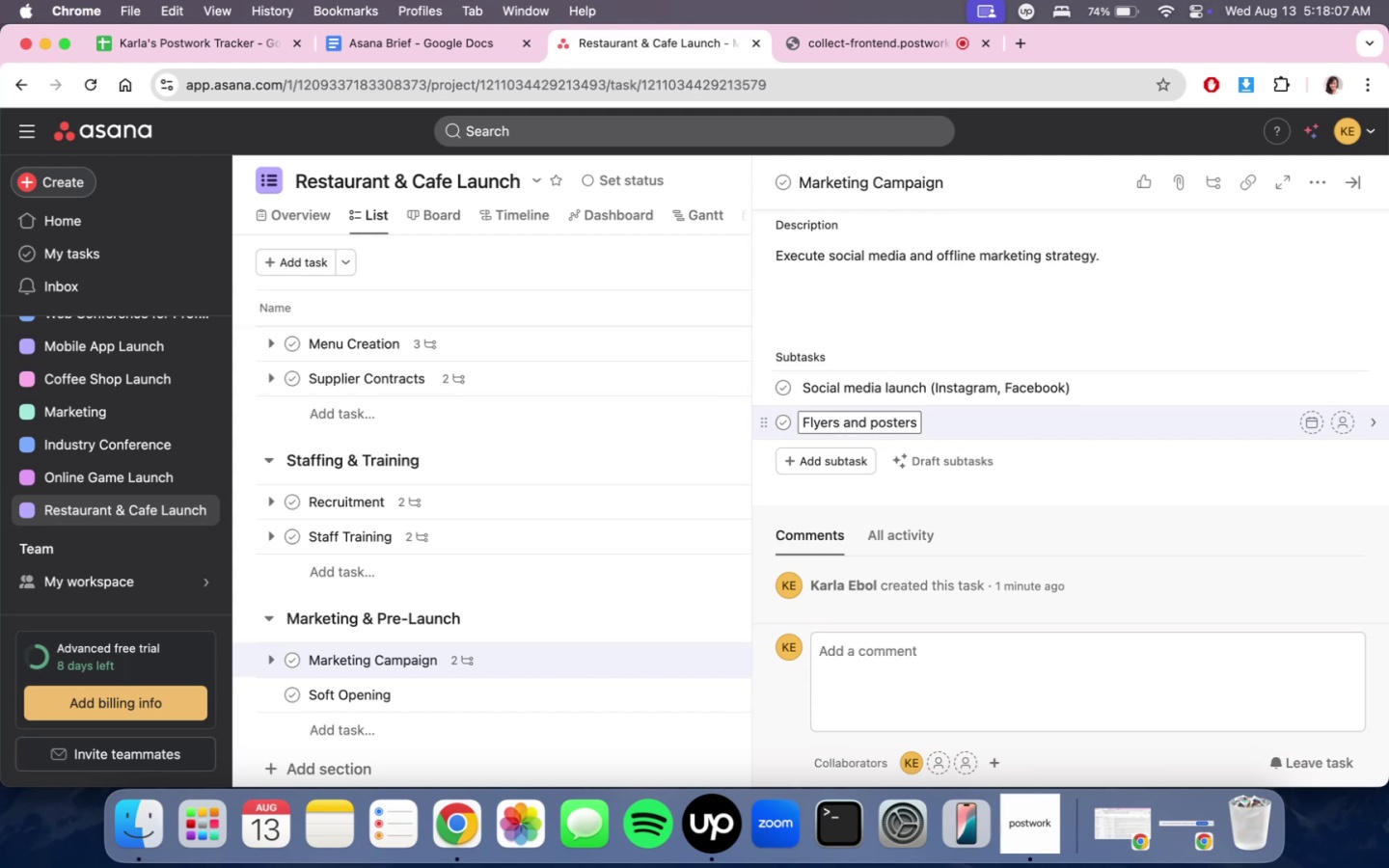 
key(Enter)
 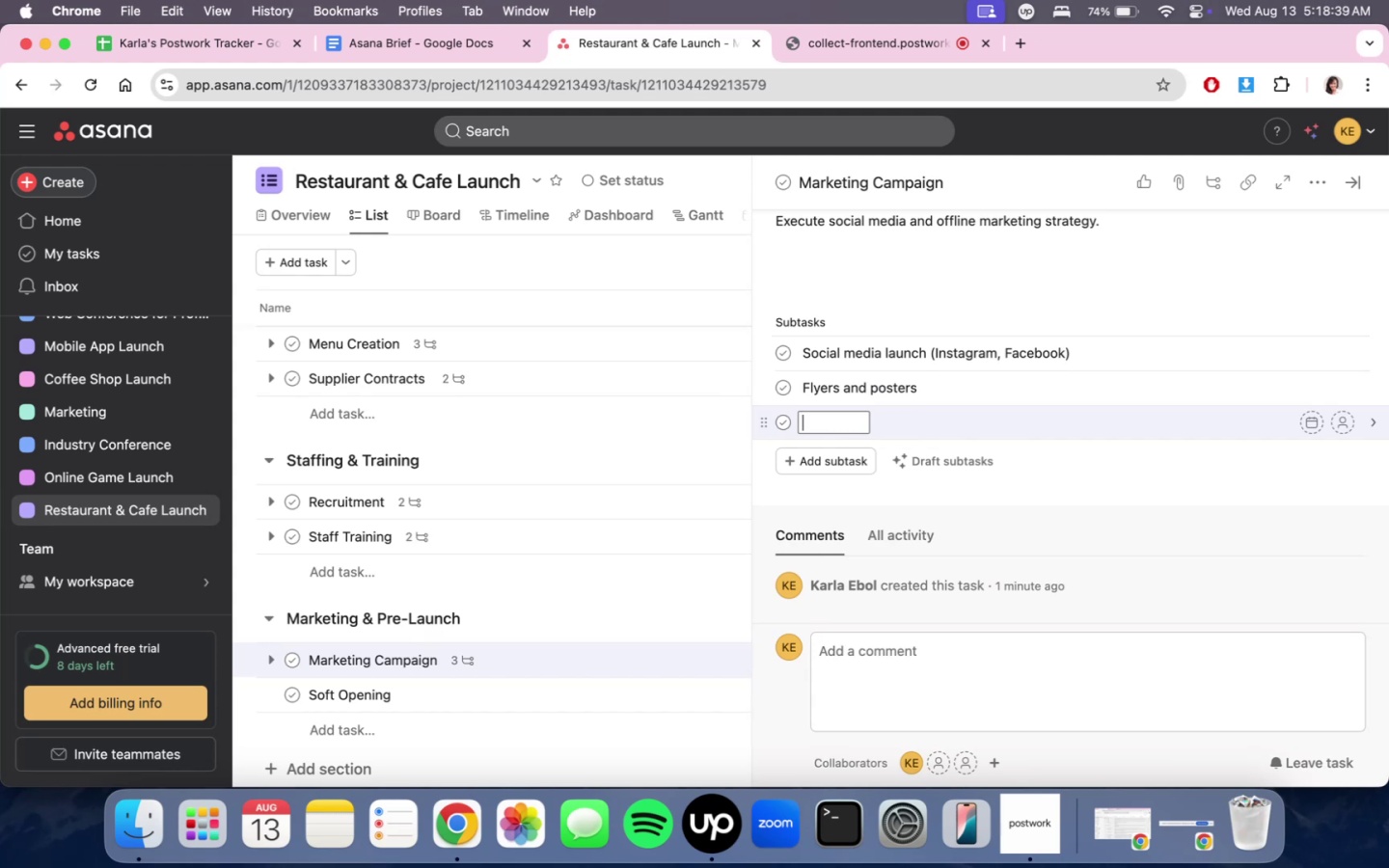 
wait(36.42)
 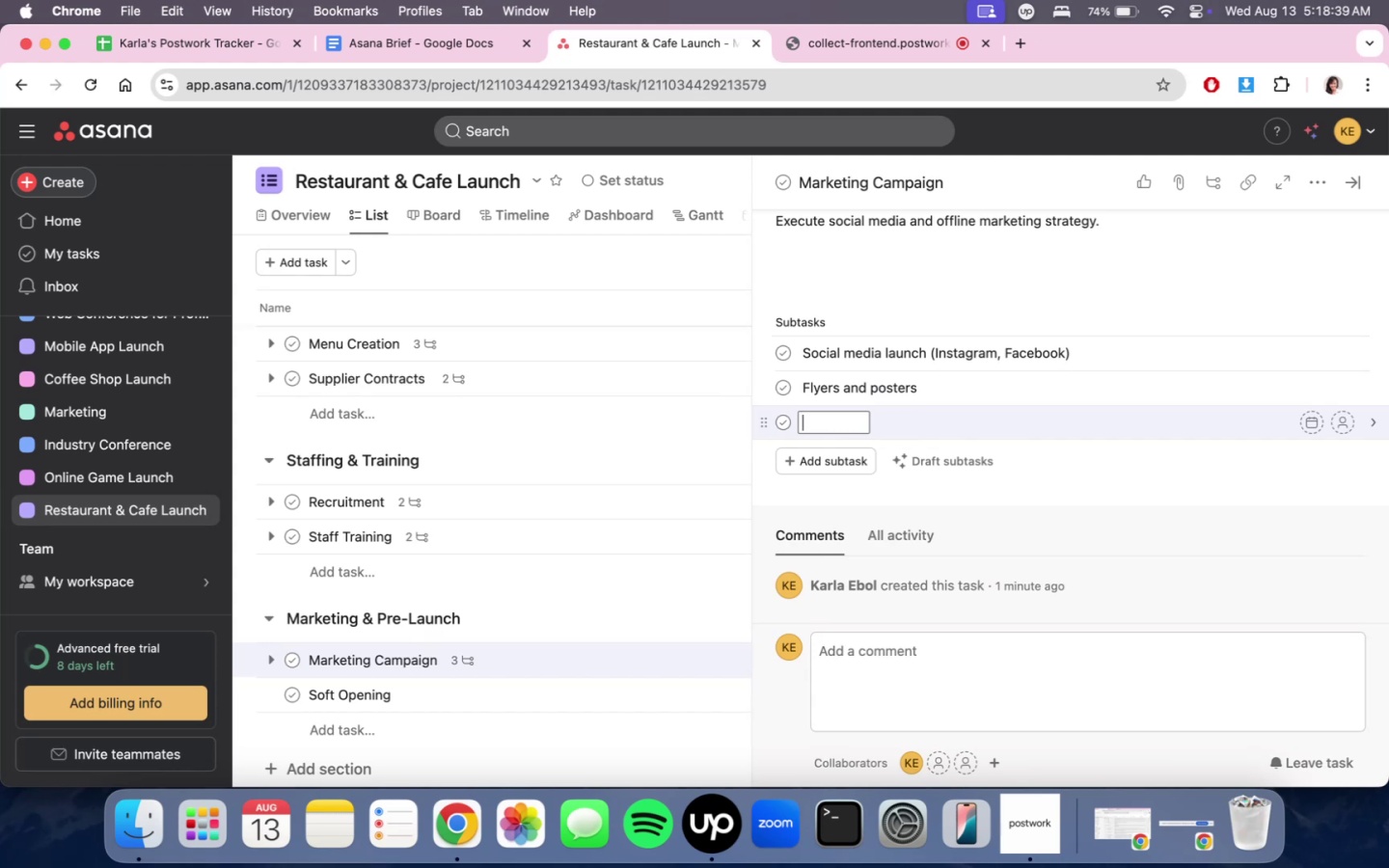 
left_click([847, 417])
 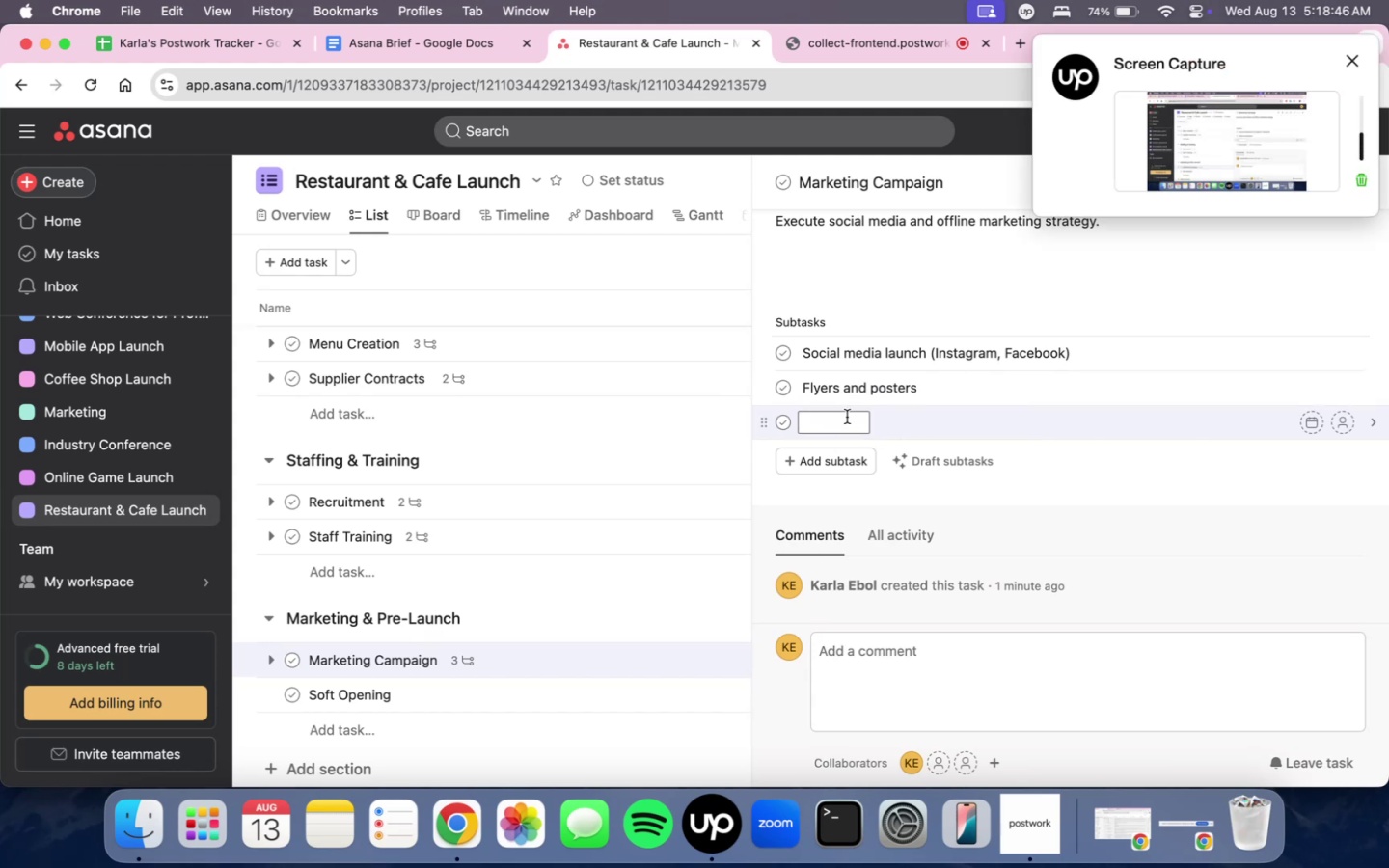 
type(Influence)
key(Backspace)
key(Backspace)
type(n)
key(Backspace)
type(cer collaborations)
 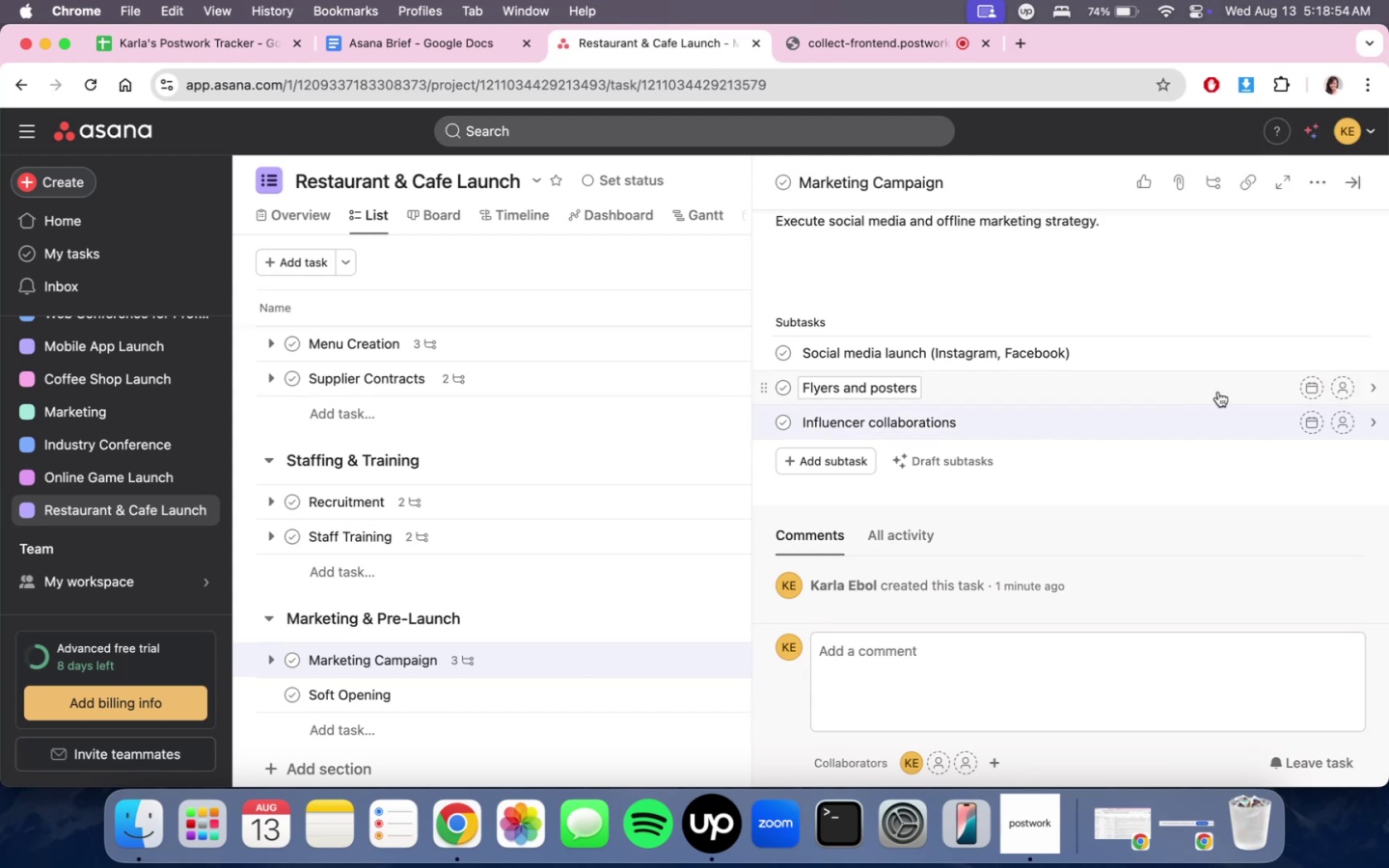 
left_click([1201, 301])
 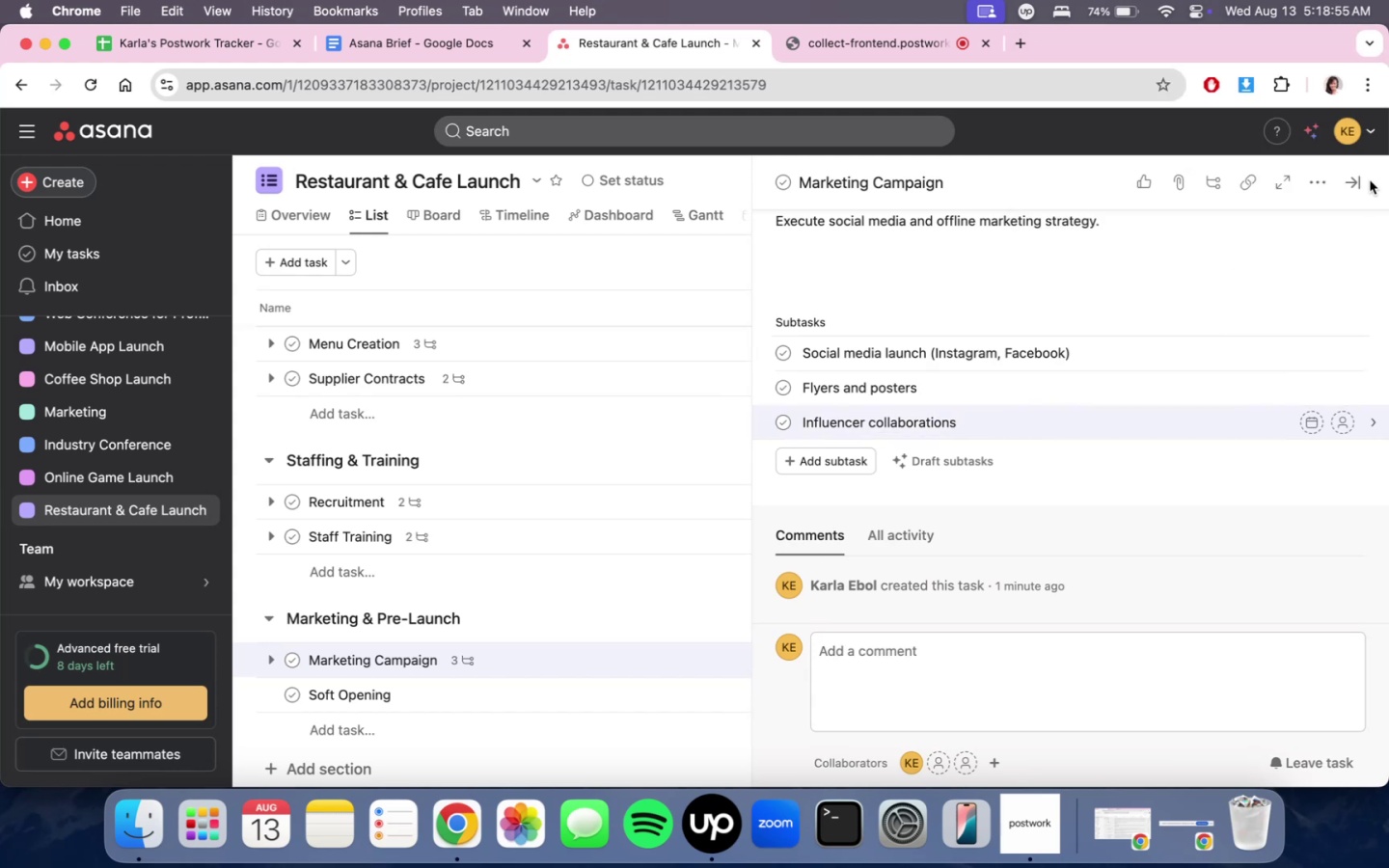 
double_click([1343, 180])
 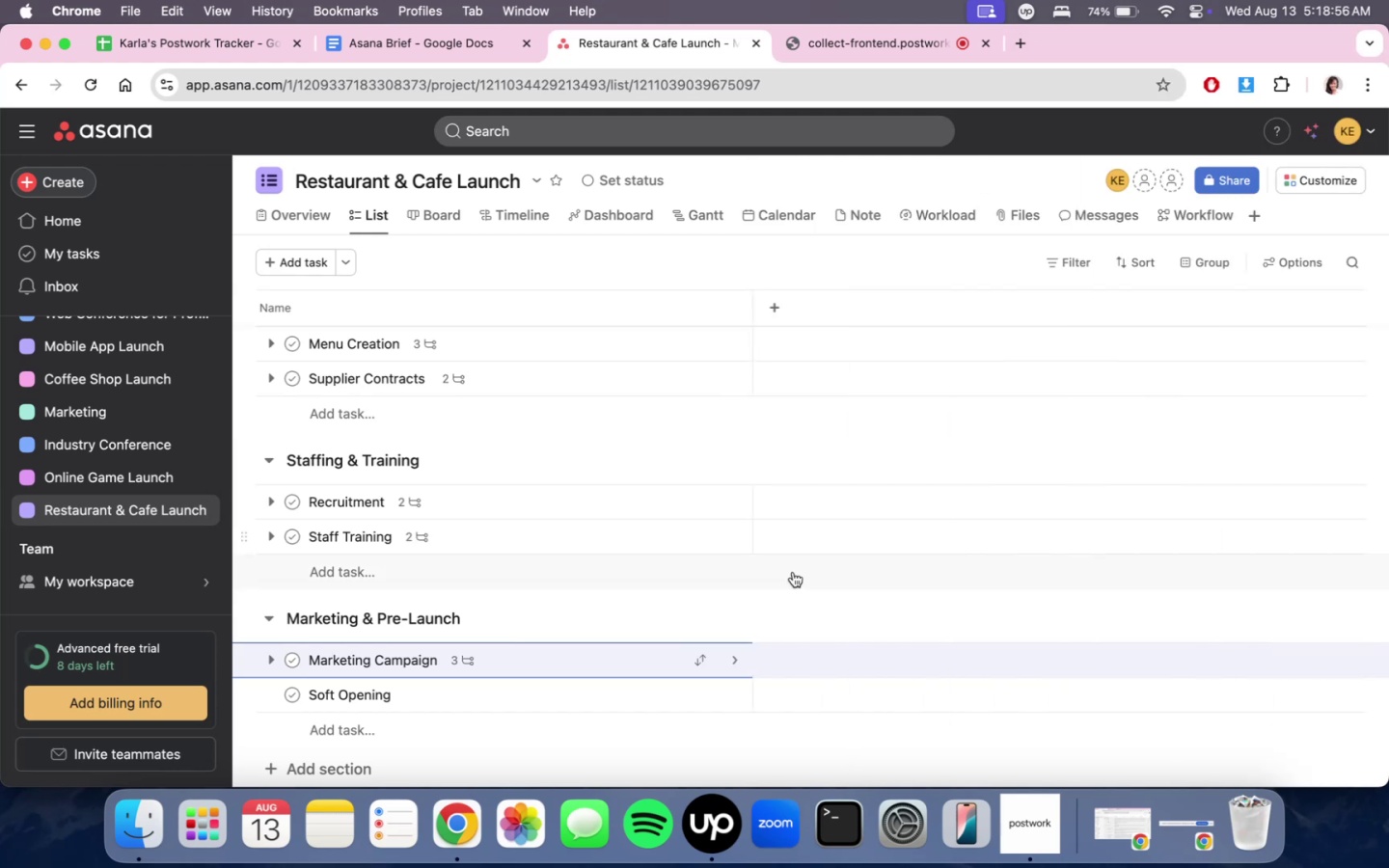 
scroll: coordinate [572, 569], scroll_direction: down, amount: 44.0
 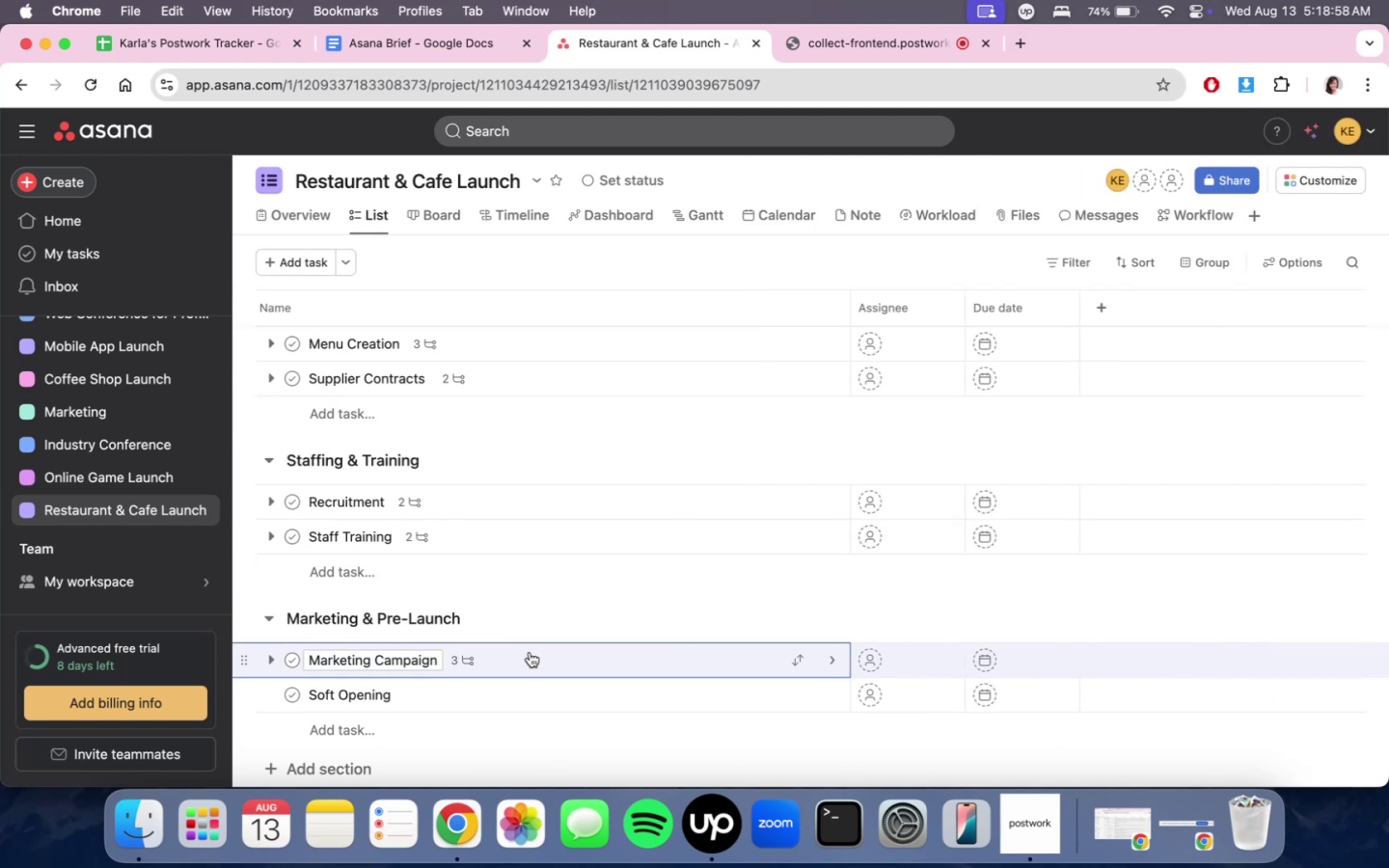 
left_click([538, 661])
 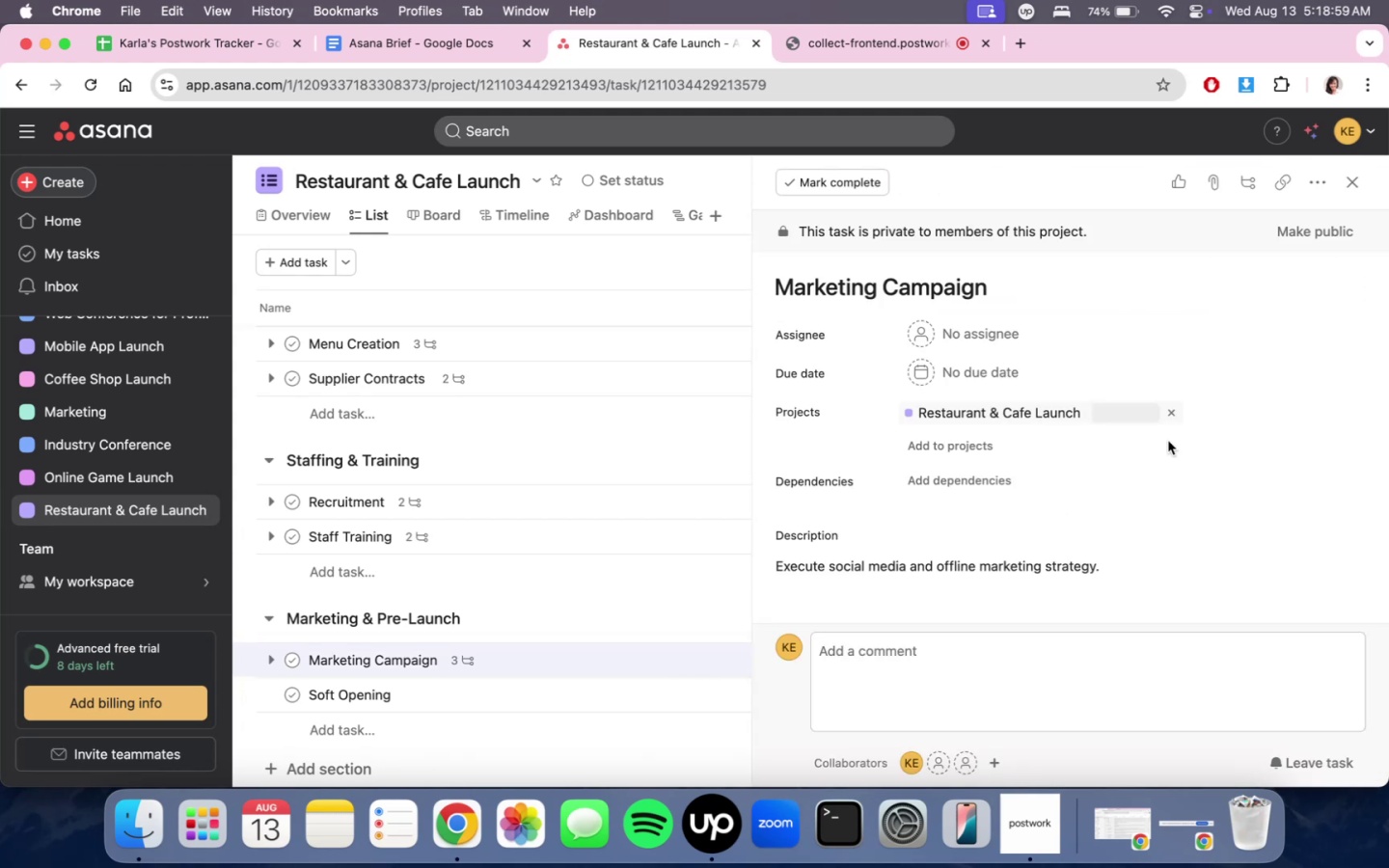 
scroll: coordinate [1158, 459], scroll_direction: down, amount: 46.0
 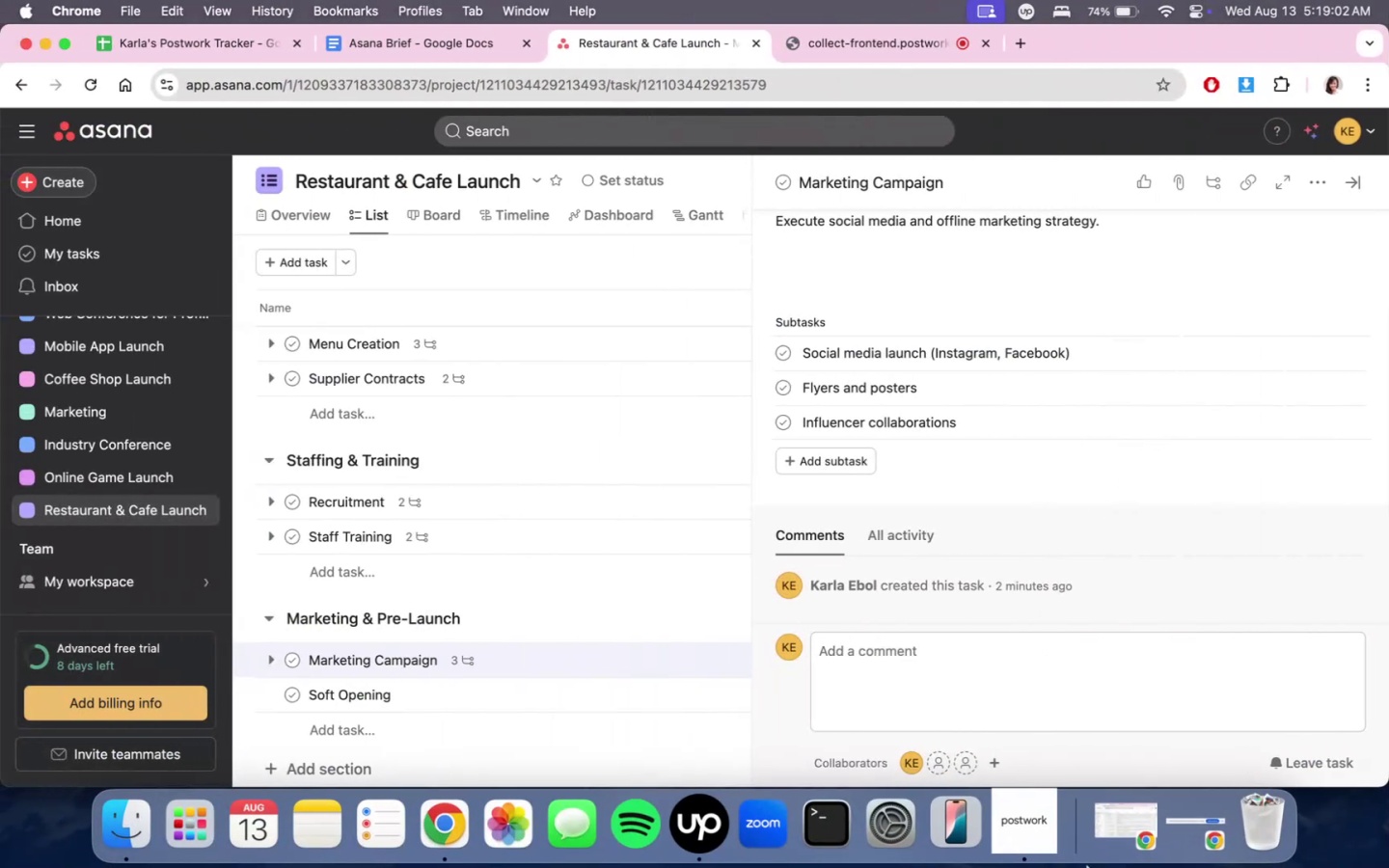 
left_click([1121, 817])
 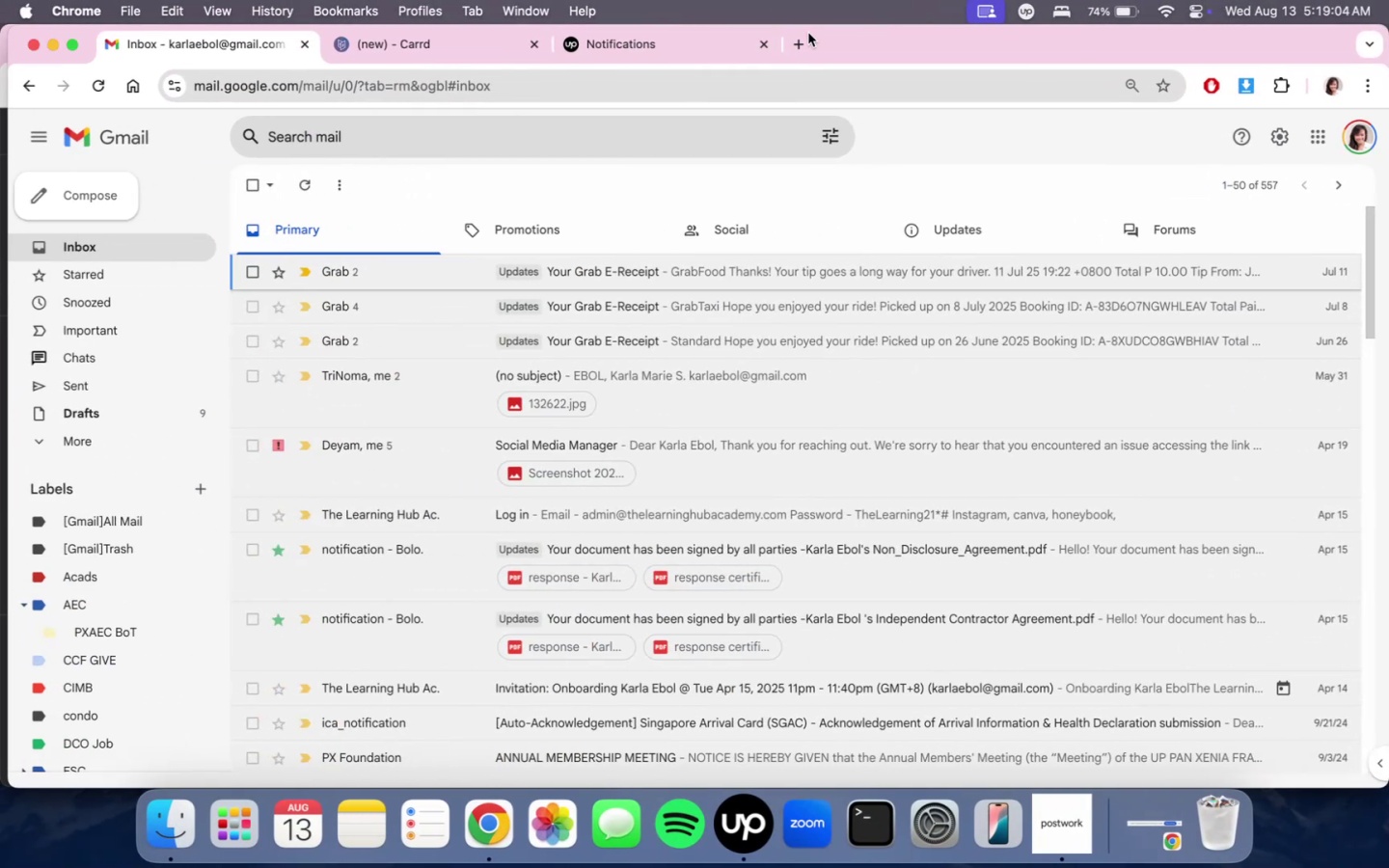 
left_click([700, 41])
 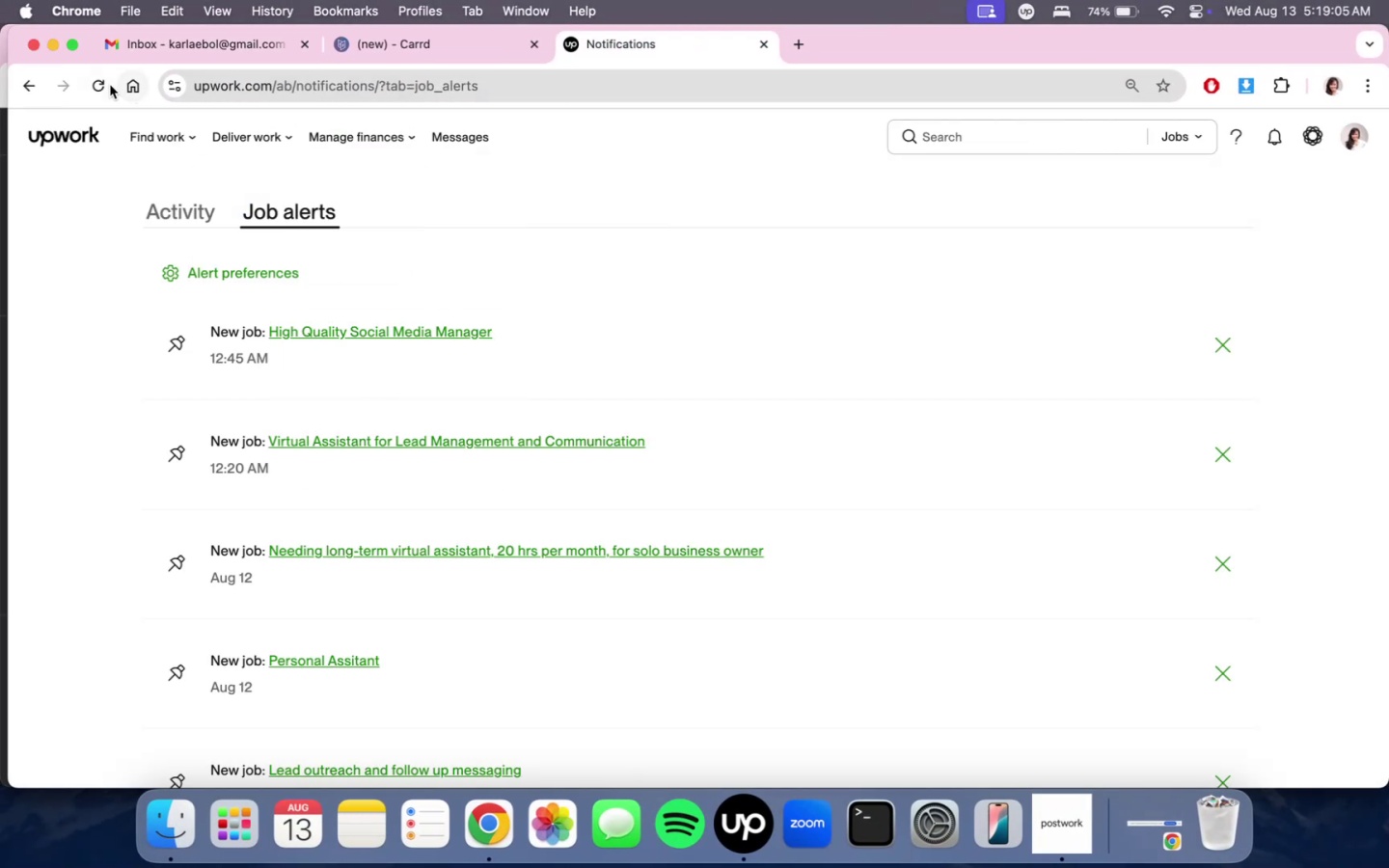 
double_click([102, 85])
 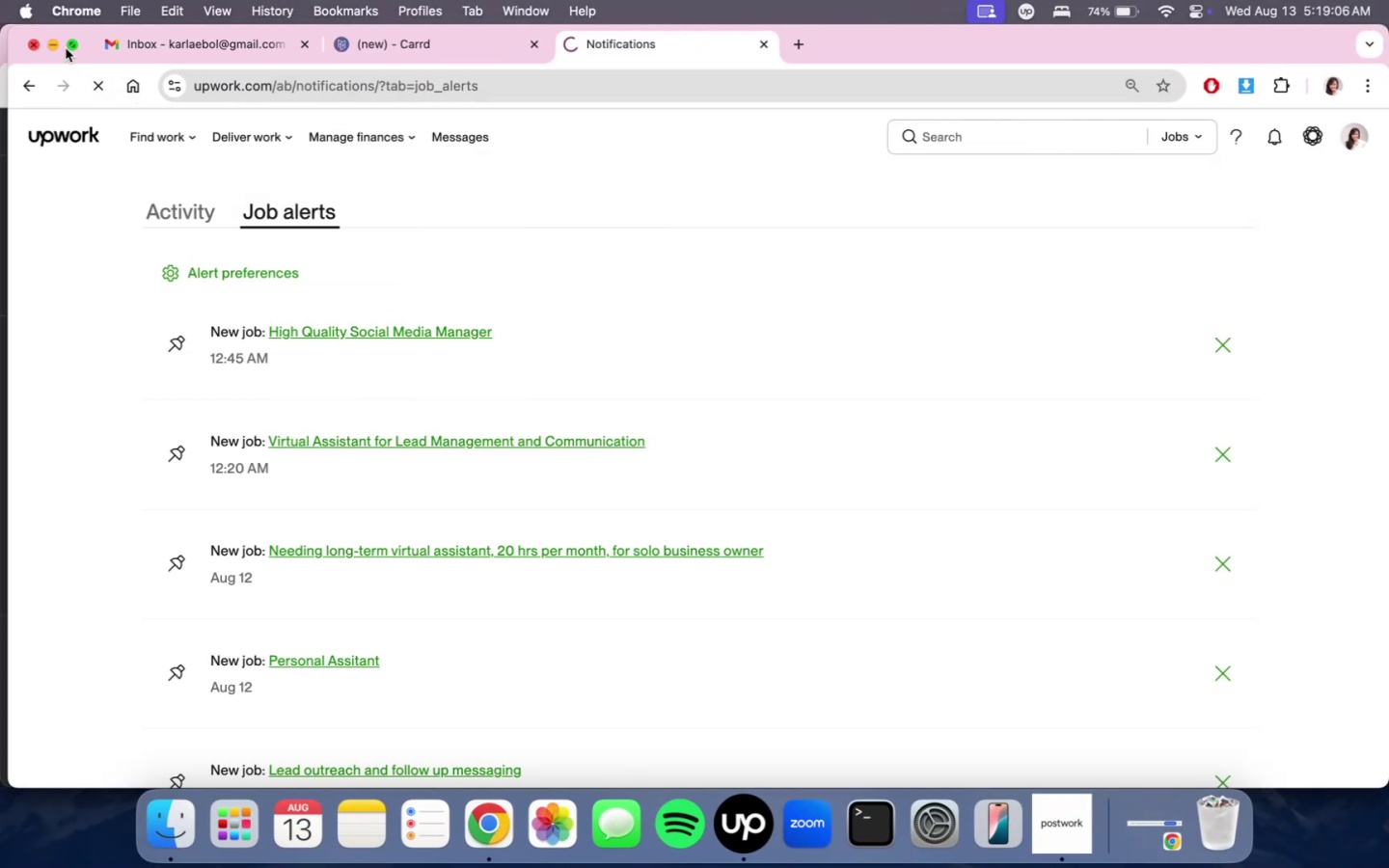 
triple_click([51, 43])
 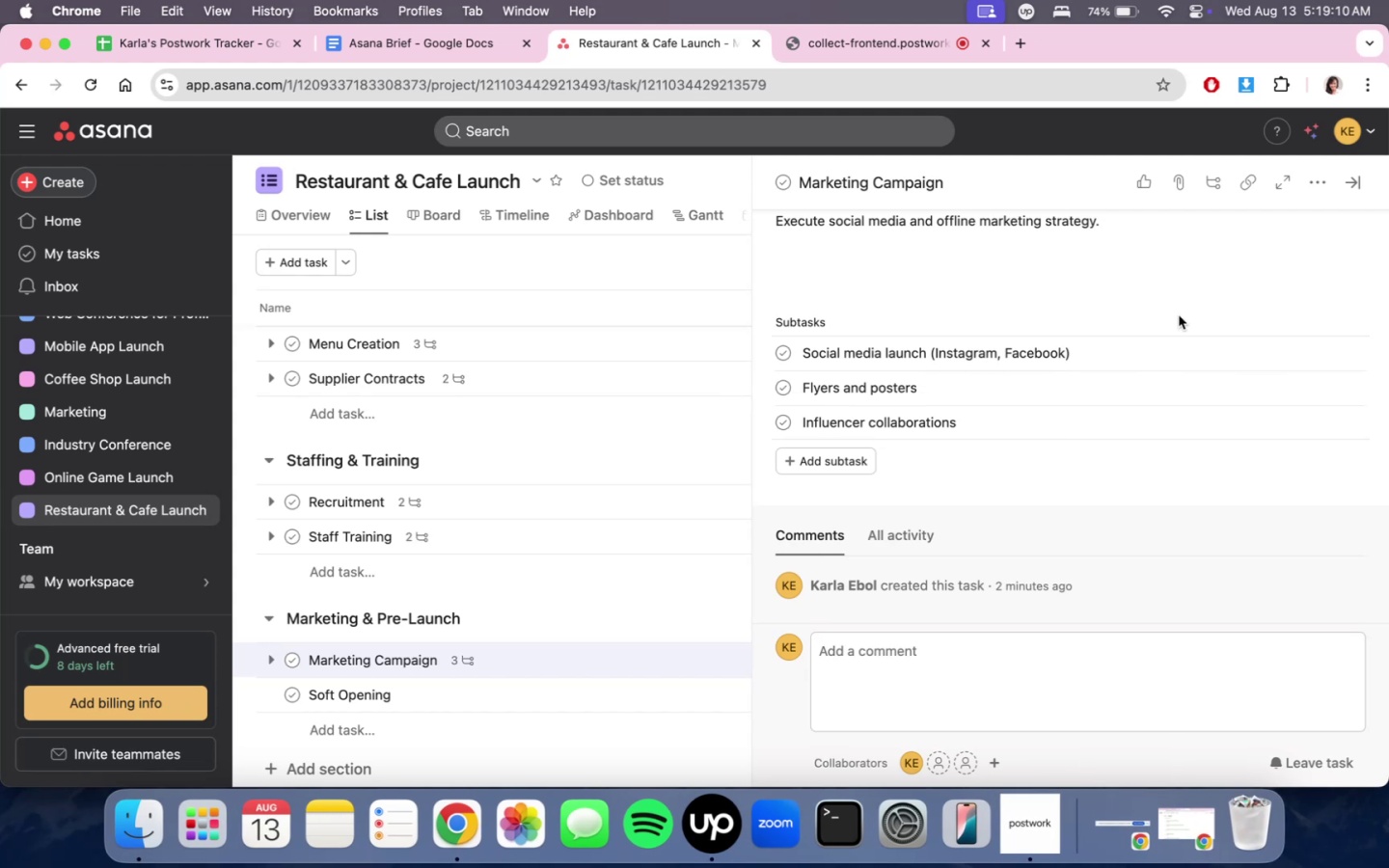 
wait(5.52)
 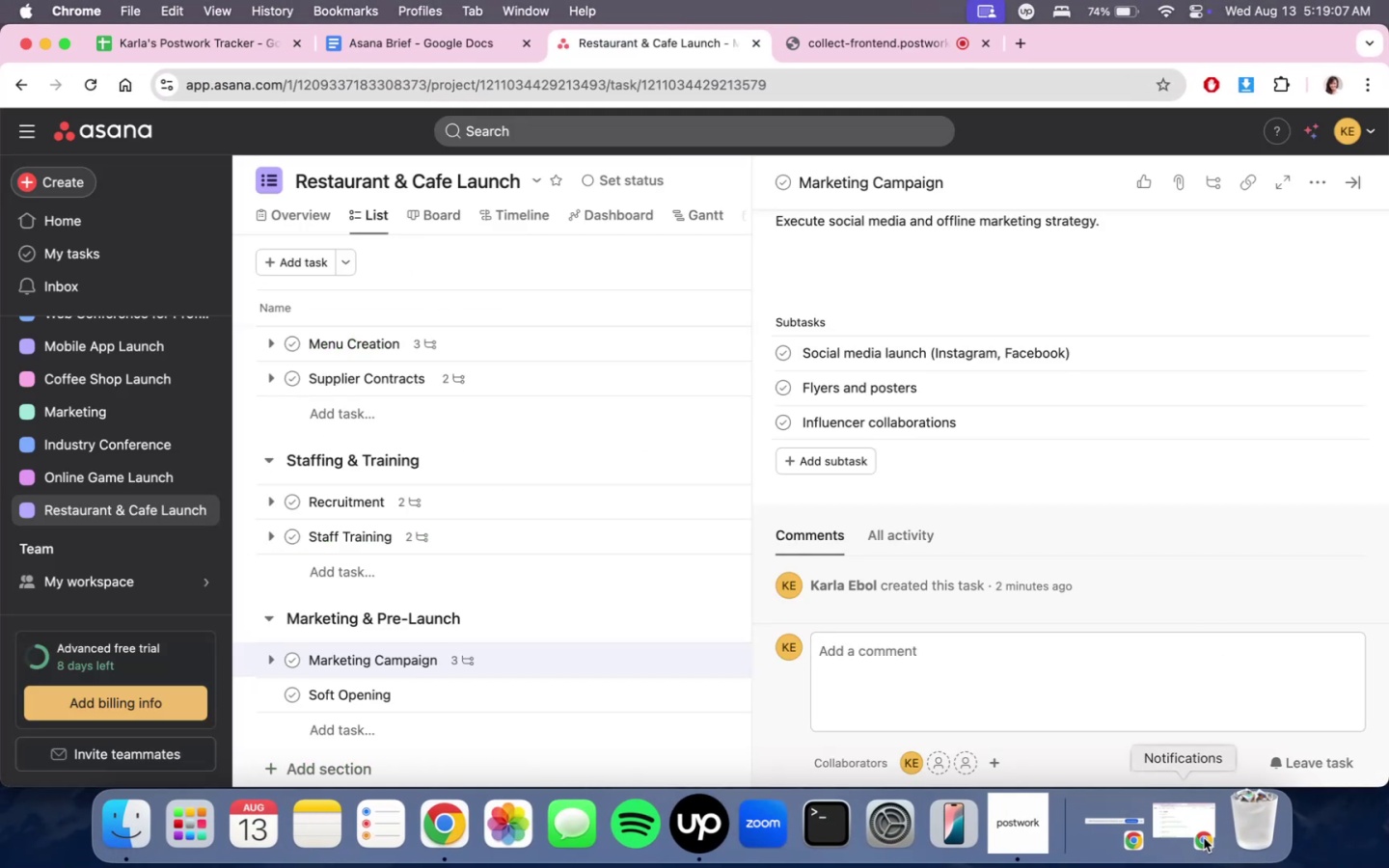 
scroll: coordinate [1043, 564], scroll_direction: down, amount: 6.0
 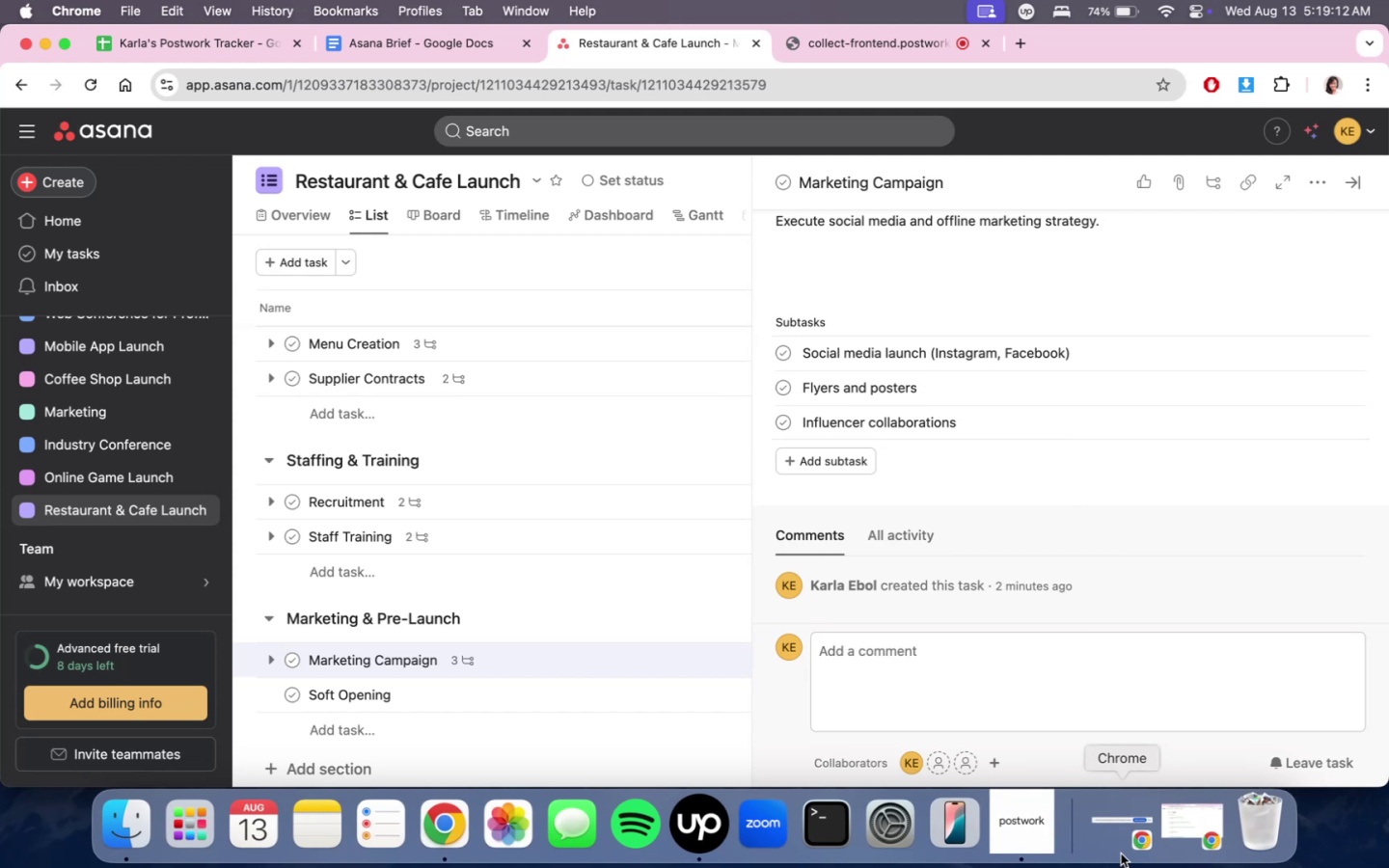 
left_click([1122, 849])
 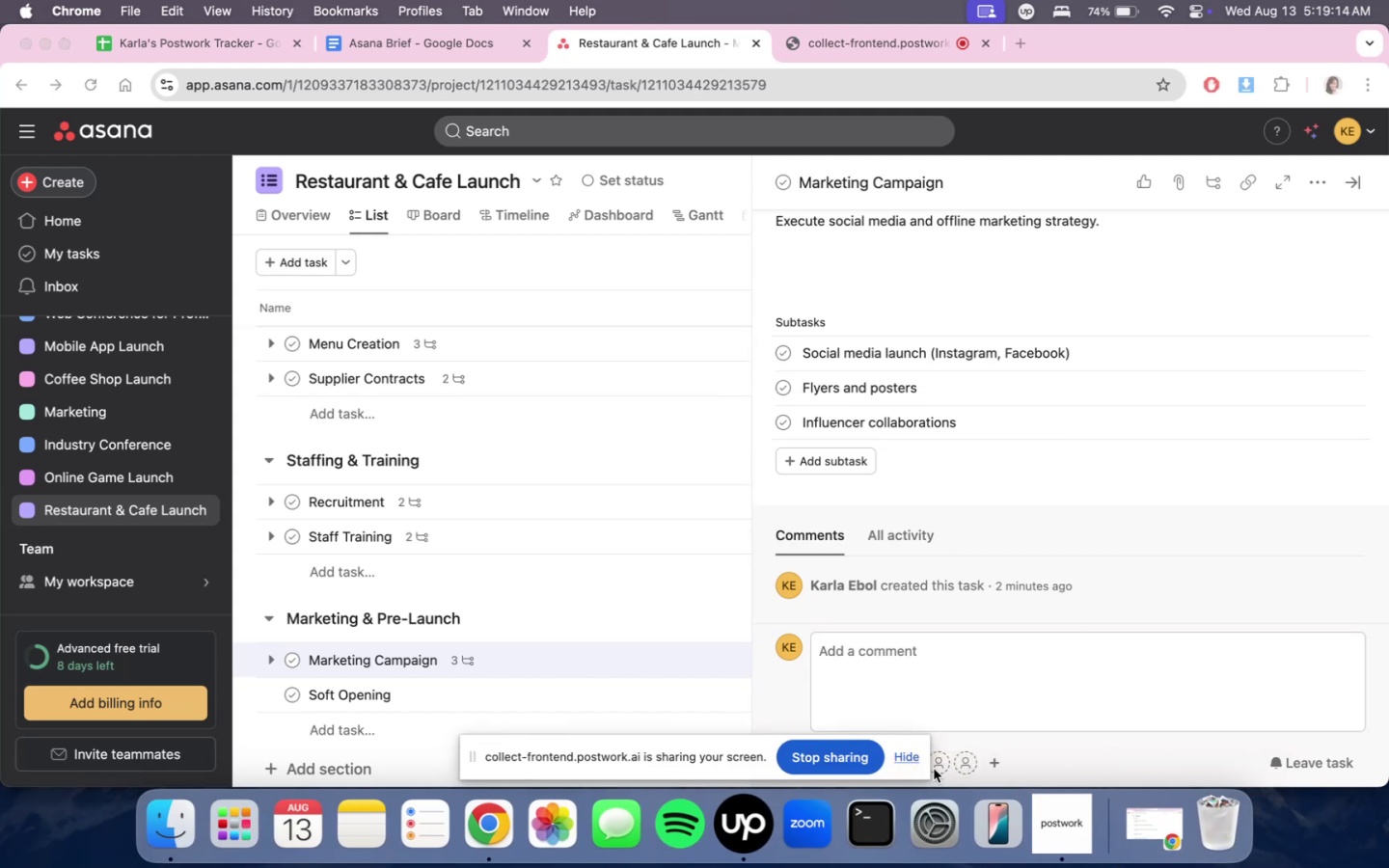 
left_click([908, 760])
 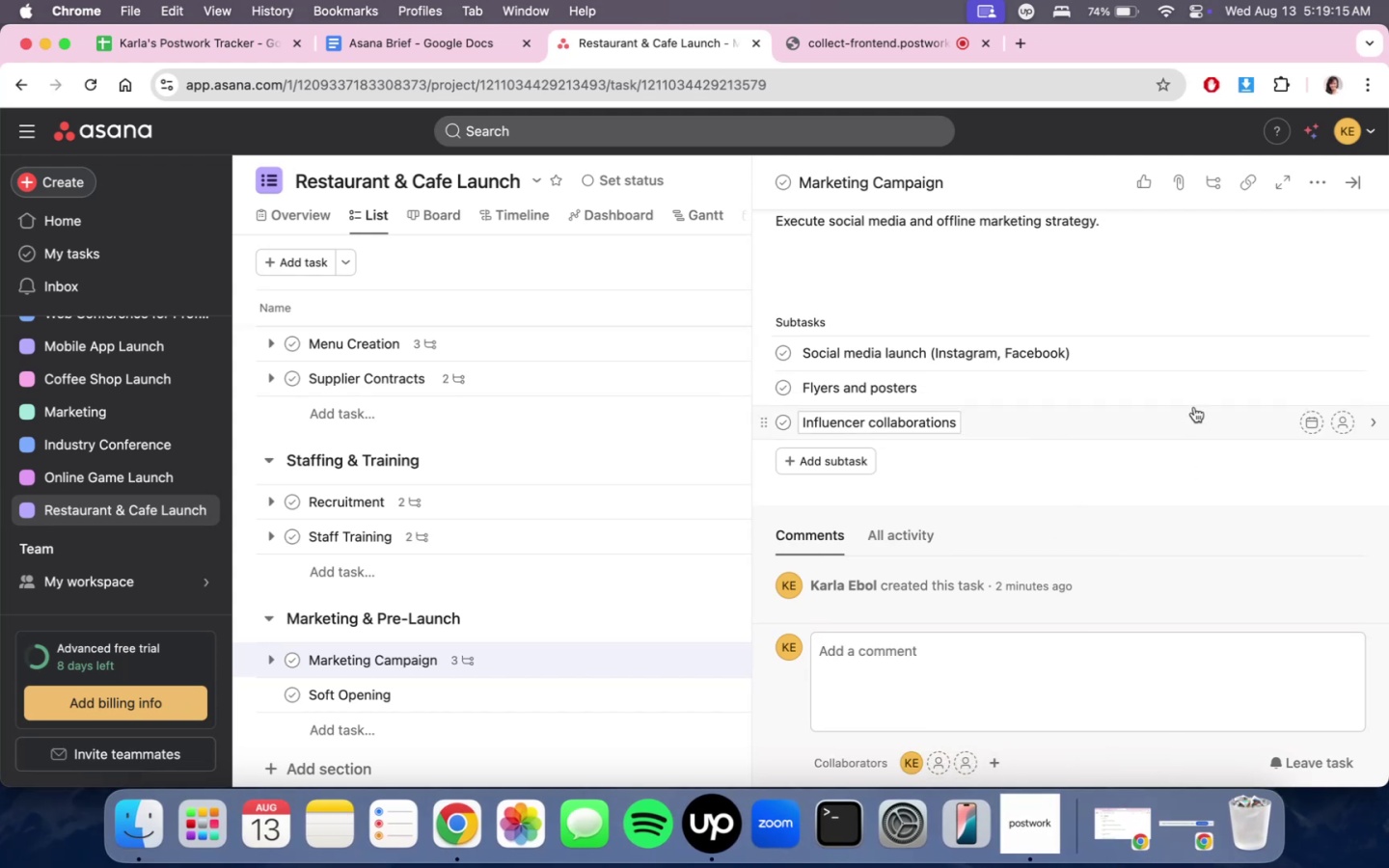 
scroll: coordinate [1177, 479], scroll_direction: down, amount: 17.0
 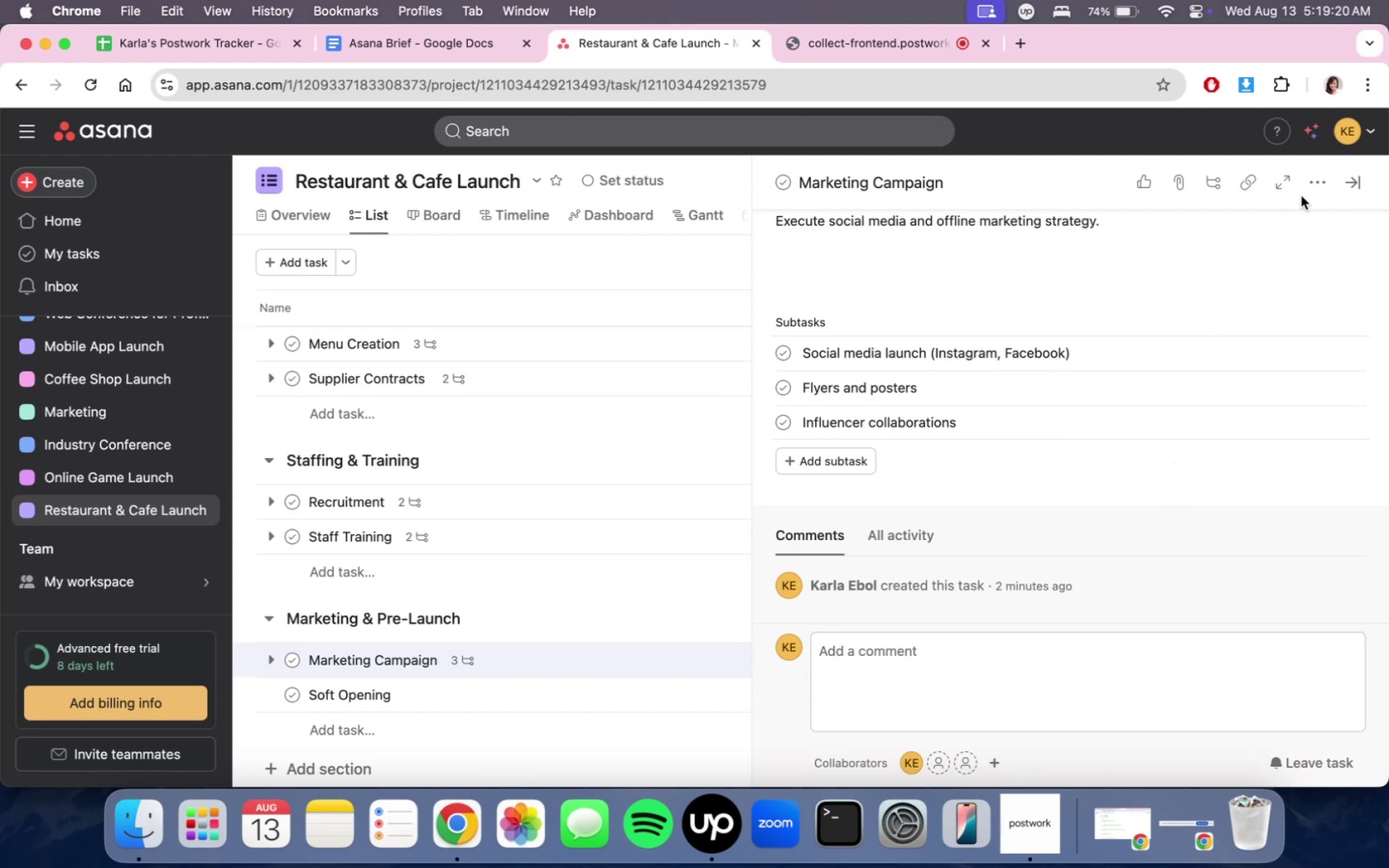 
wait(5.25)
 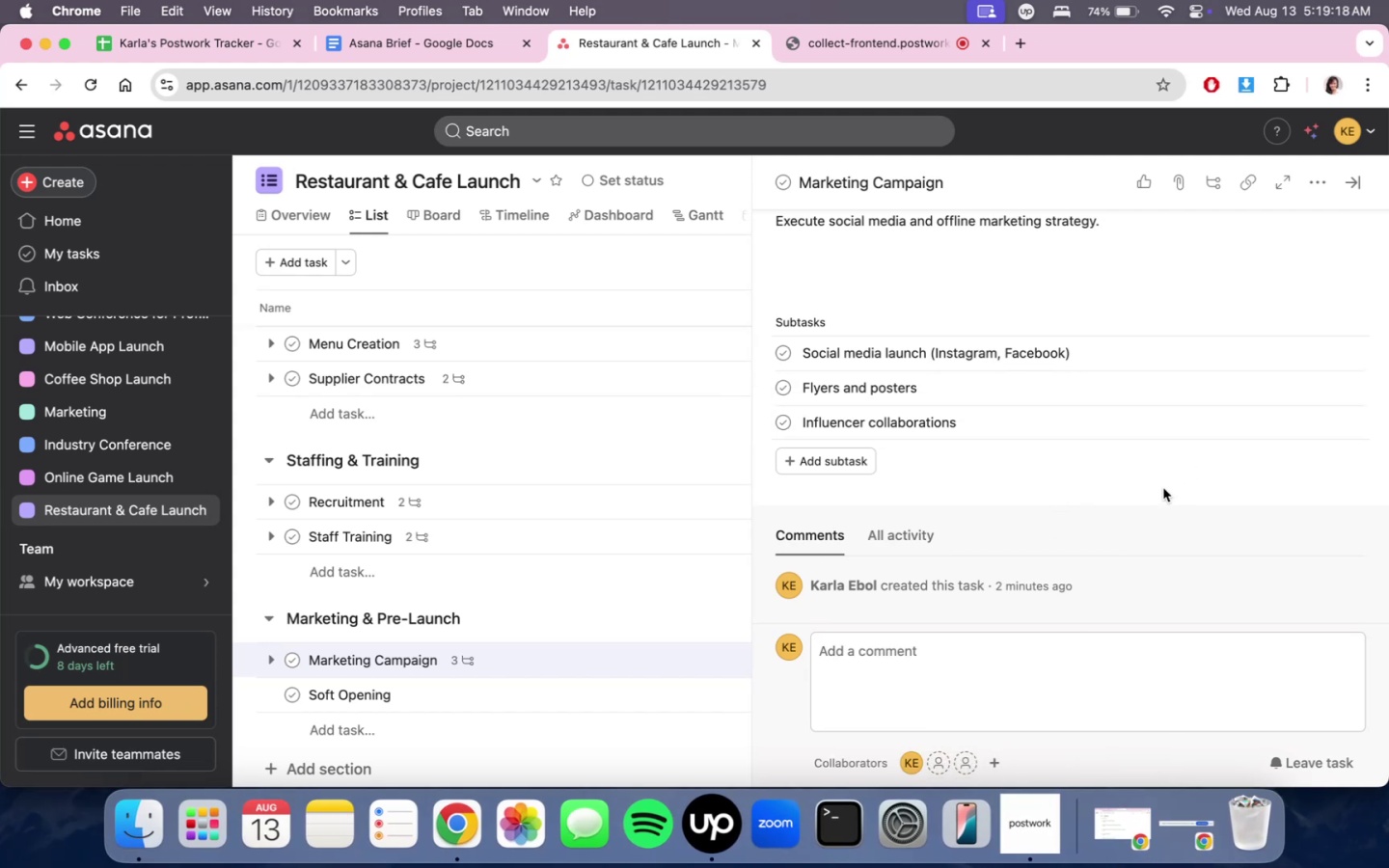 
left_click([1358, 185])
 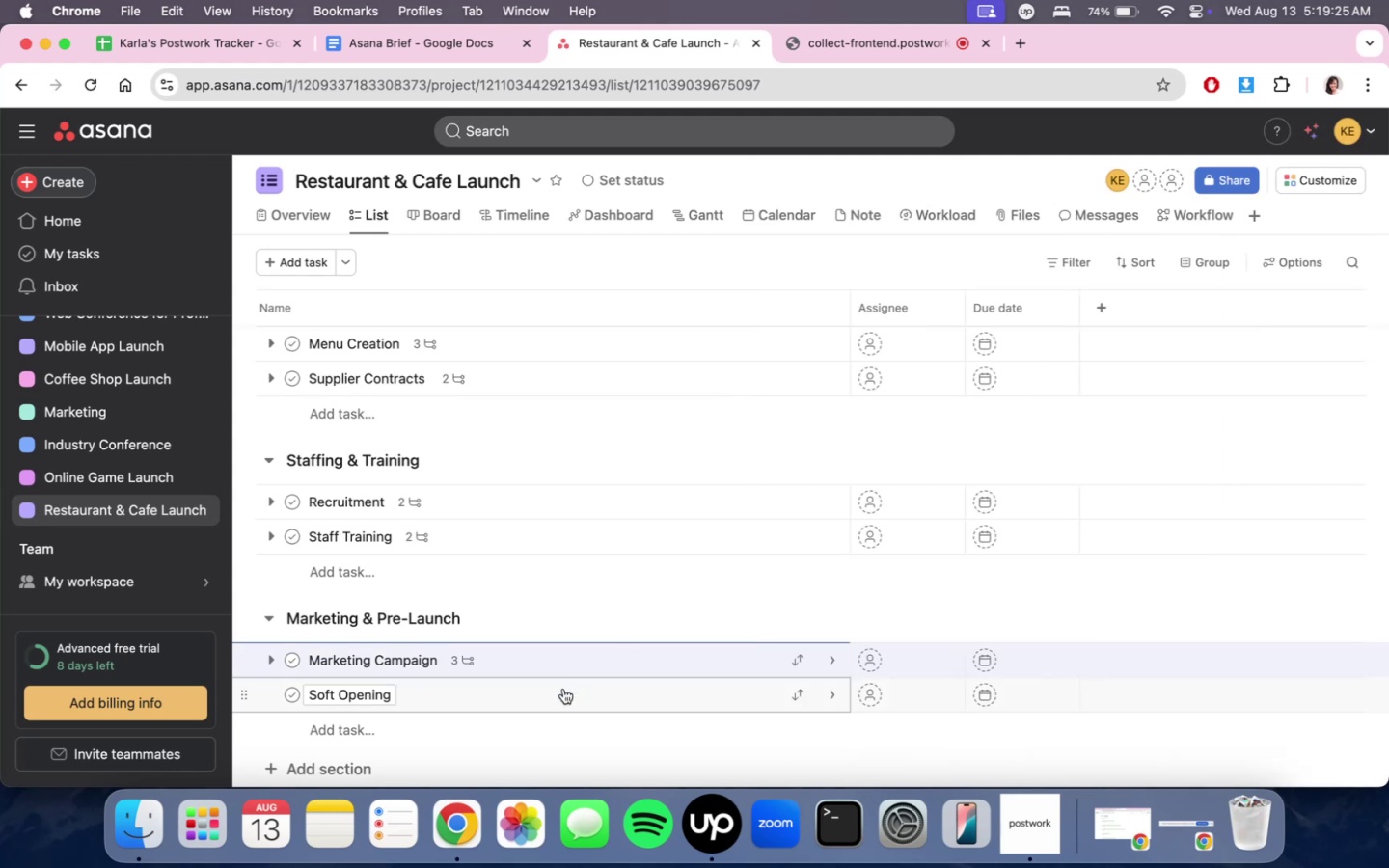 
wait(9.72)
 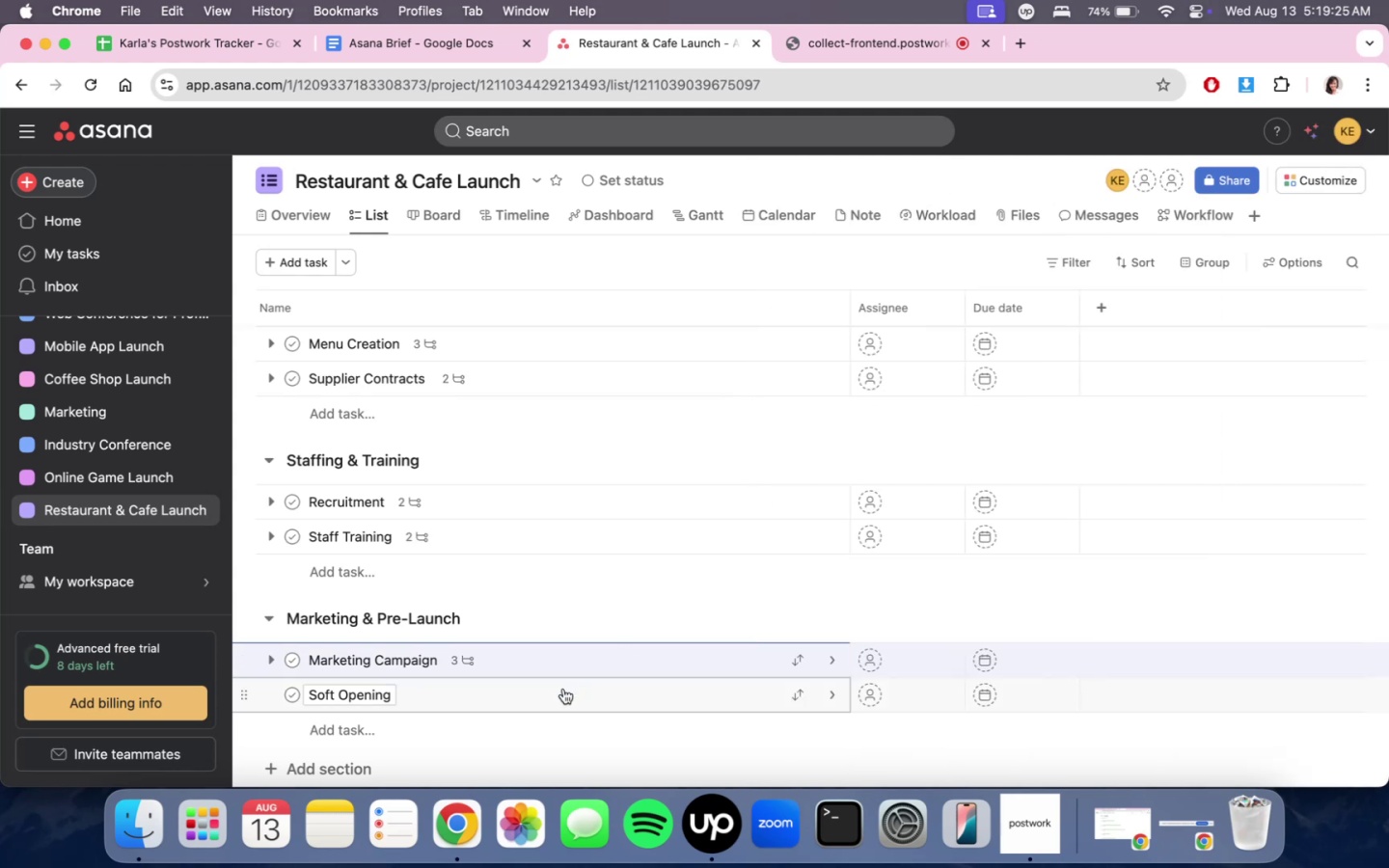 
left_click([563, 689])
 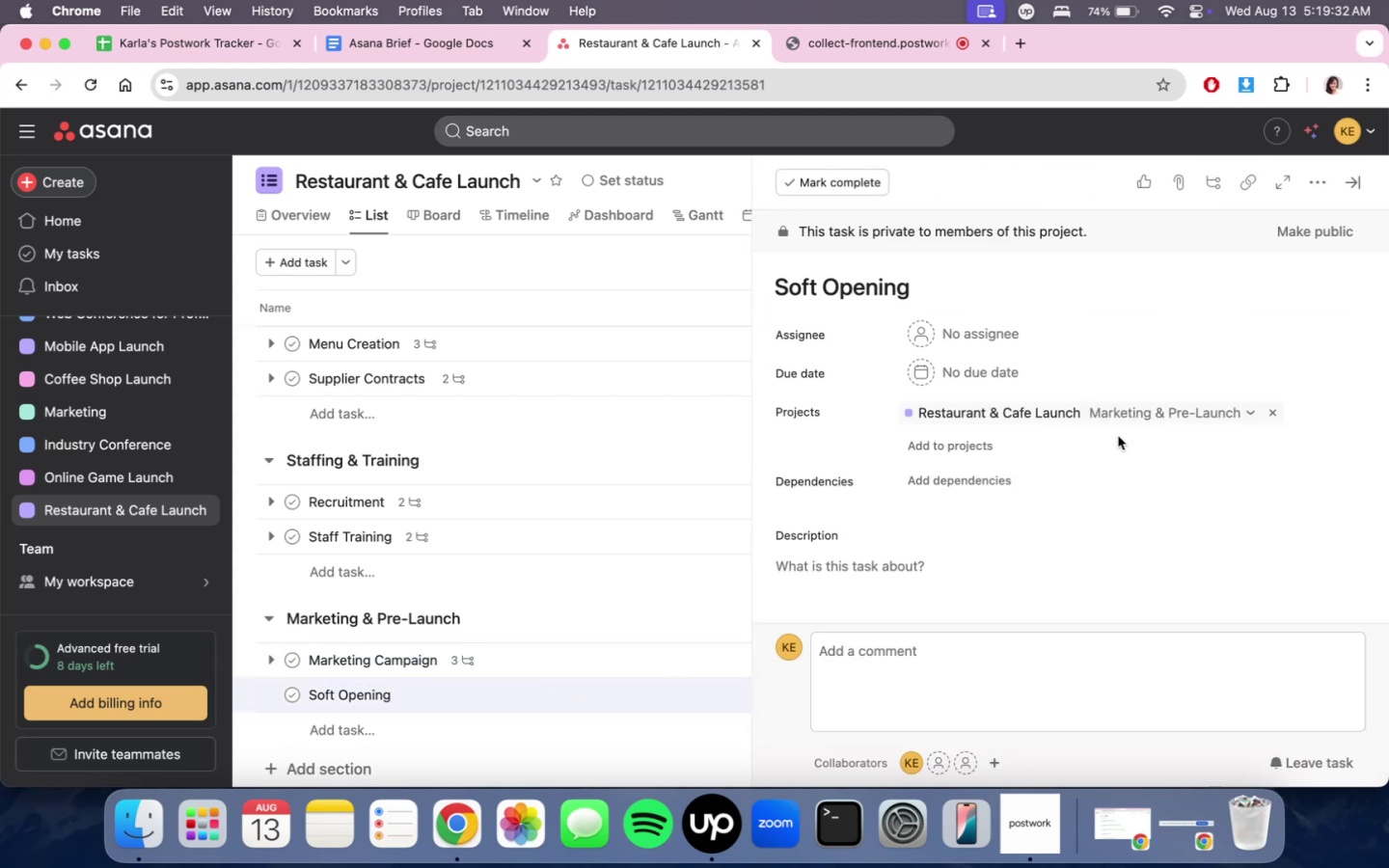 
left_click([948, 716])
 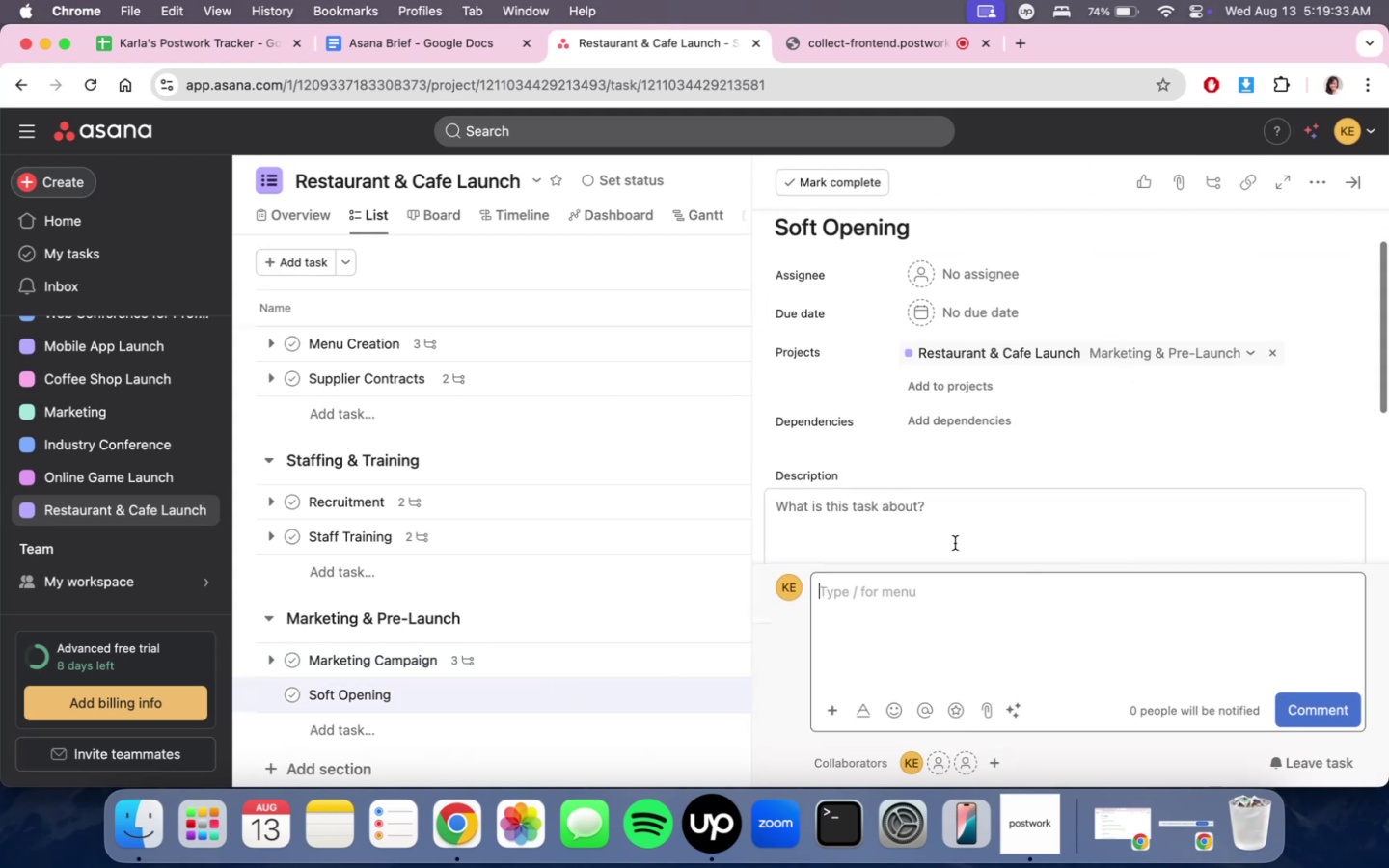 
double_click([950, 502])
 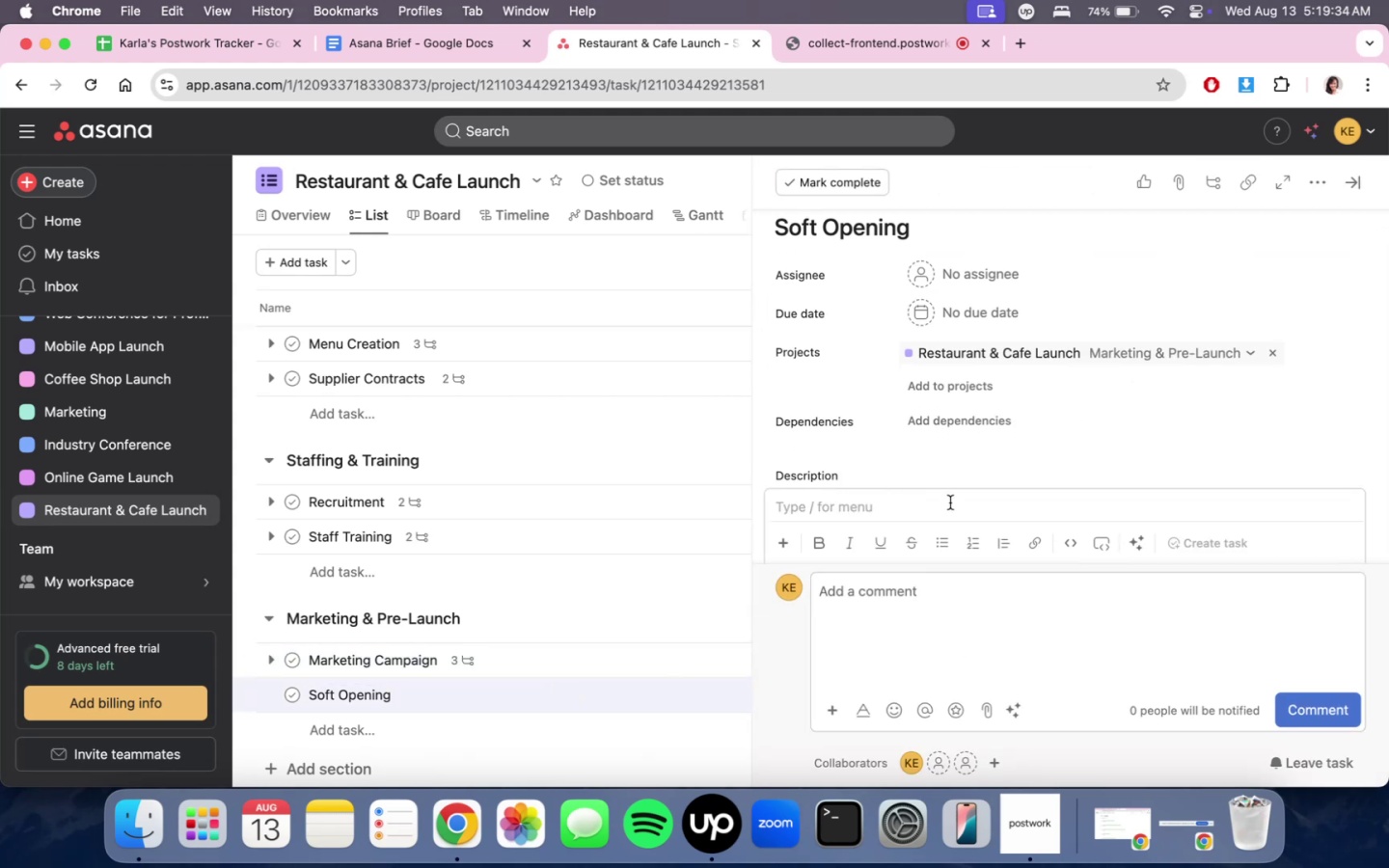 
scroll: coordinate [950, 502], scroll_direction: down, amount: 4.0
 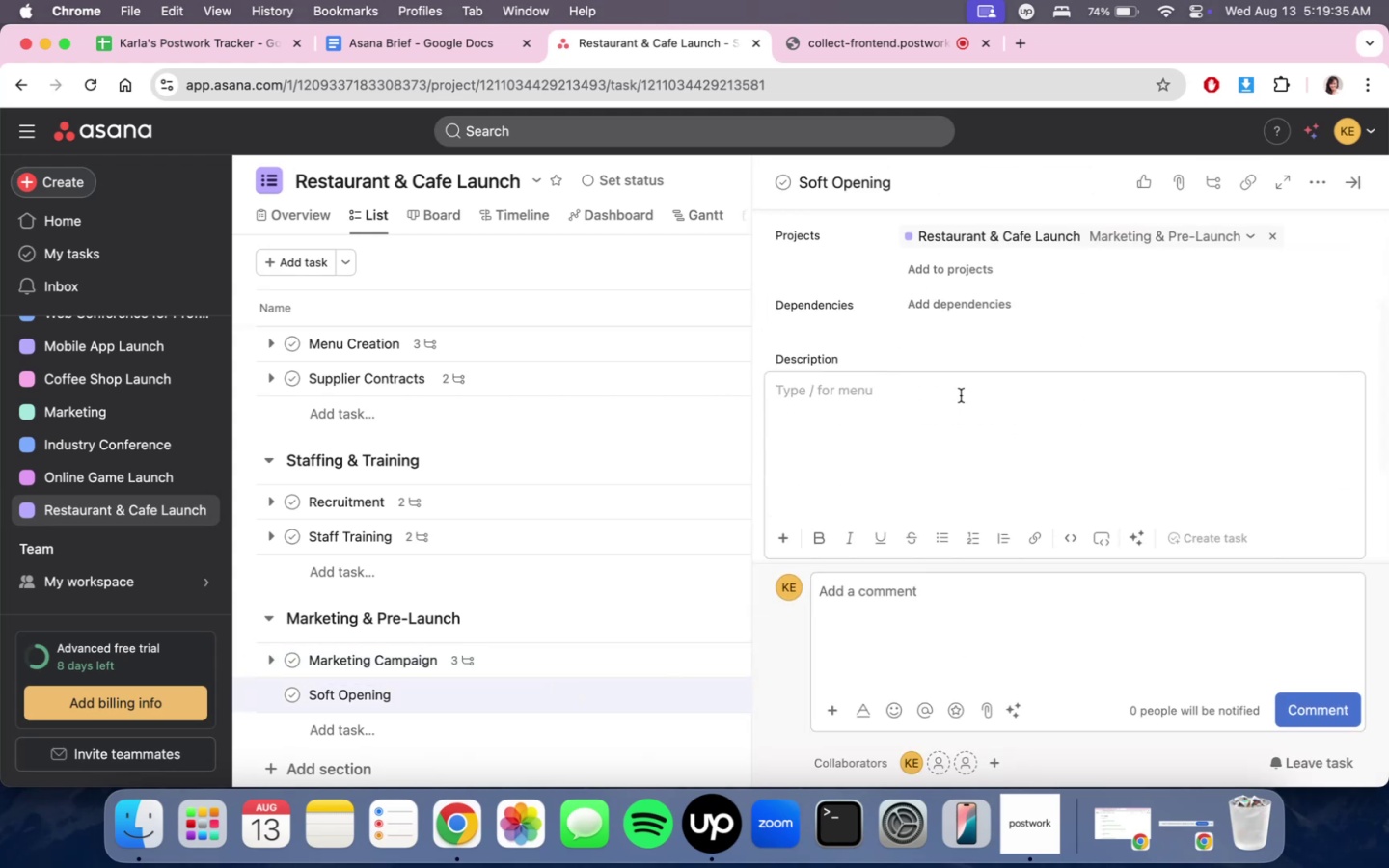 
left_click([961, 395])
 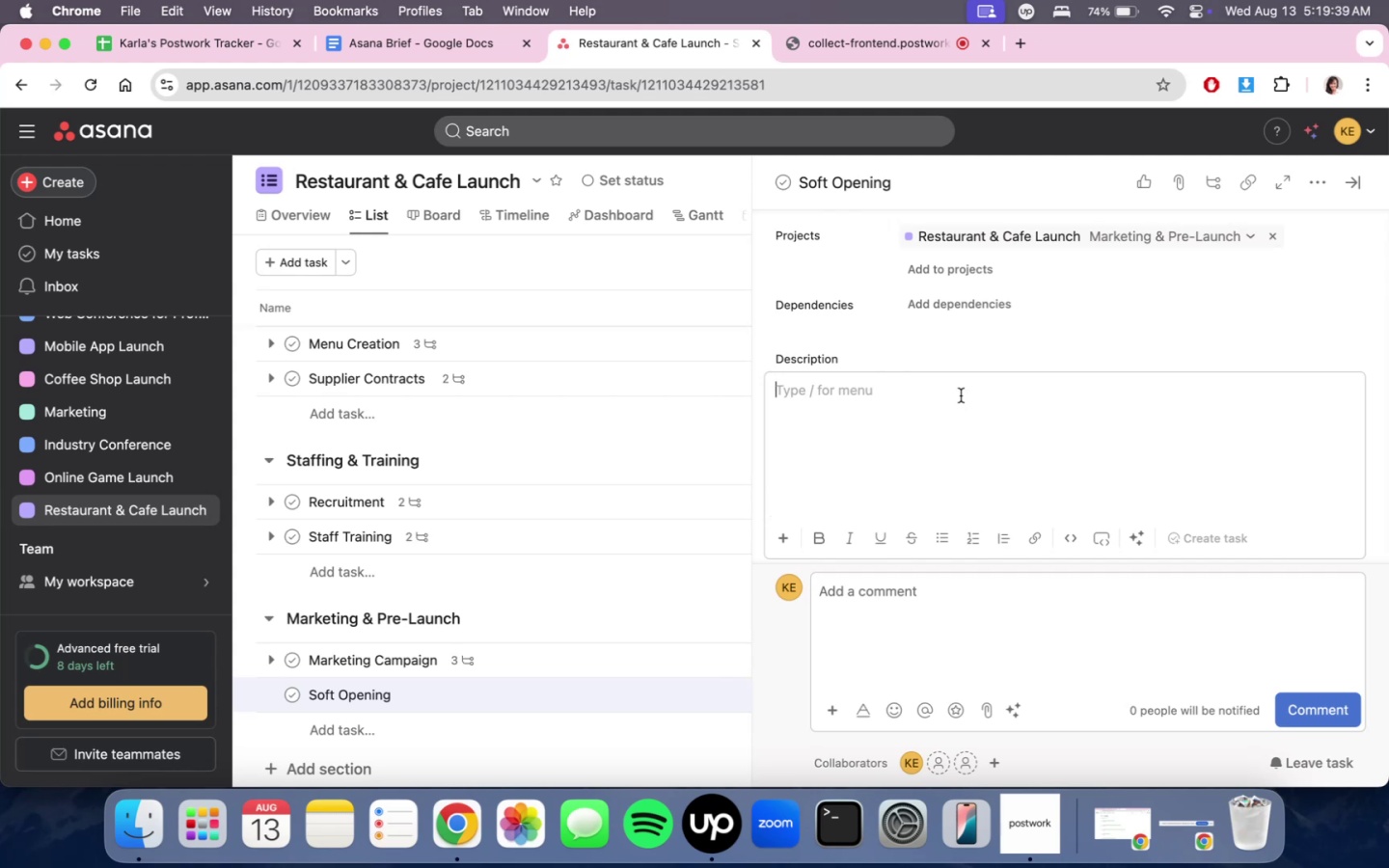 
wait(8.75)
 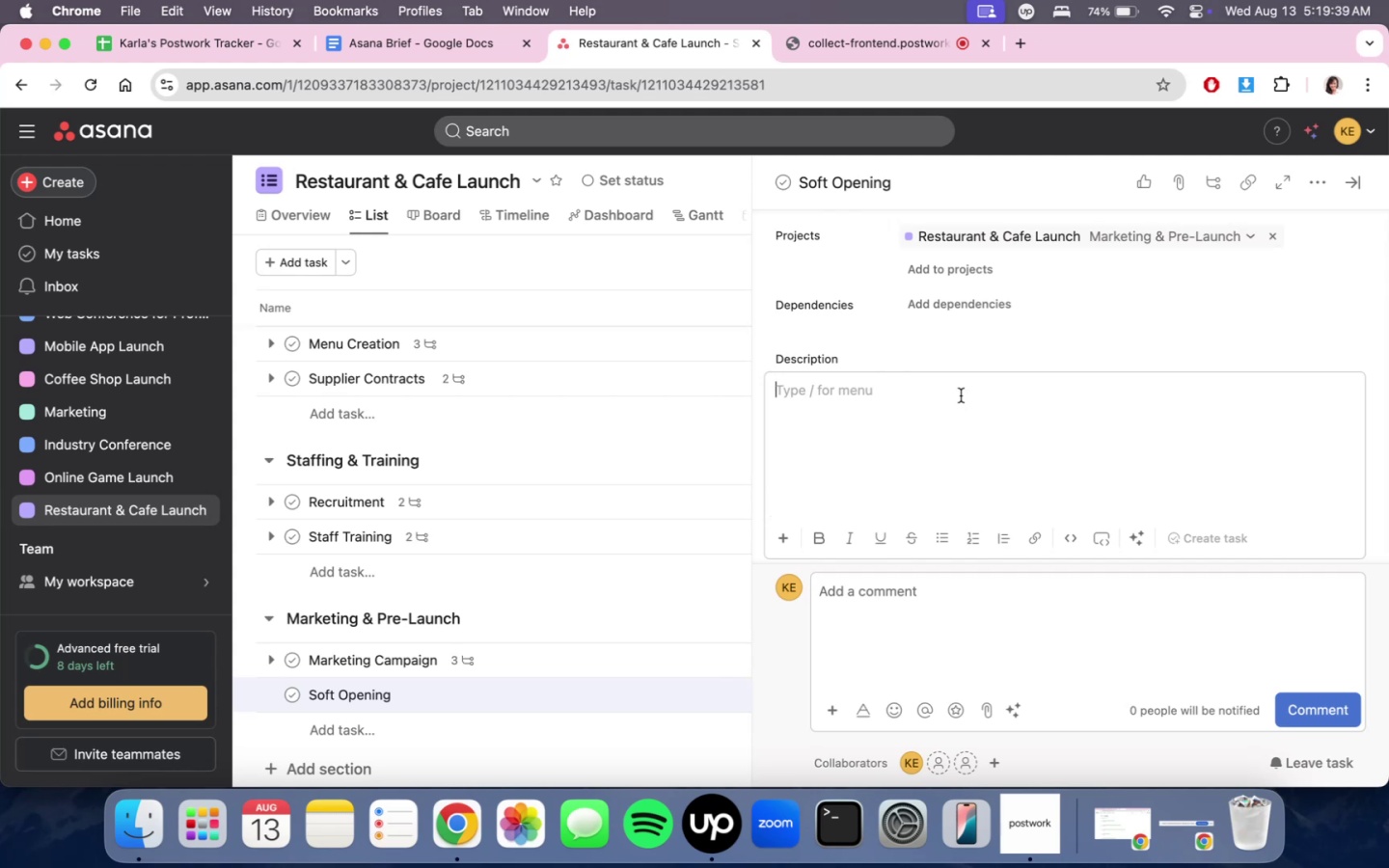 
type(run)
key(Backspace)
key(Backspace)
key(Backspace)
type(Run trial service for feedback and adjusy)
key(Backspace)
type(tments.)
 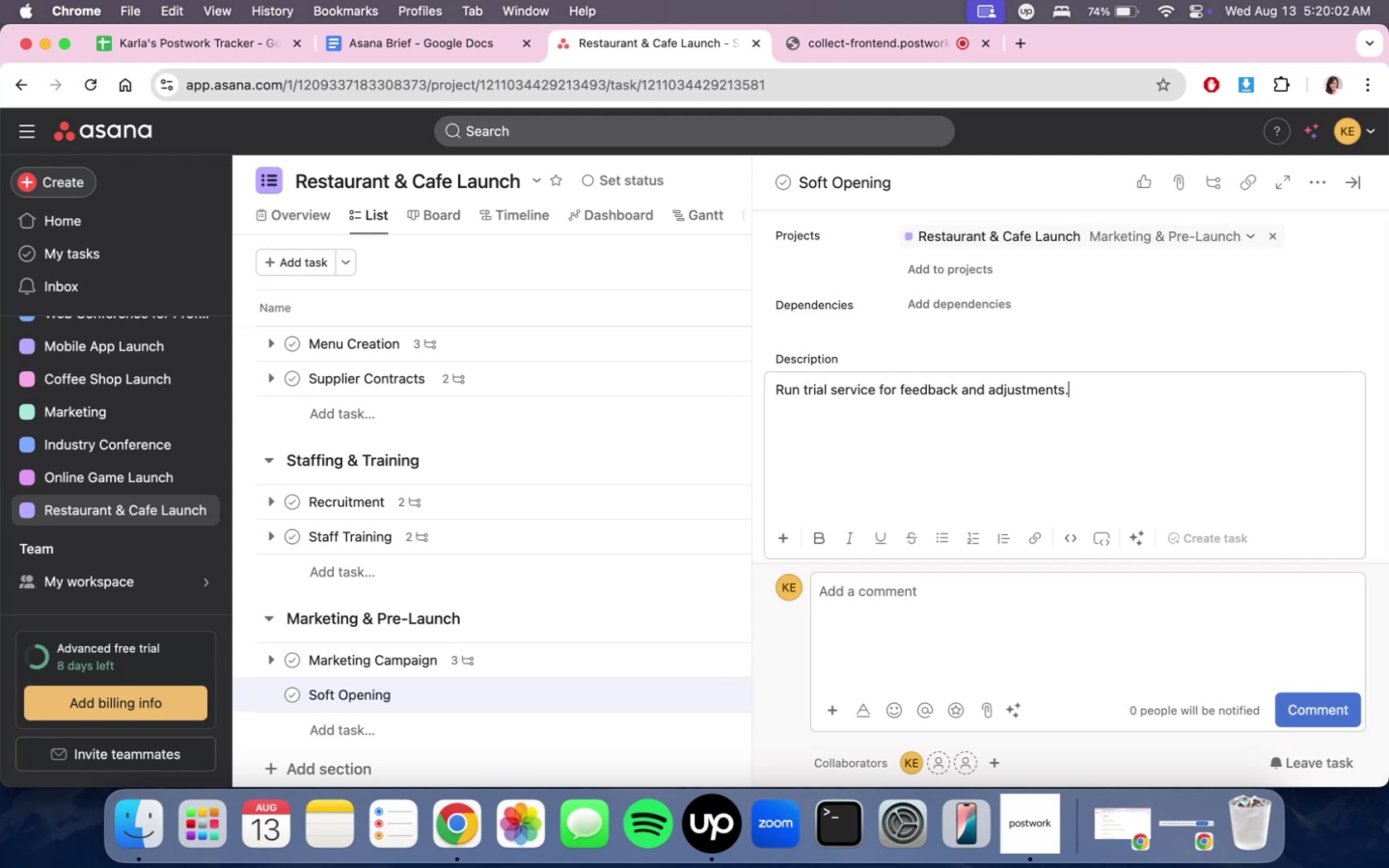 
scroll: coordinate [944, 403], scroll_direction: down, amount: 8.0
 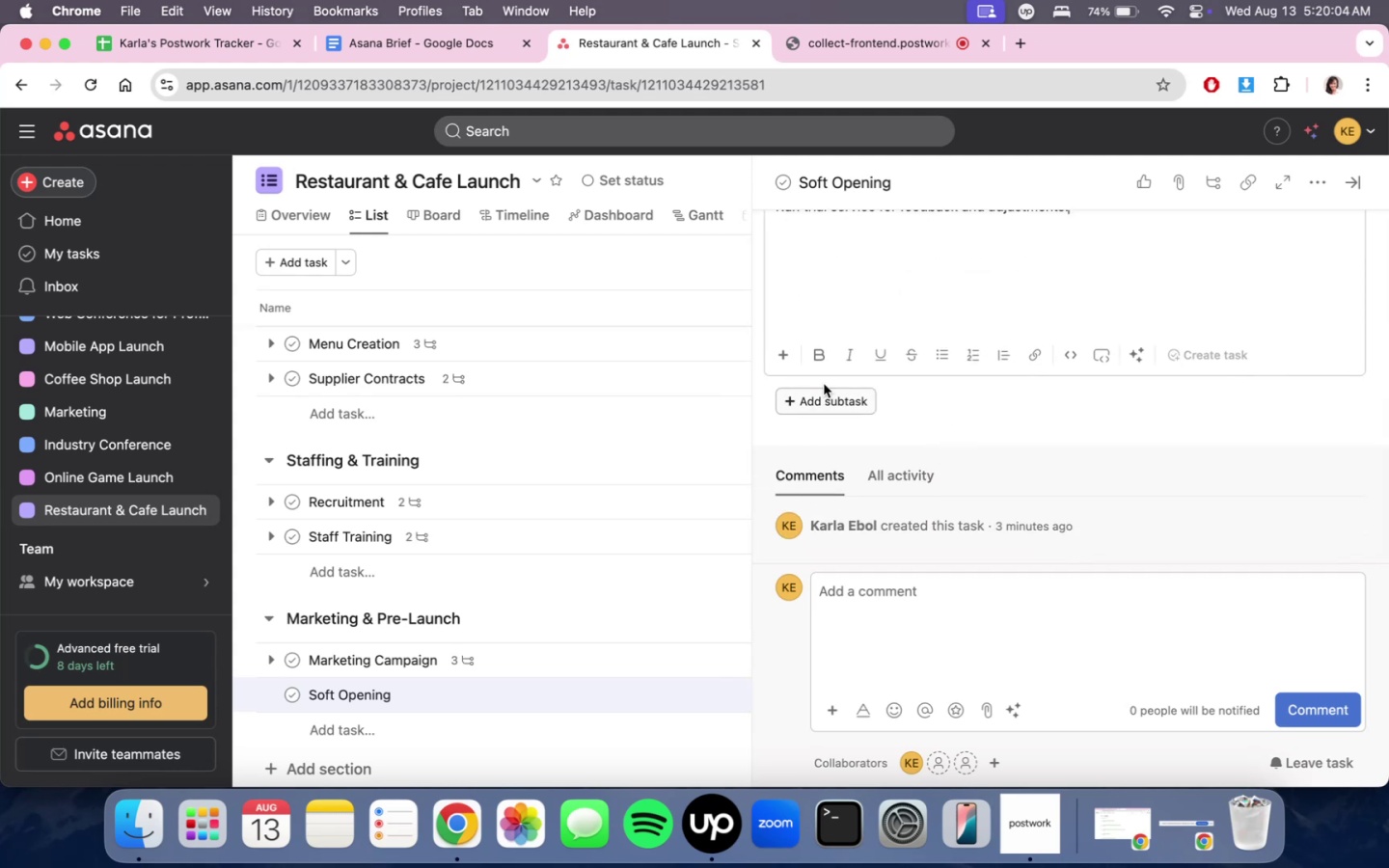 
left_click([817, 399])
 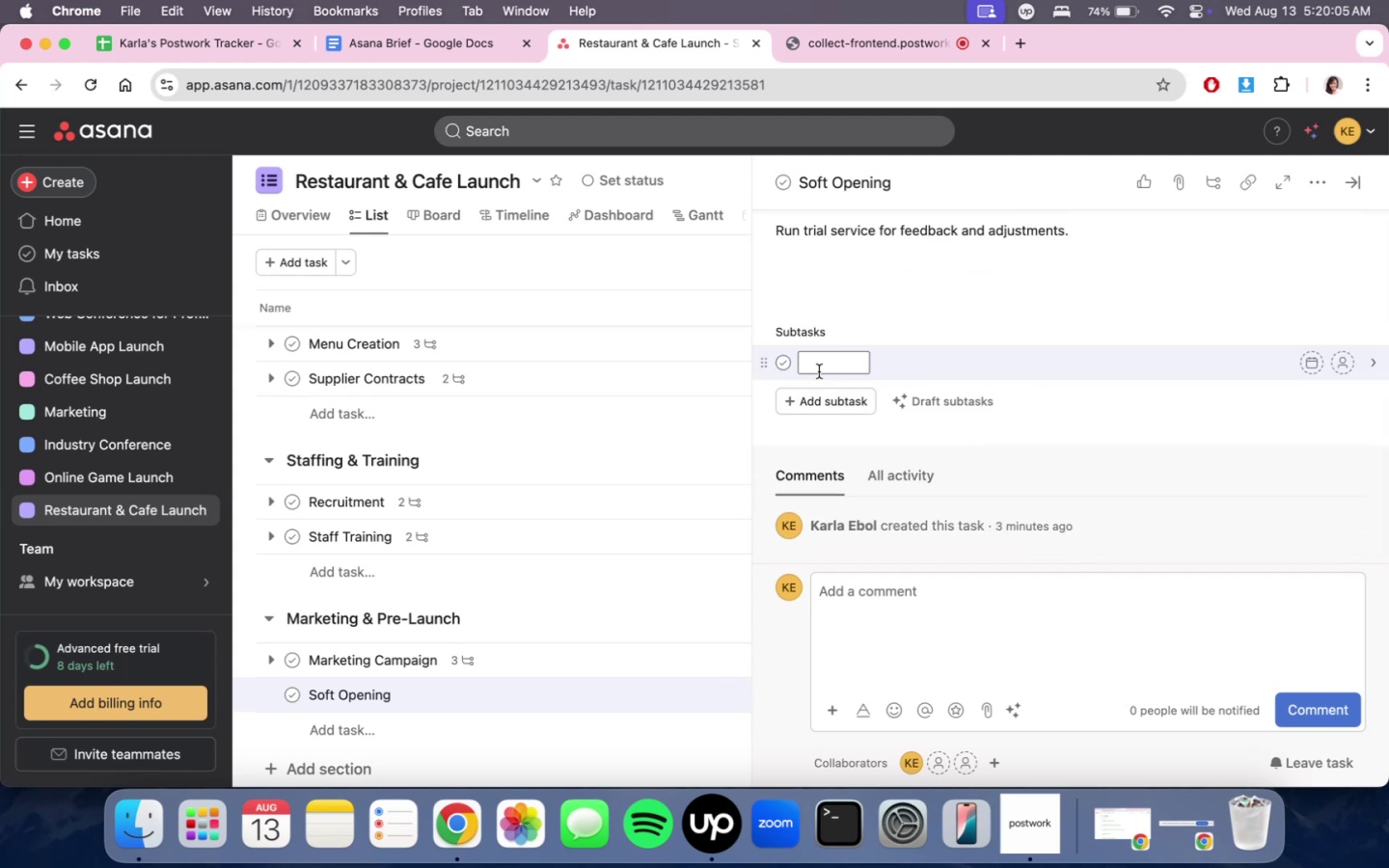 
left_click([815, 368])
 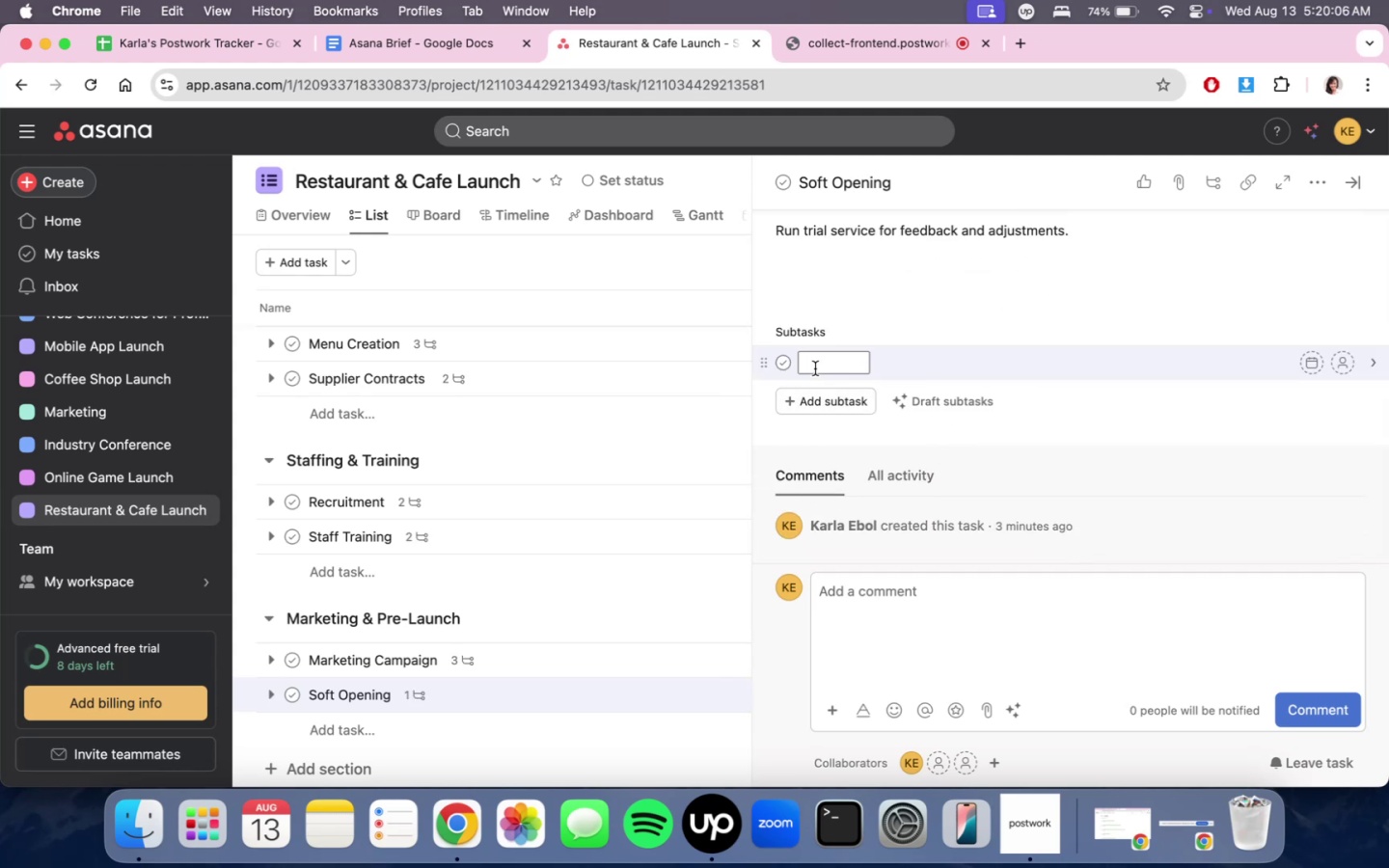 
hold_key(key=ShiftLeft, duration=2.24)
 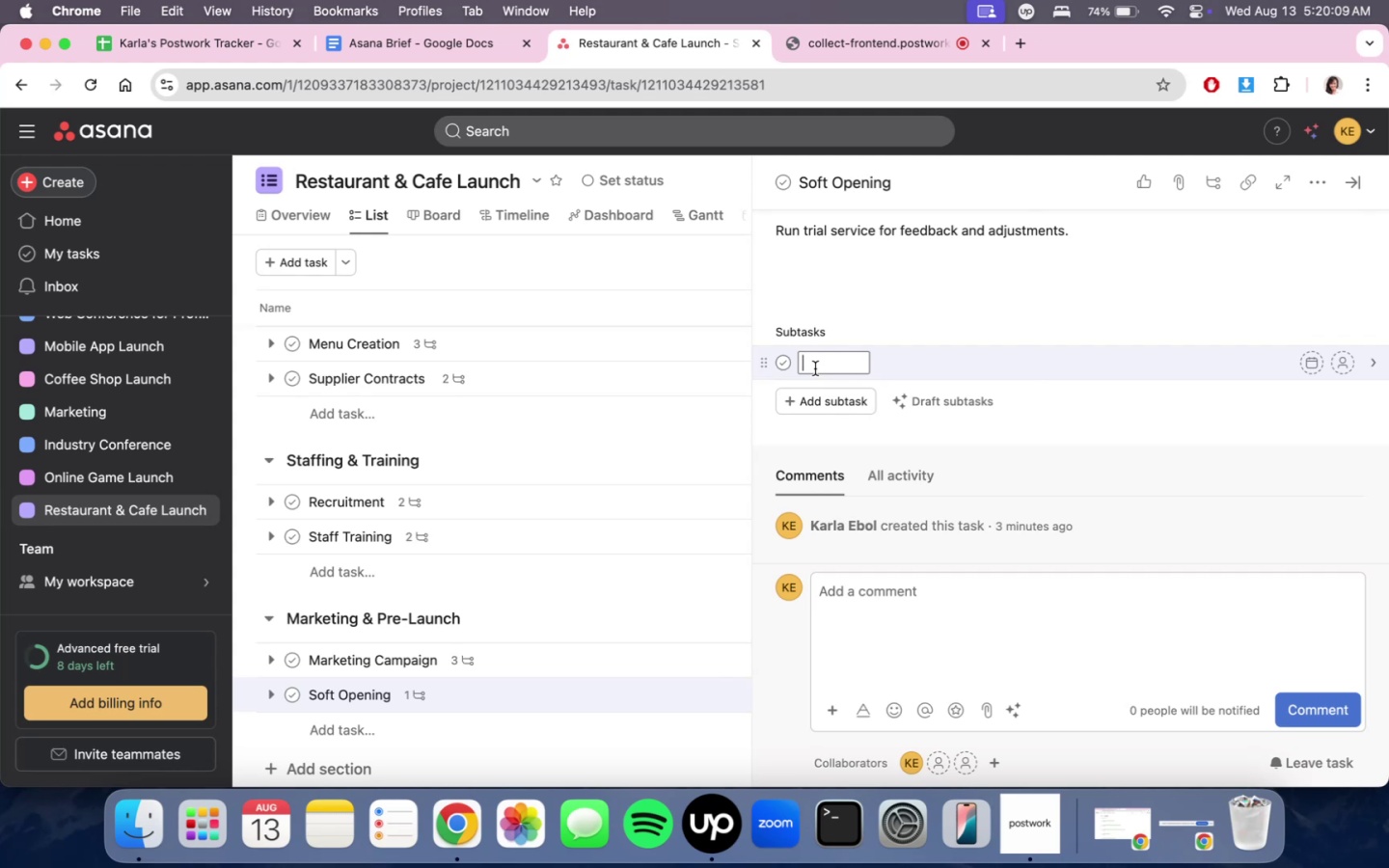 
type(o)
key(Backspace)
type(Invite friends/familiy and )
key(Backspace)
key(Backspace)
key(Backspace)
key(Backspace)
key(Backspace)
key(Backspace)
key(Backspace)
type(y and sle)
key(Backspace)
key(Backspace)
type(elected cis)
key(Backspace)
key(Backspace)
type(su)
key(Backspace)
key(Backspace)
type(ustomers)
 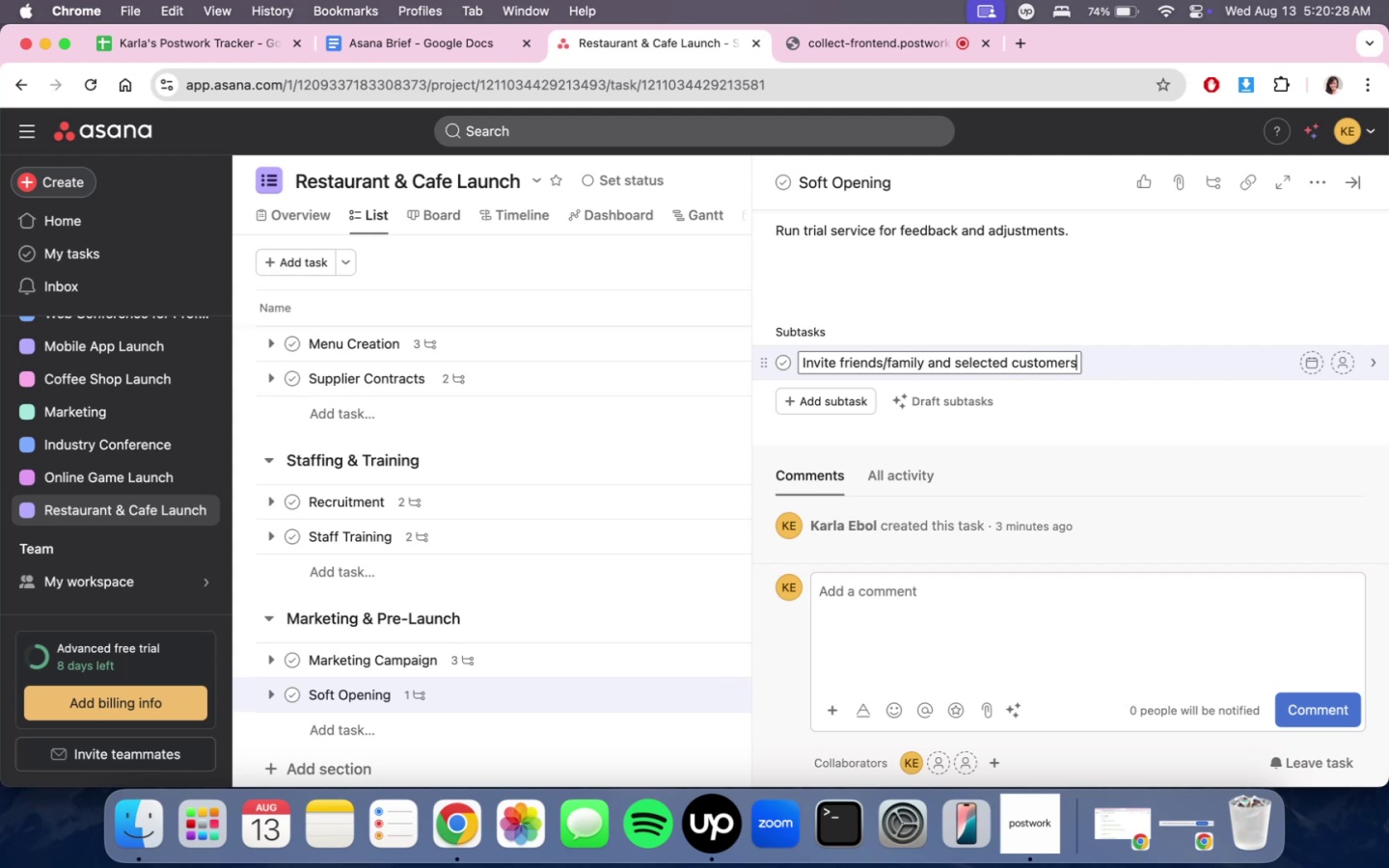 
key(Enter)
 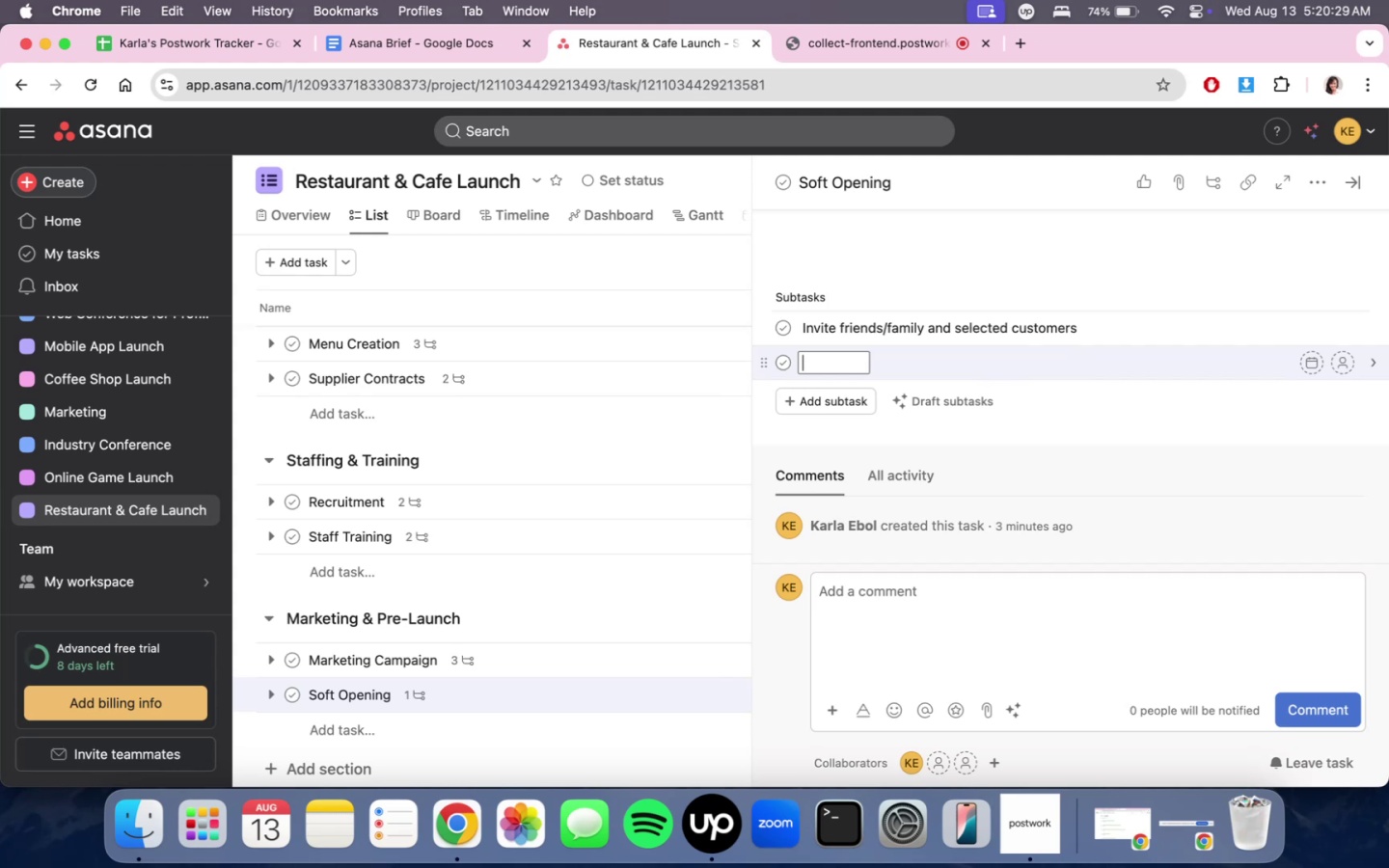 
type(Collect feedback & refine)
 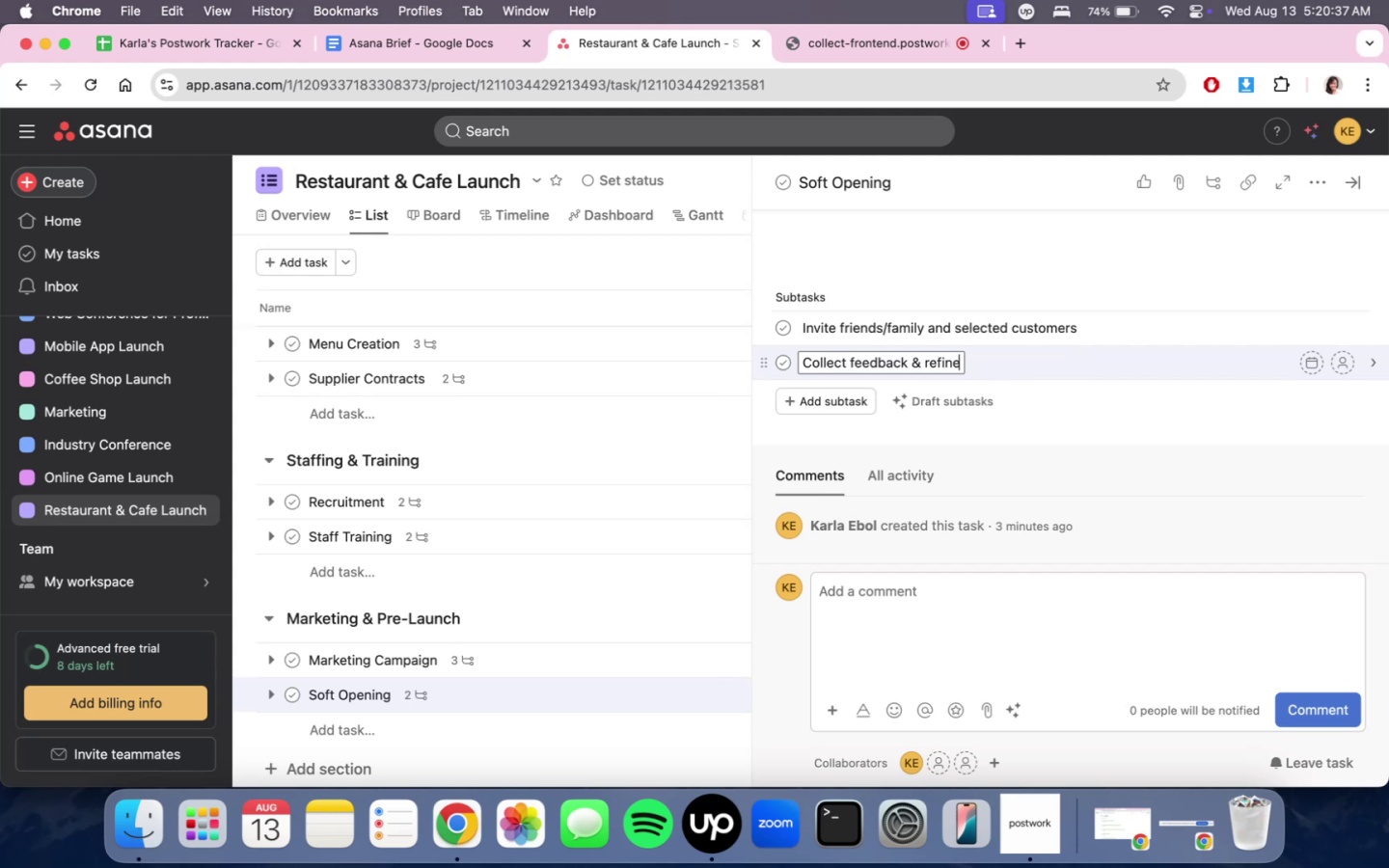 
left_click([1361, 175])
 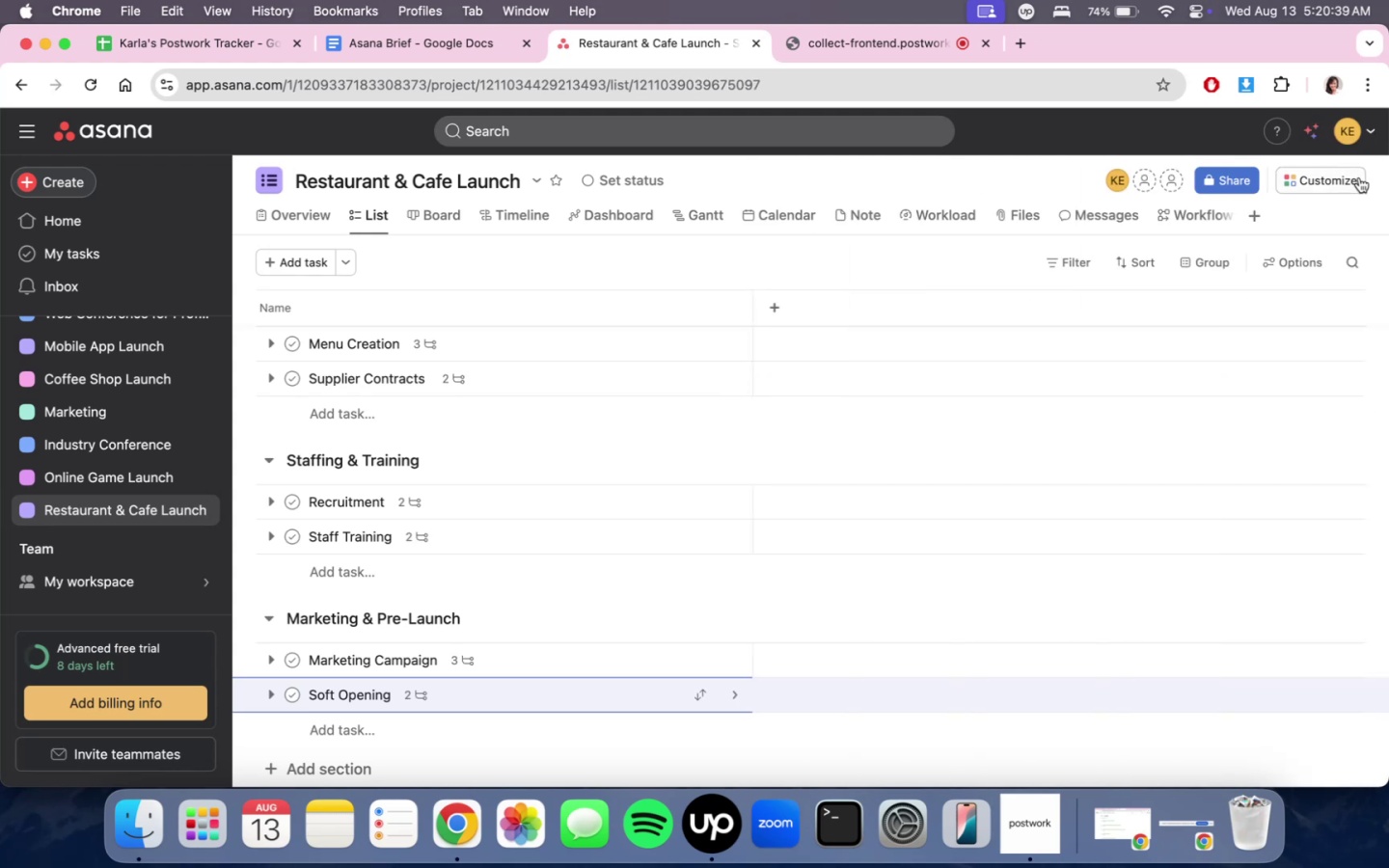 
scroll: coordinate [704, 560], scroll_direction: down, amount: 7.0
 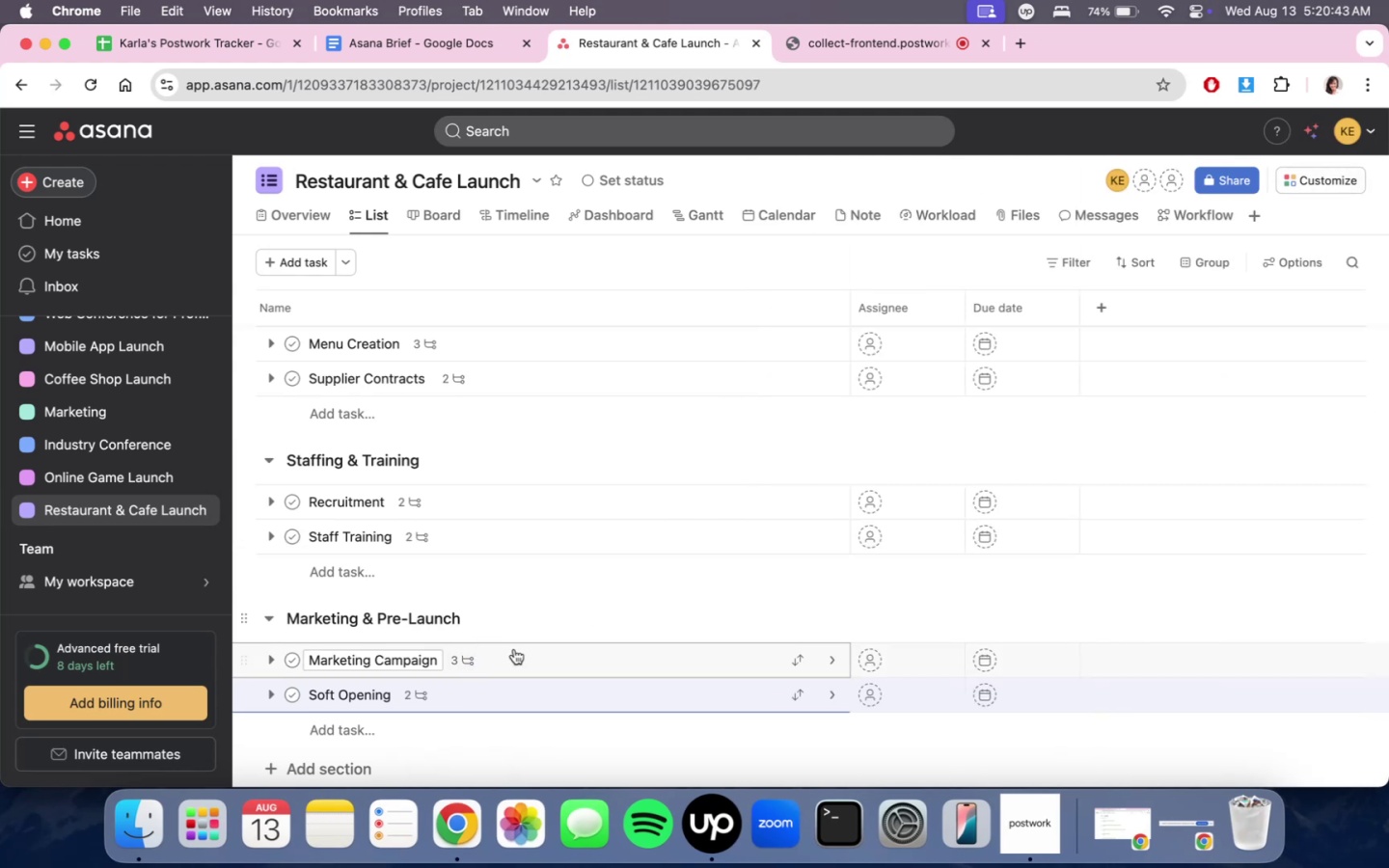 
left_click([342, 761])
 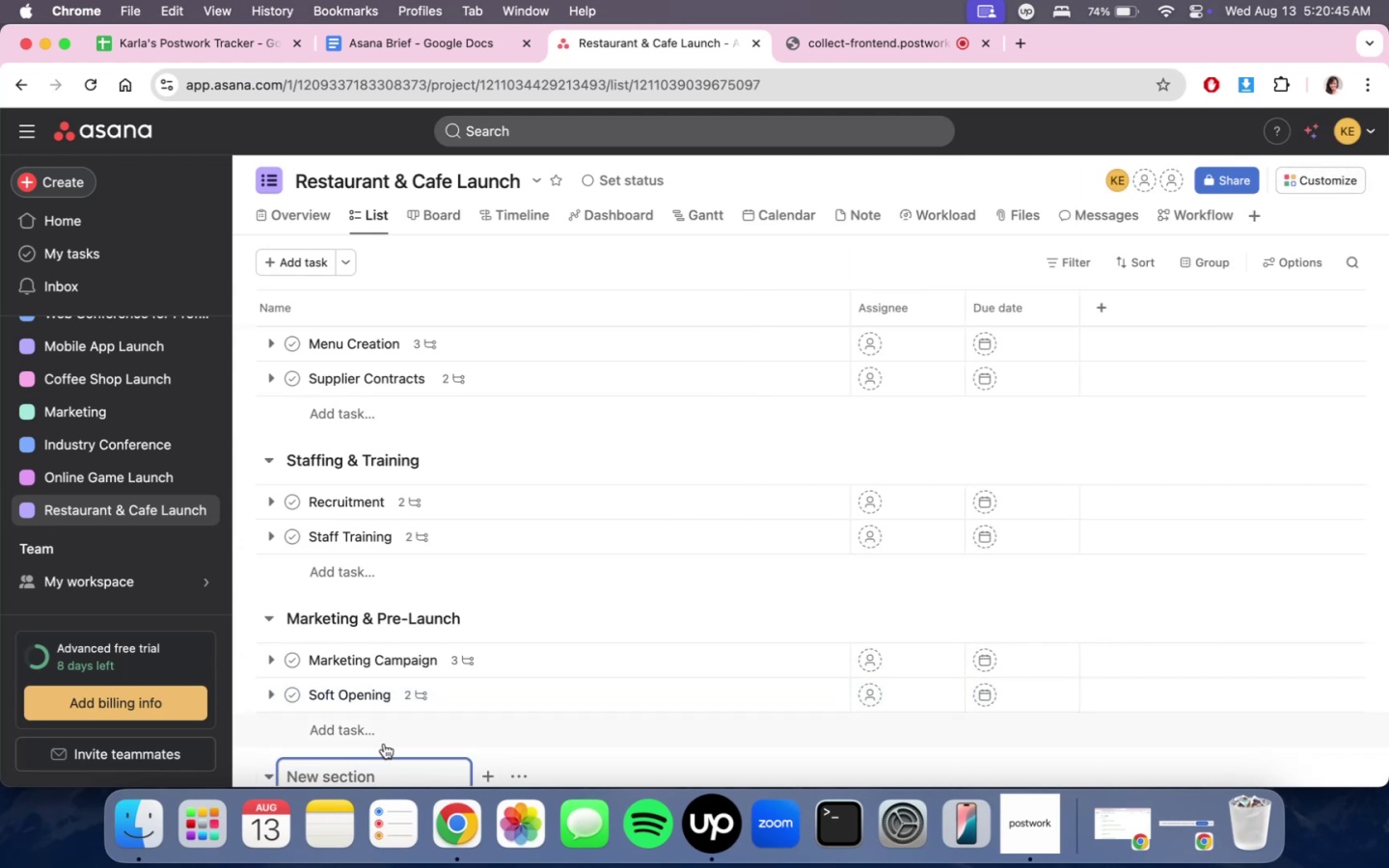 
type(Grand Opening)
 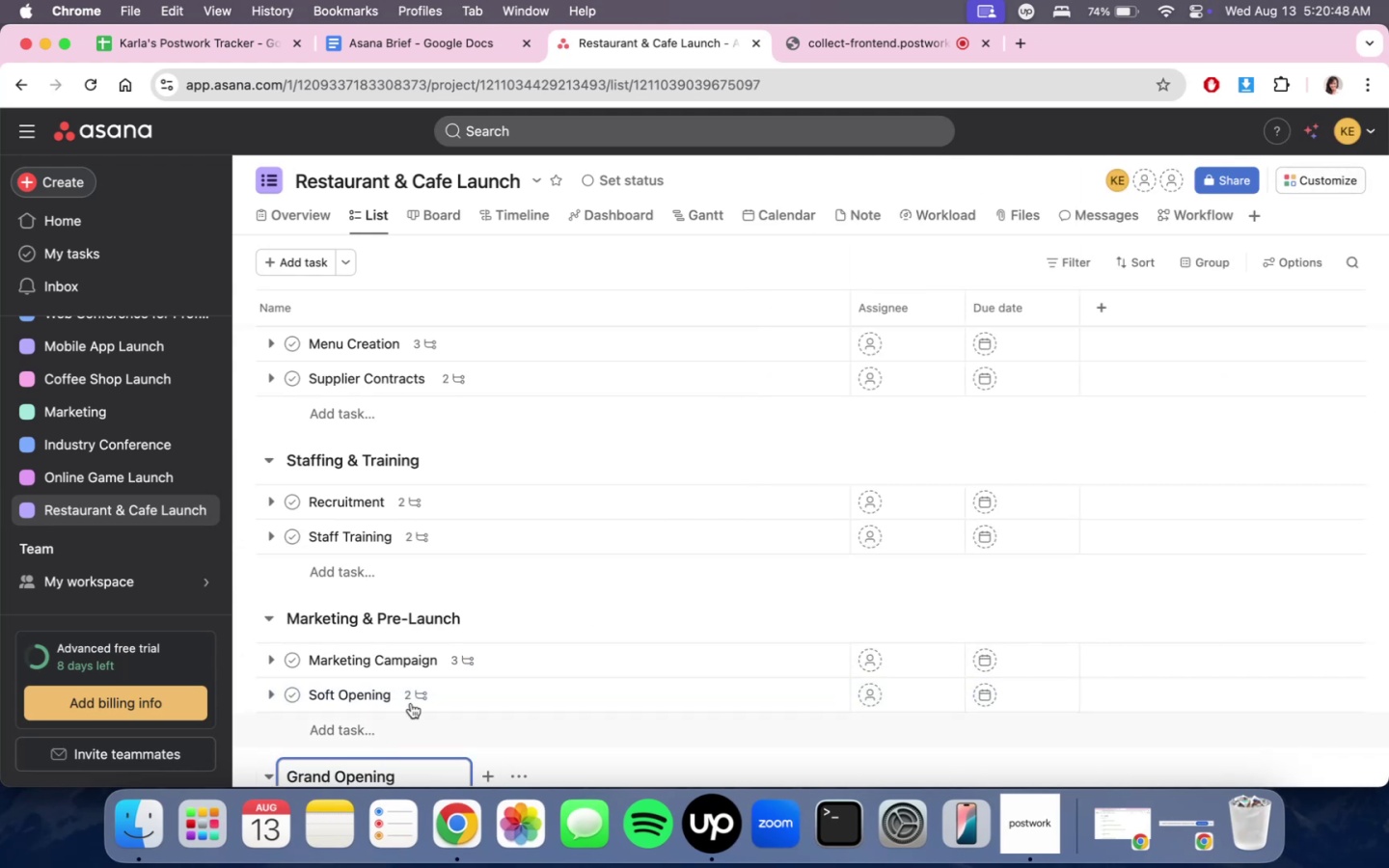 
scroll: coordinate [572, 605], scroll_direction: down, amount: 15.0
 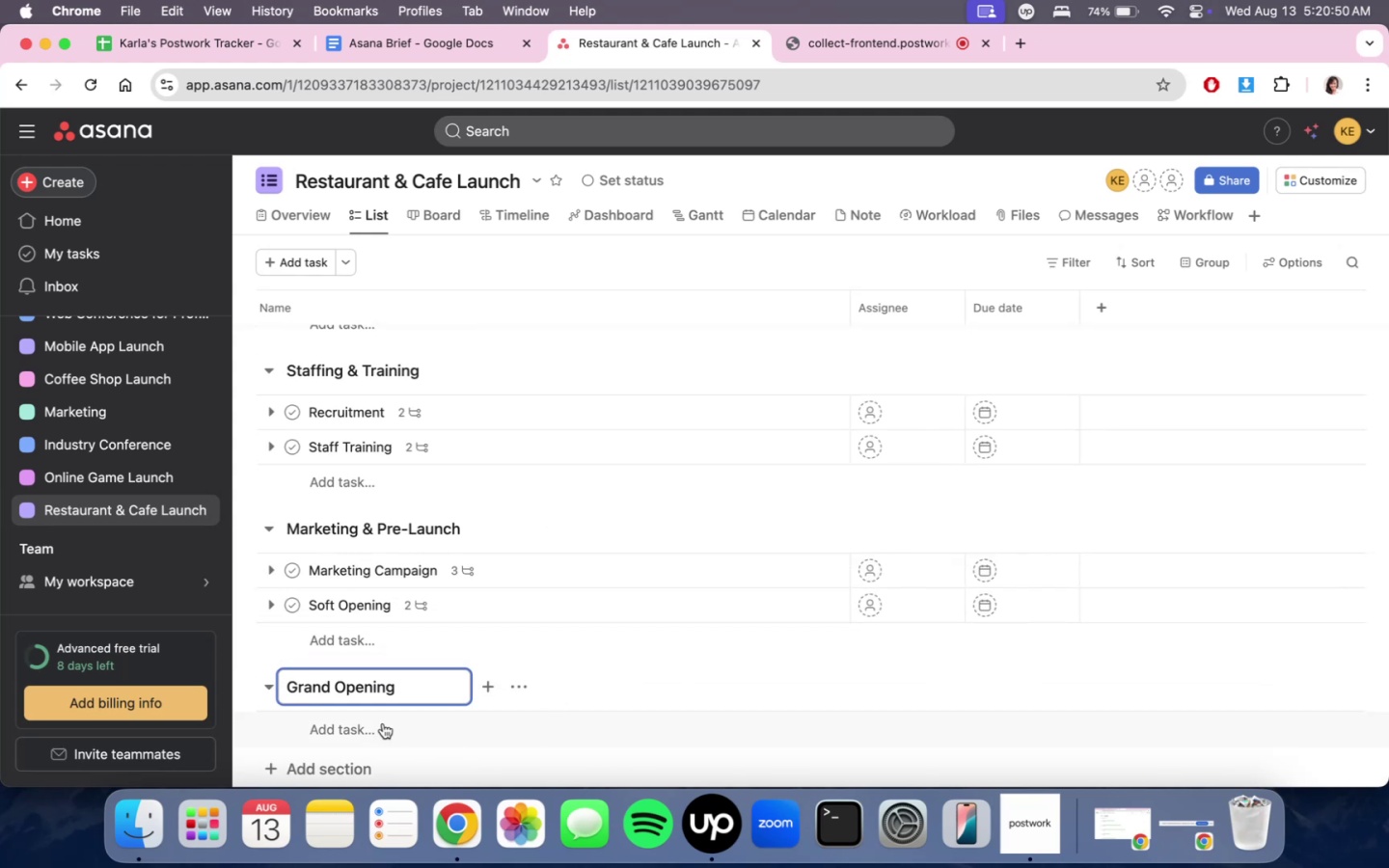 
left_click([383, 723])
 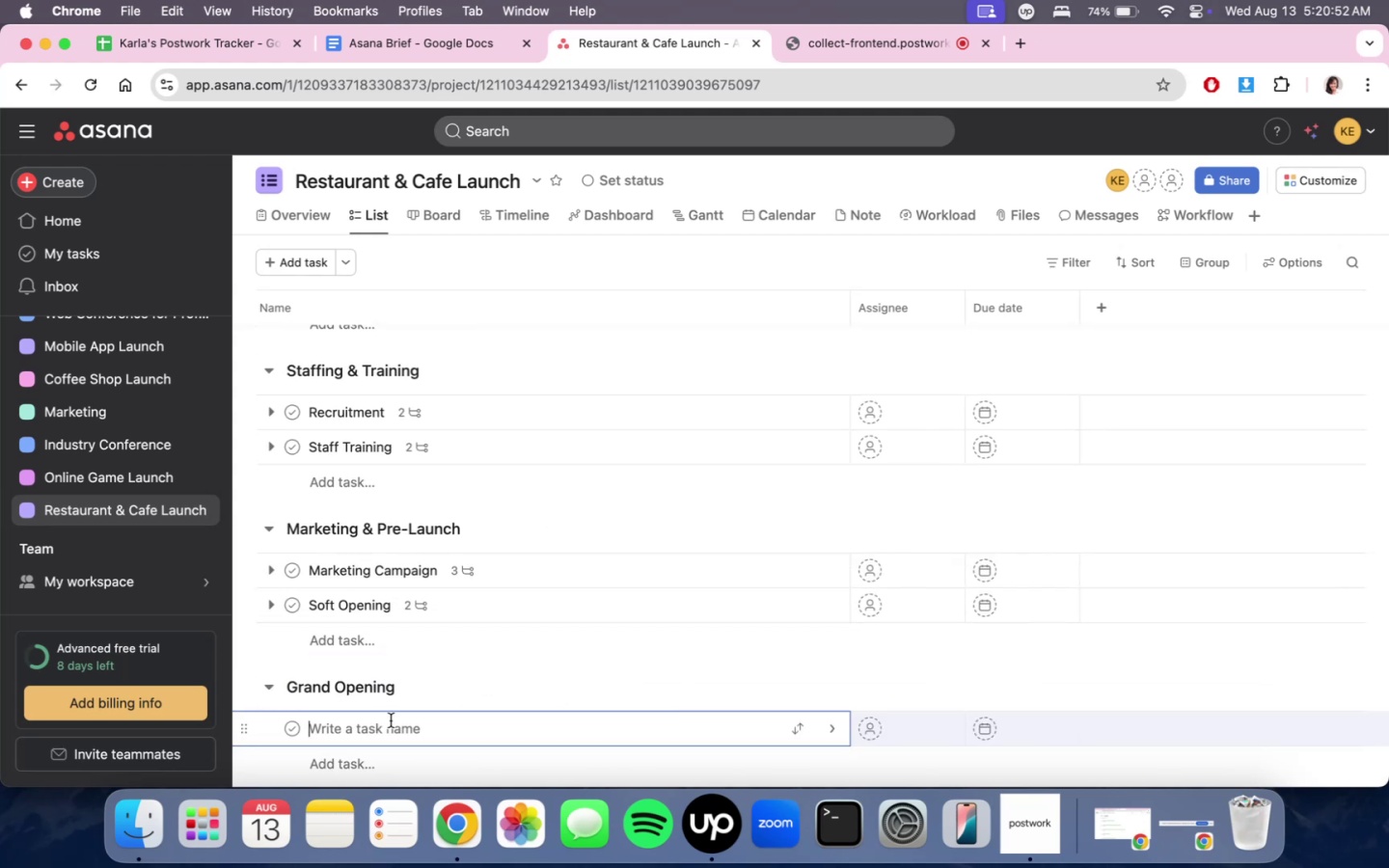 
type(Grand Opening Event)
 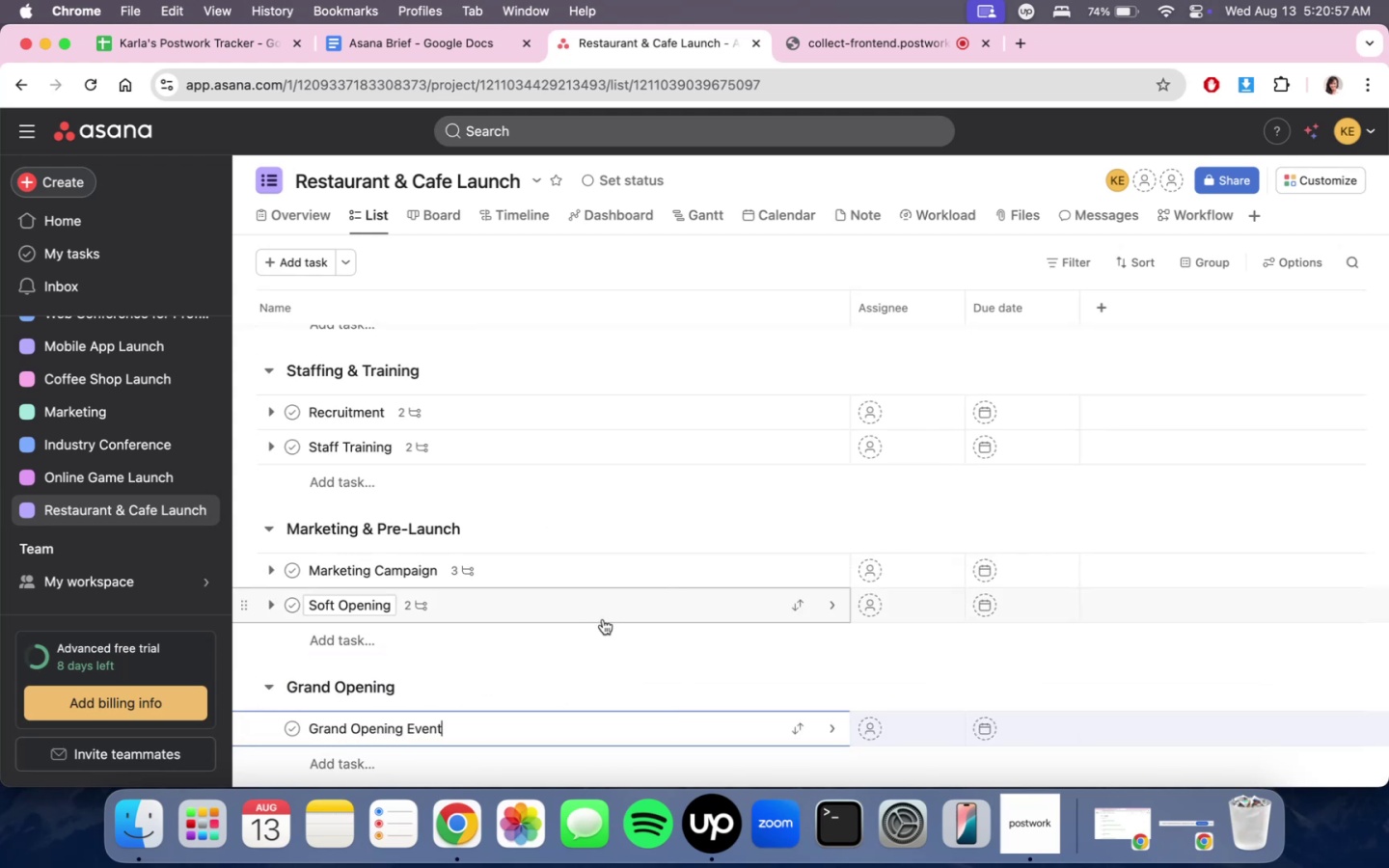 
left_click([572, 720])
 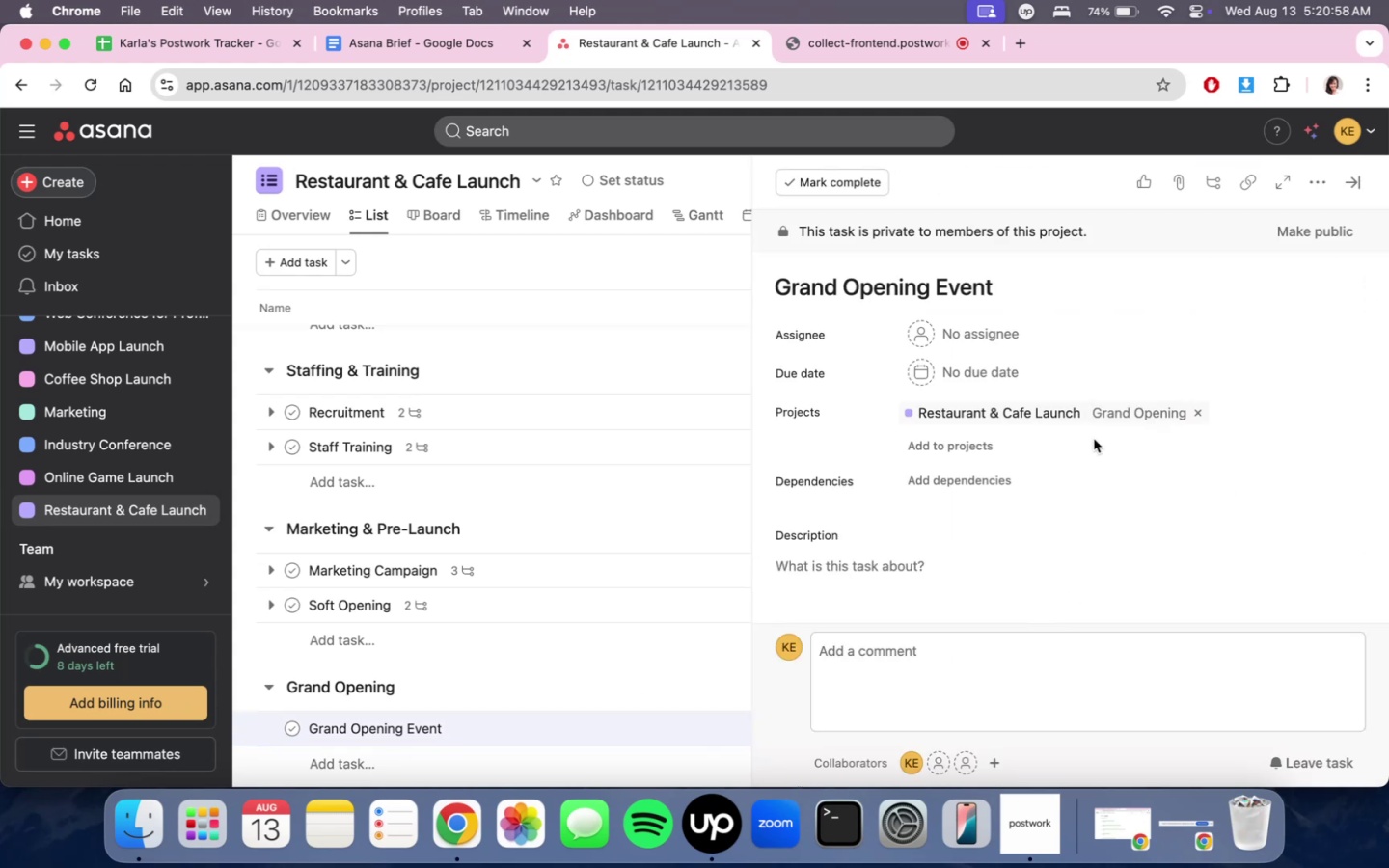 
scroll: coordinate [950, 610], scroll_direction: down, amount: 2.0
 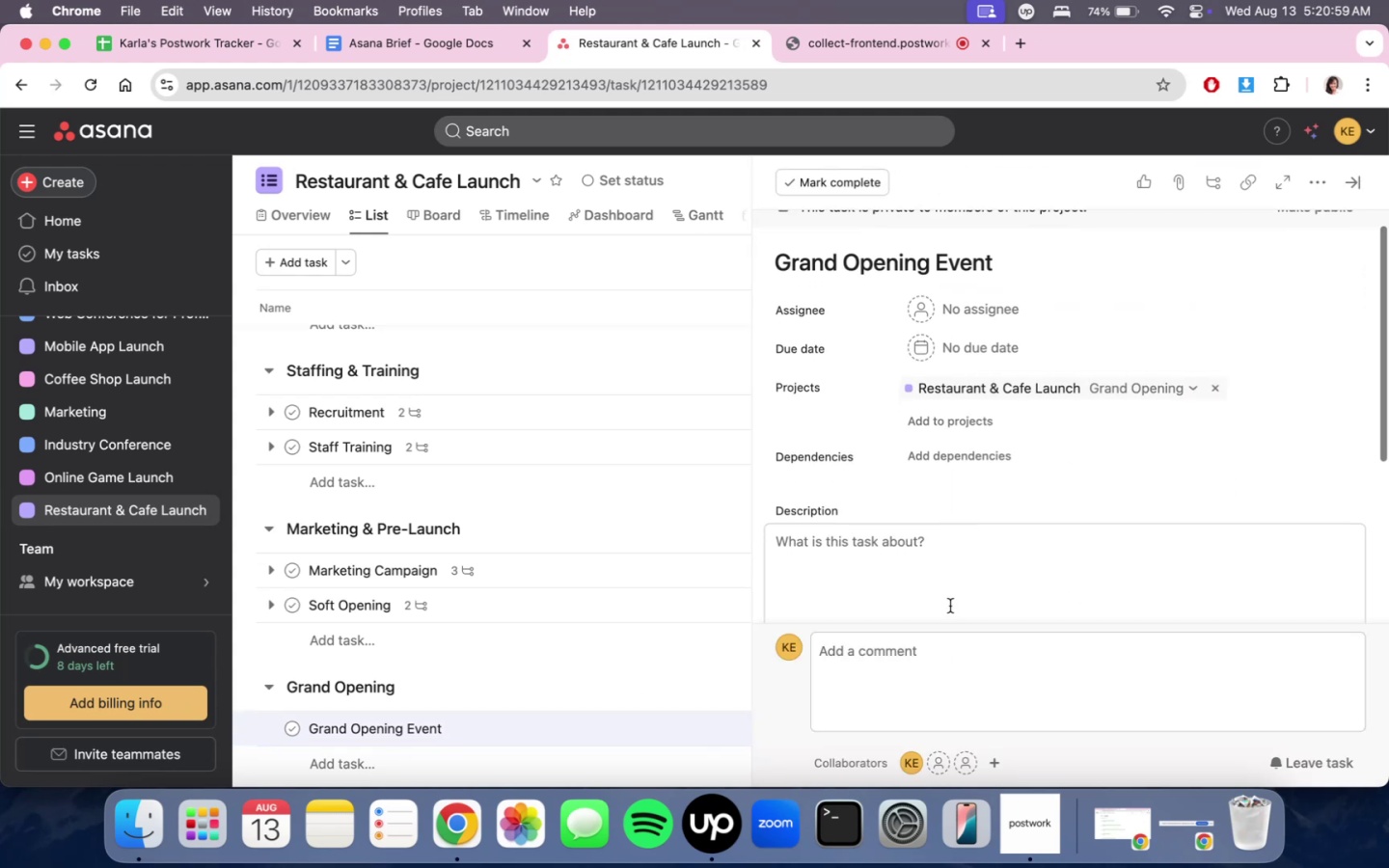 
left_click([954, 590])
 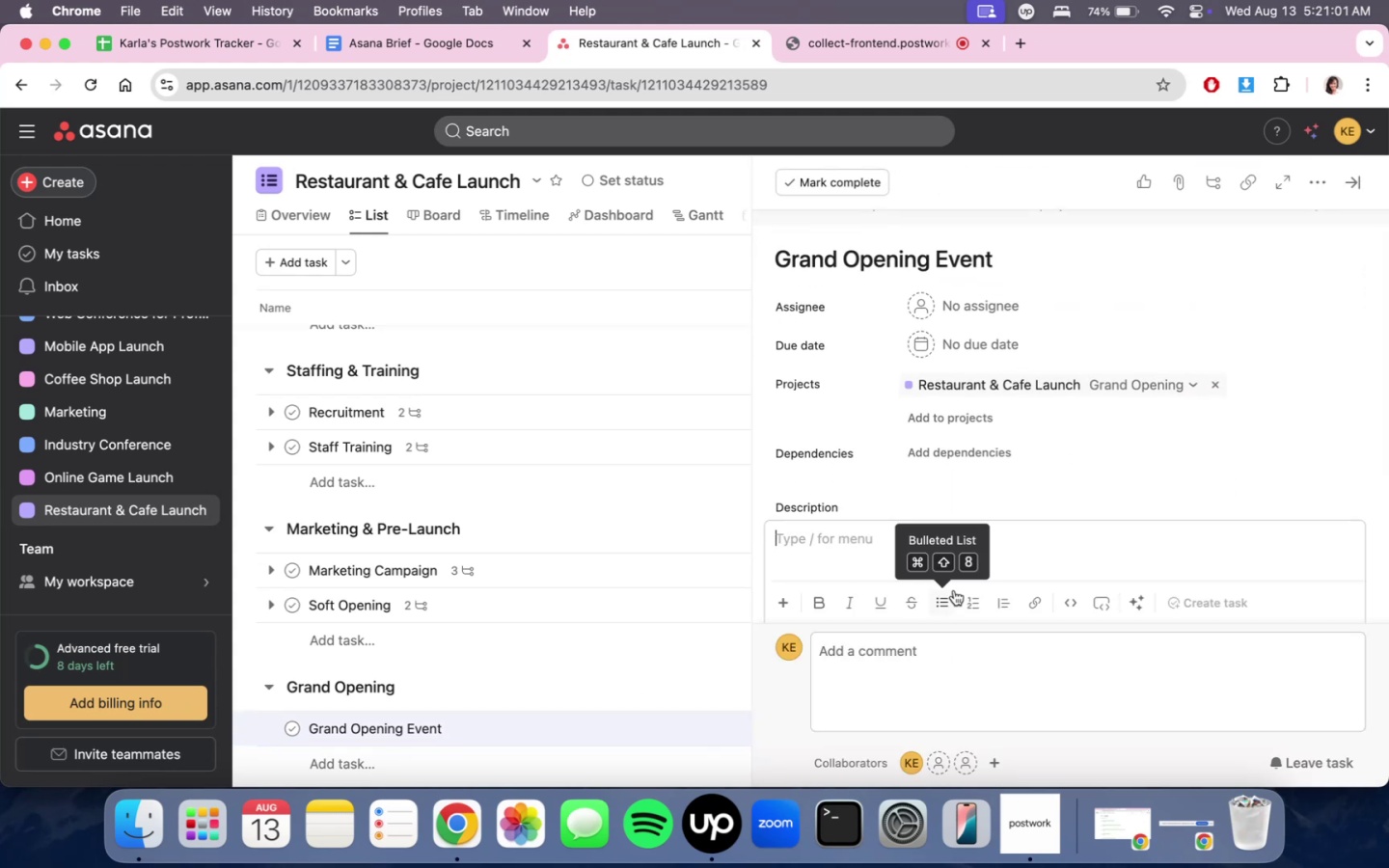 
type(SPe)
key(Backspace)
key(Backspace)
type(pecila )
key(Backspace)
key(Backspace)
key(Backspace)
type(al rp)
key(Backspace)
key(Backspace)
type(promos, r)
key(Backspace)
type(press release, ribbon cutting)
 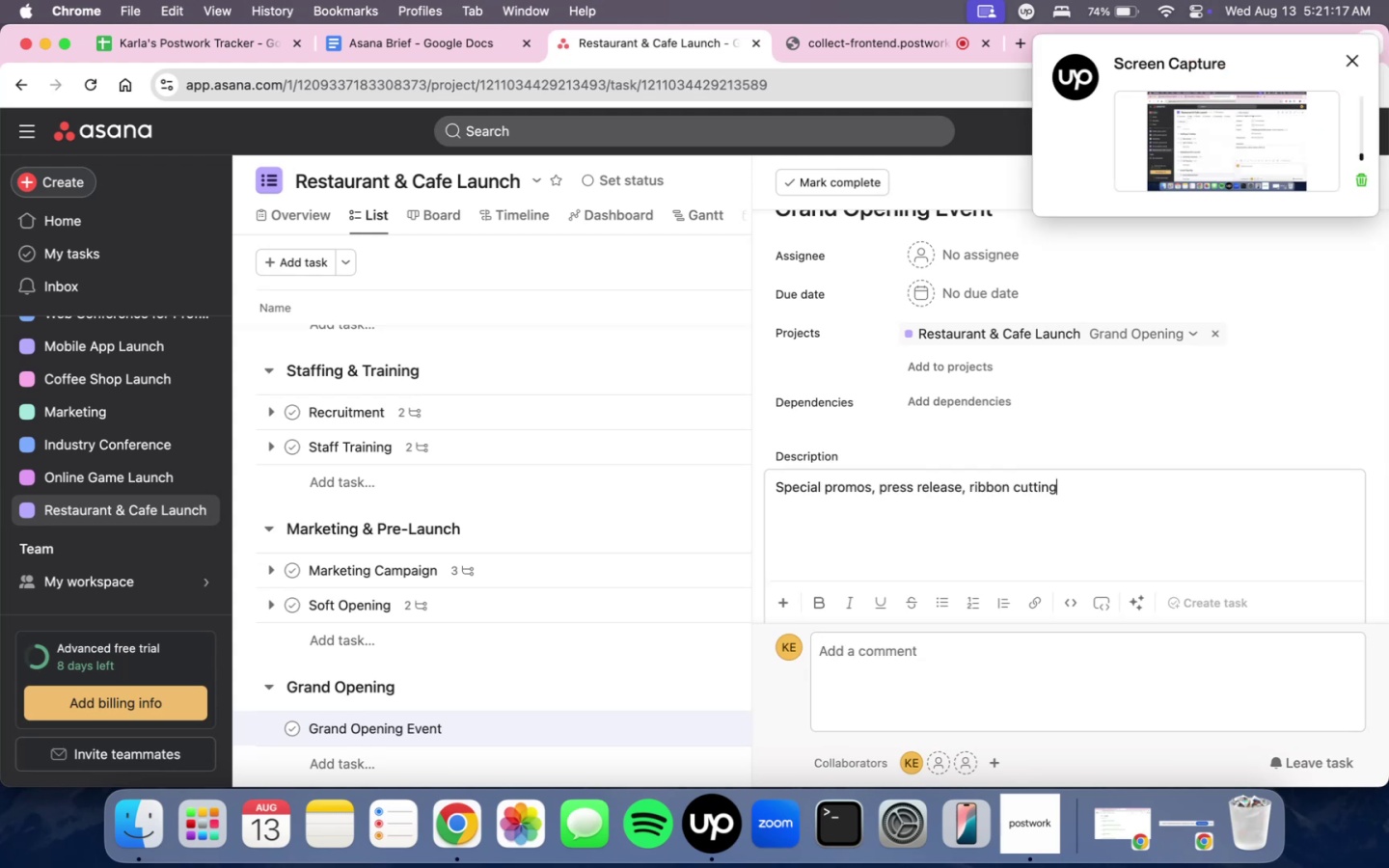 
scroll: coordinate [1105, 431], scroll_direction: down, amount: 4.0
 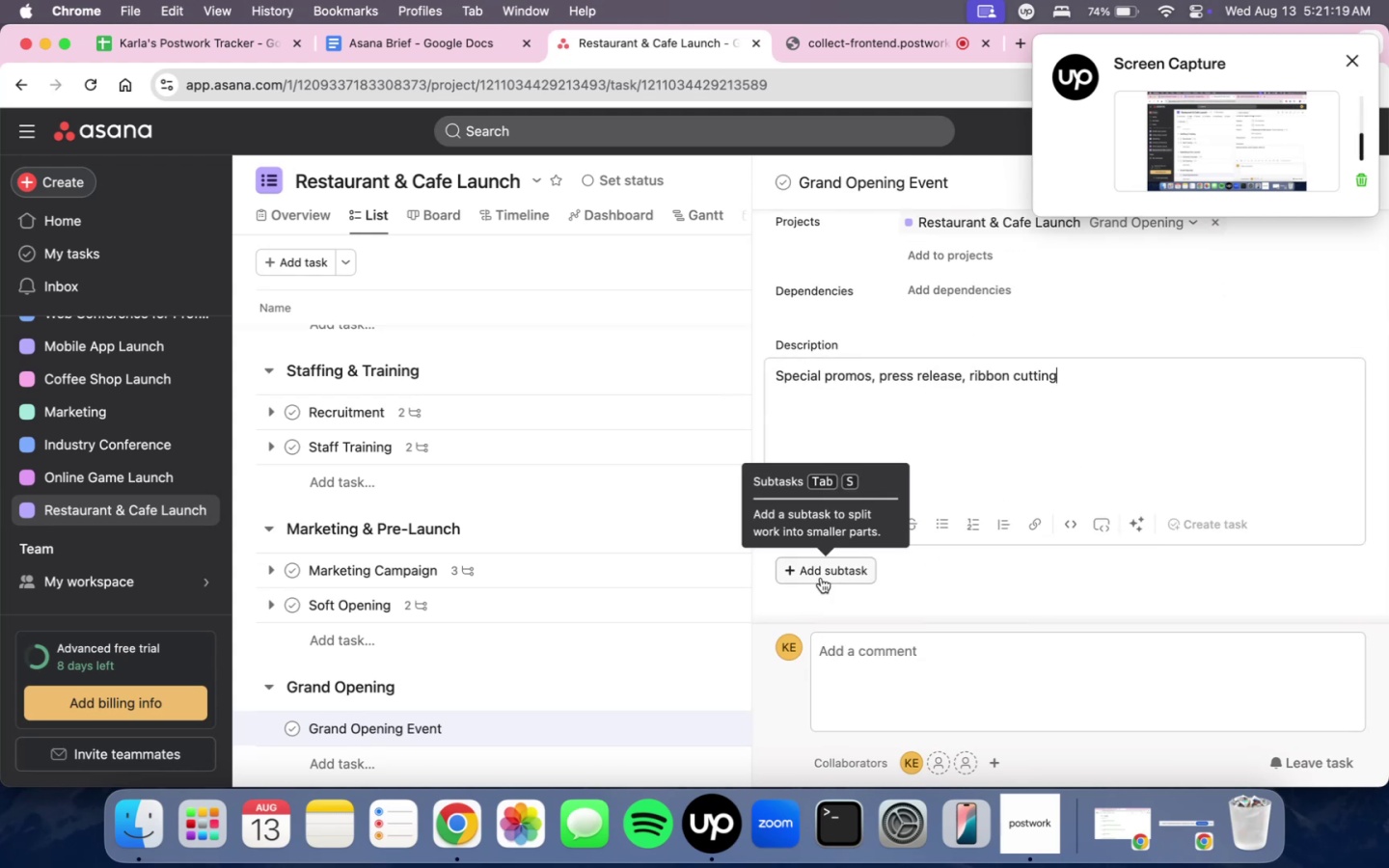 
left_click([821, 577])
 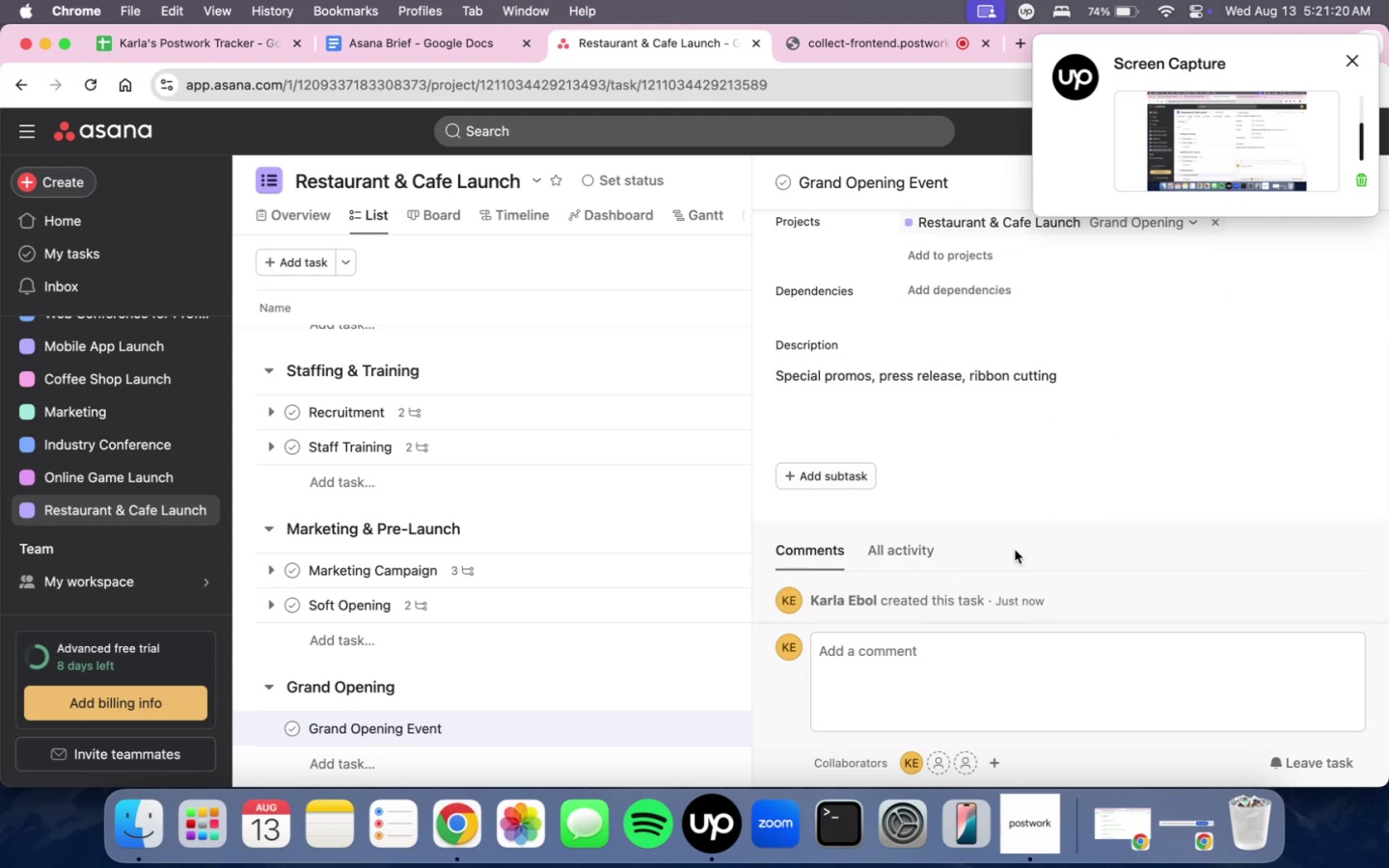 
scroll: coordinate [989, 494], scroll_direction: down, amount: 5.0
 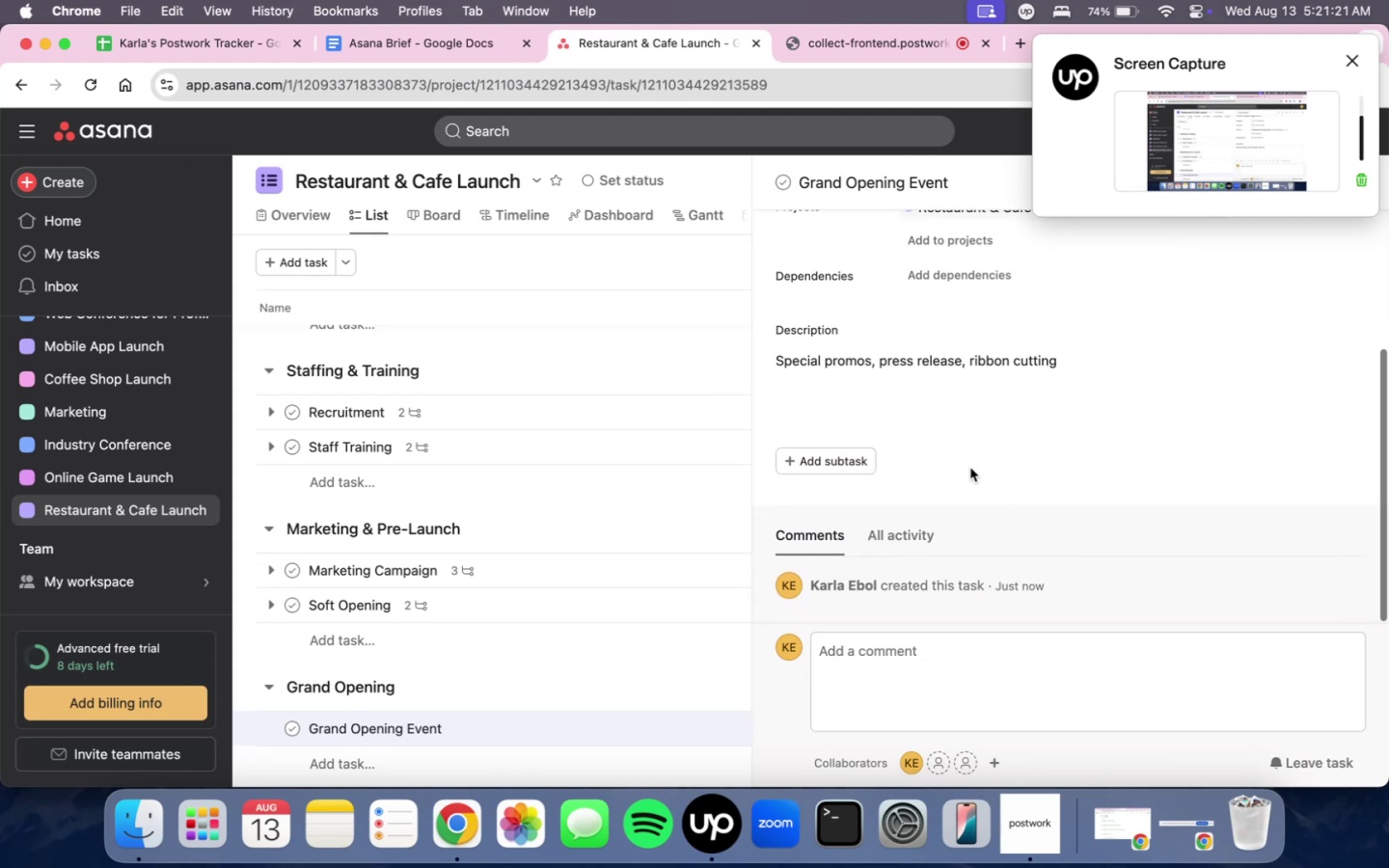 
left_click([830, 454])
 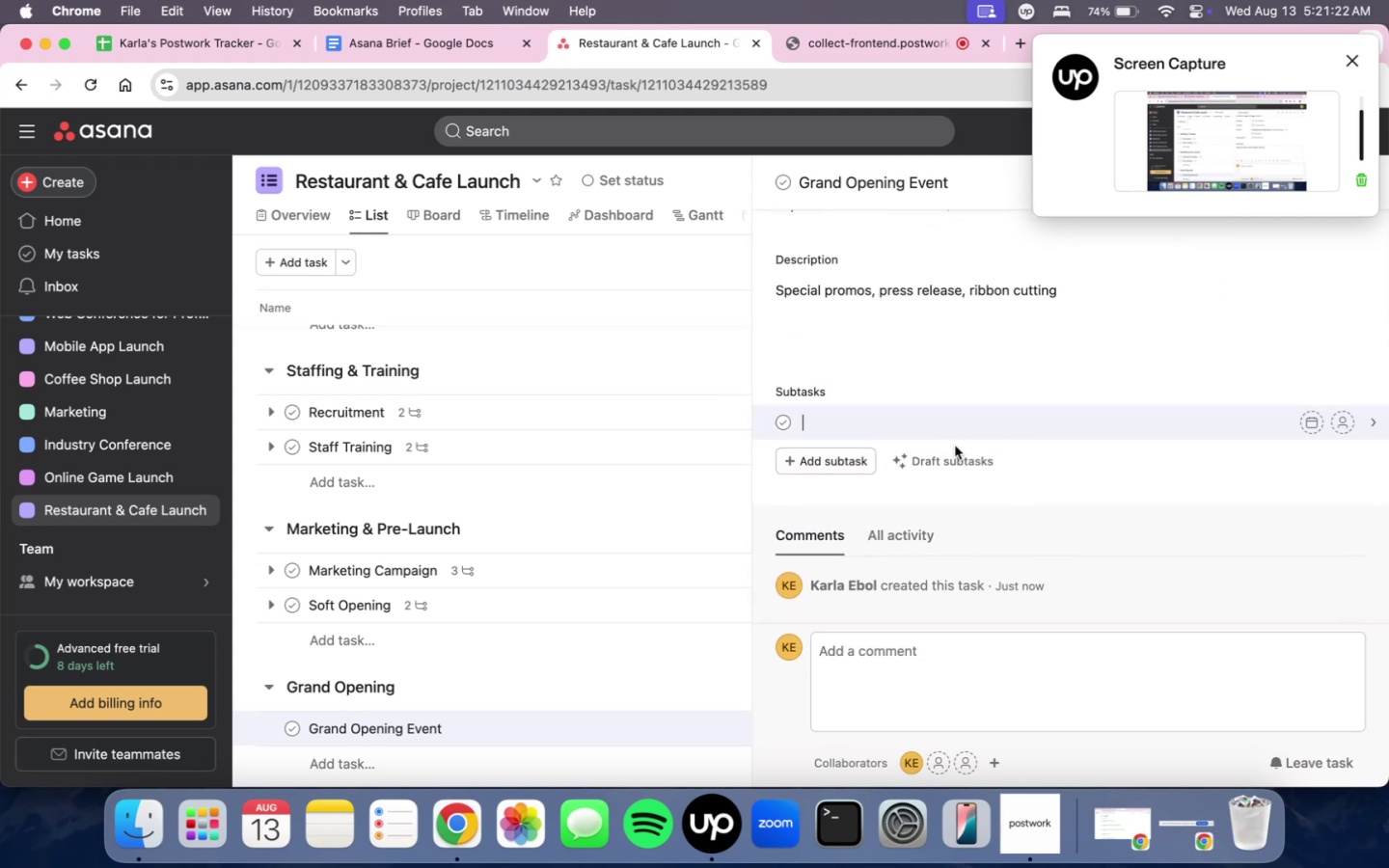 
type(FInal )
key(Backspace)
key(Backspace)
key(Backspace)
key(Backspace)
key(Backspace)
type(inal promo desing)
key(Backspace)
key(Backspace)
type(gn)
 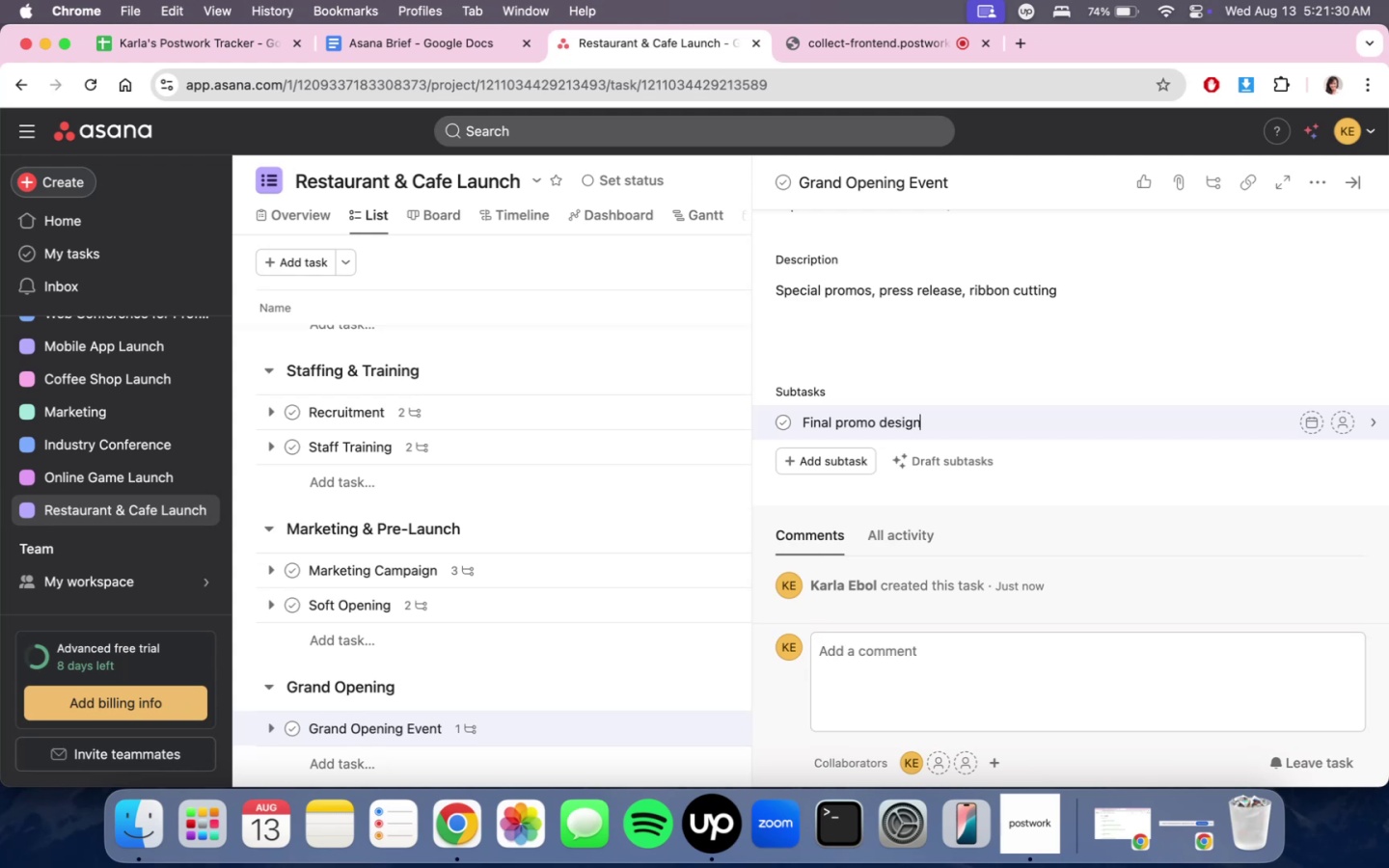 
key(Enter)
 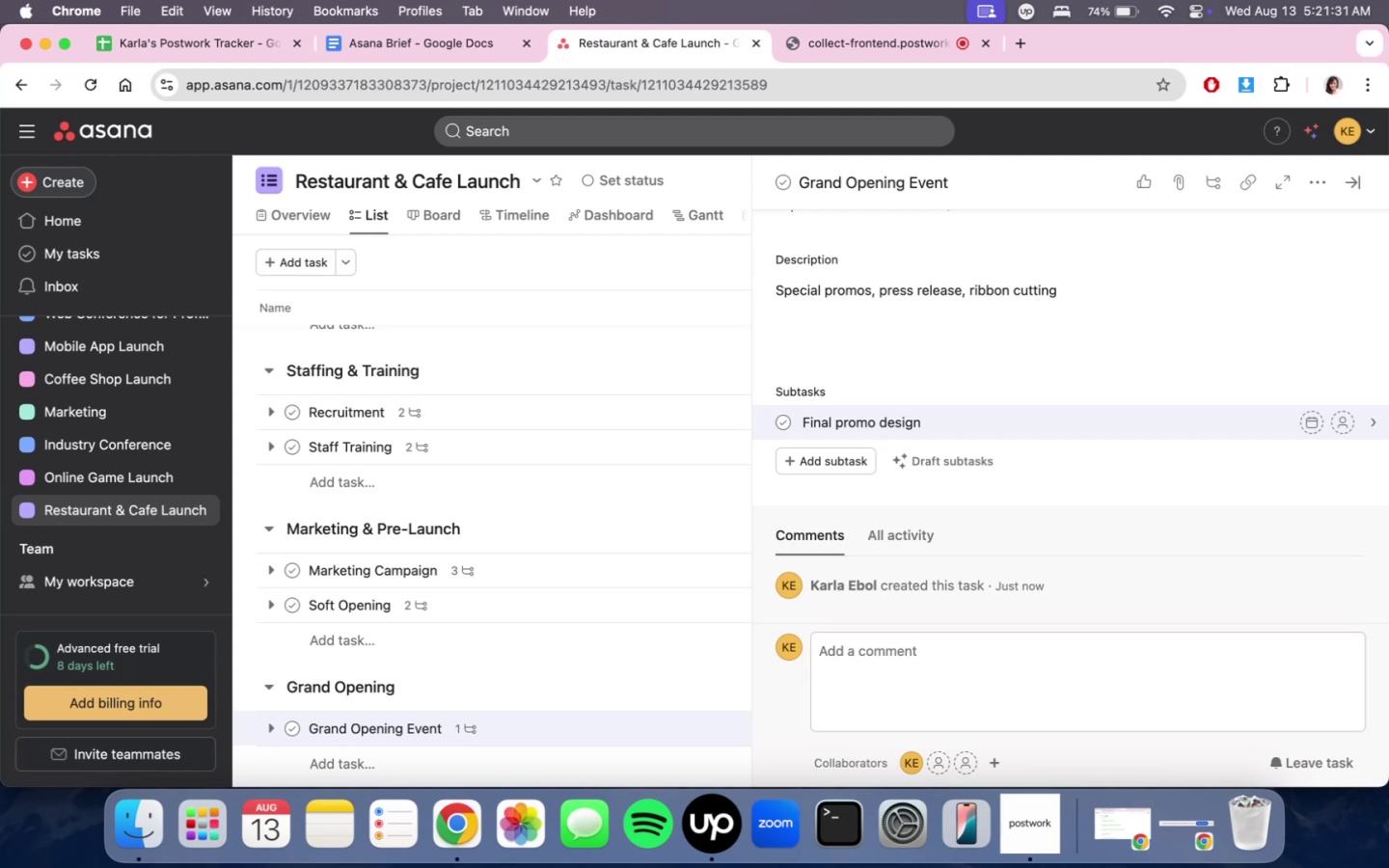 
type(Event execution)
 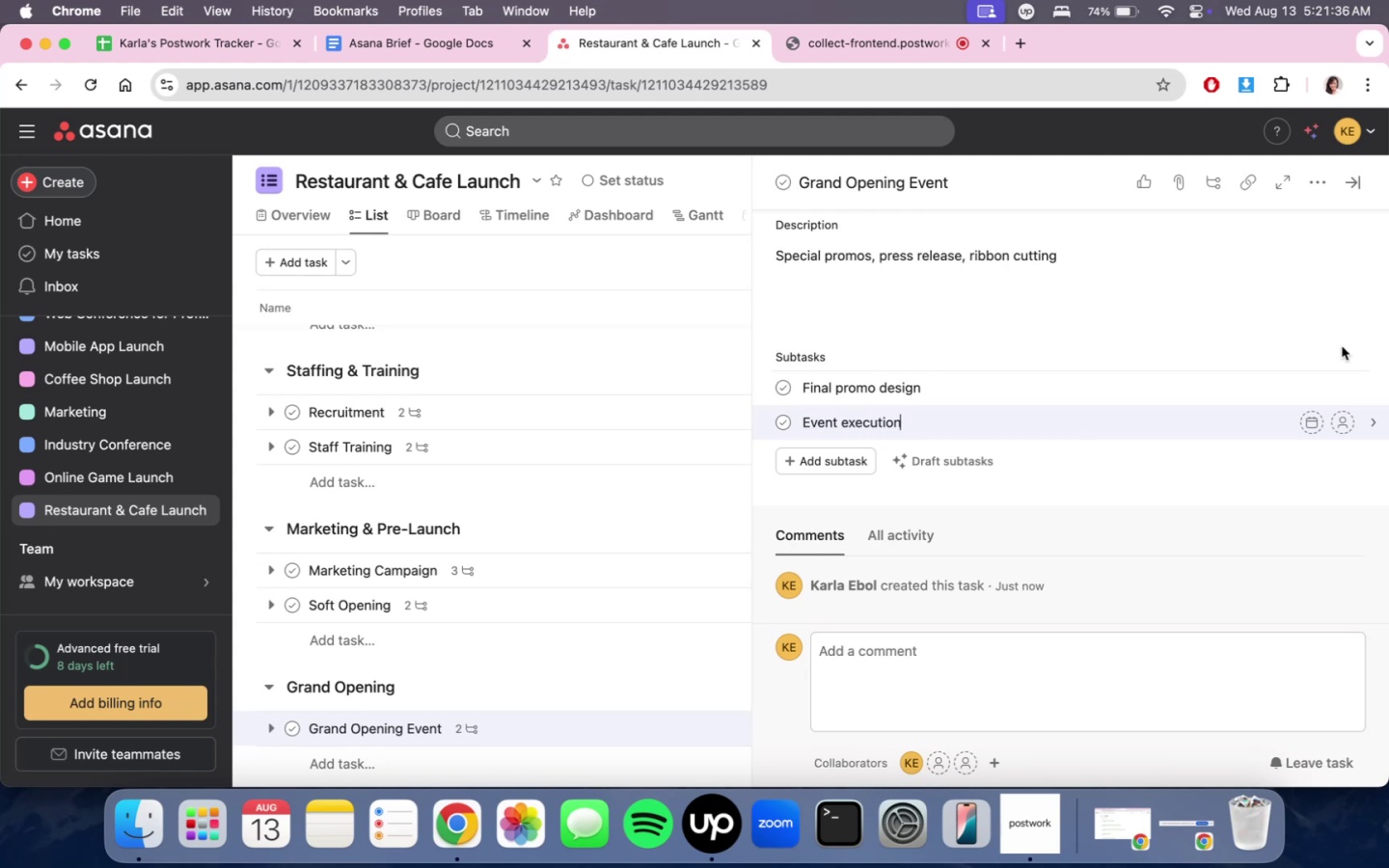 
left_click([1359, 314])
 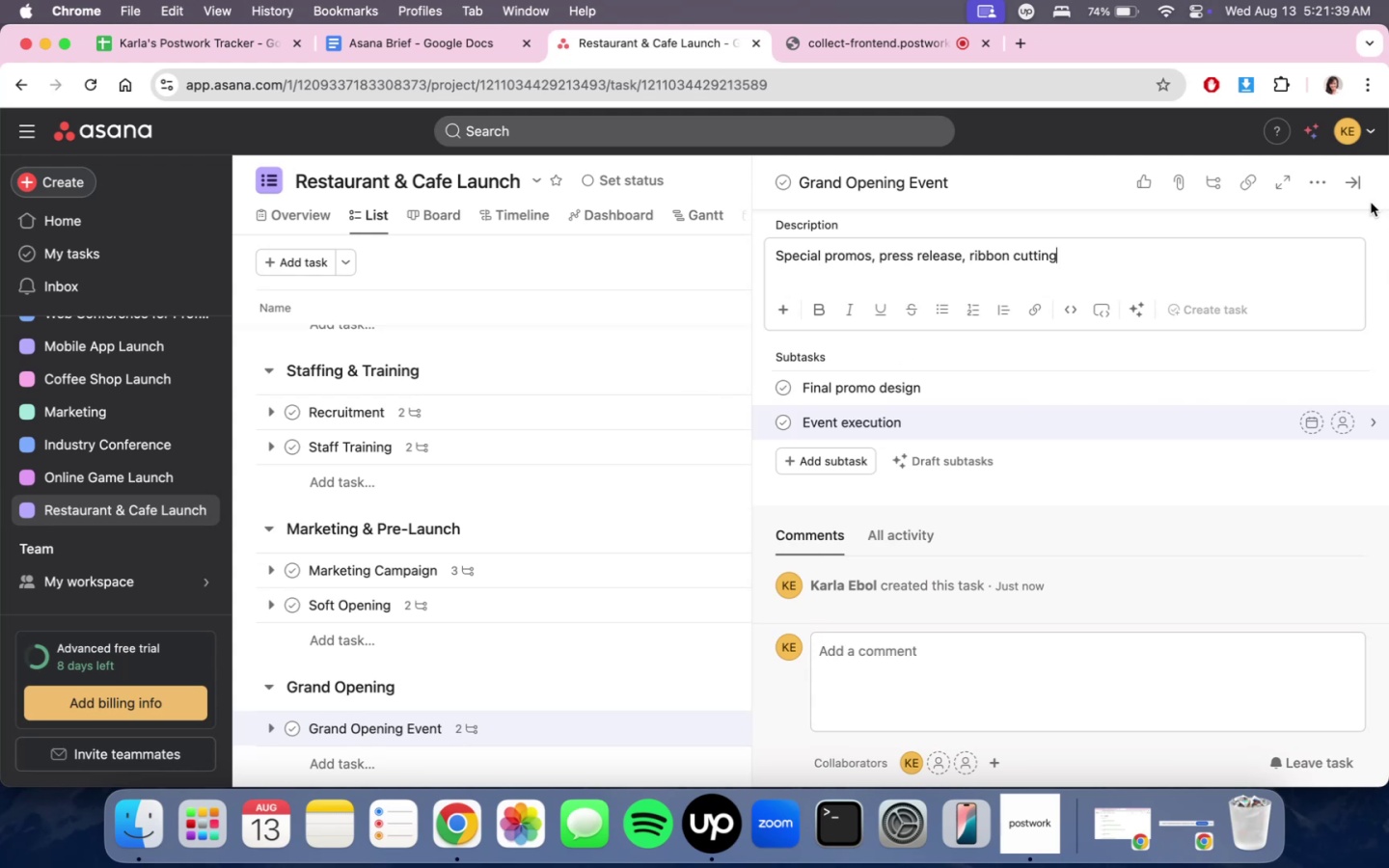 
left_click([1352, 189])
 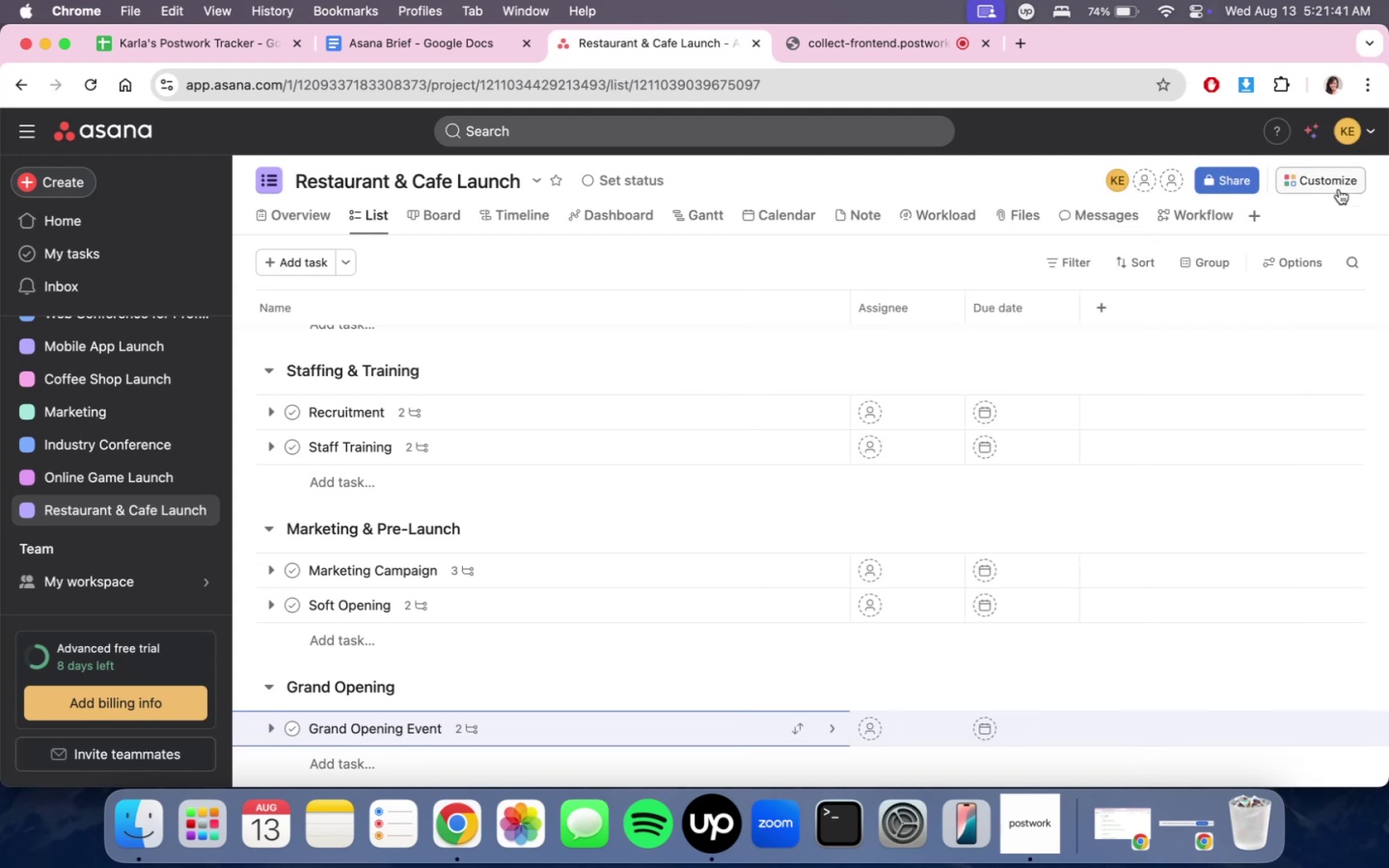 
scroll: coordinate [845, 486], scroll_direction: down, amount: 2.0
 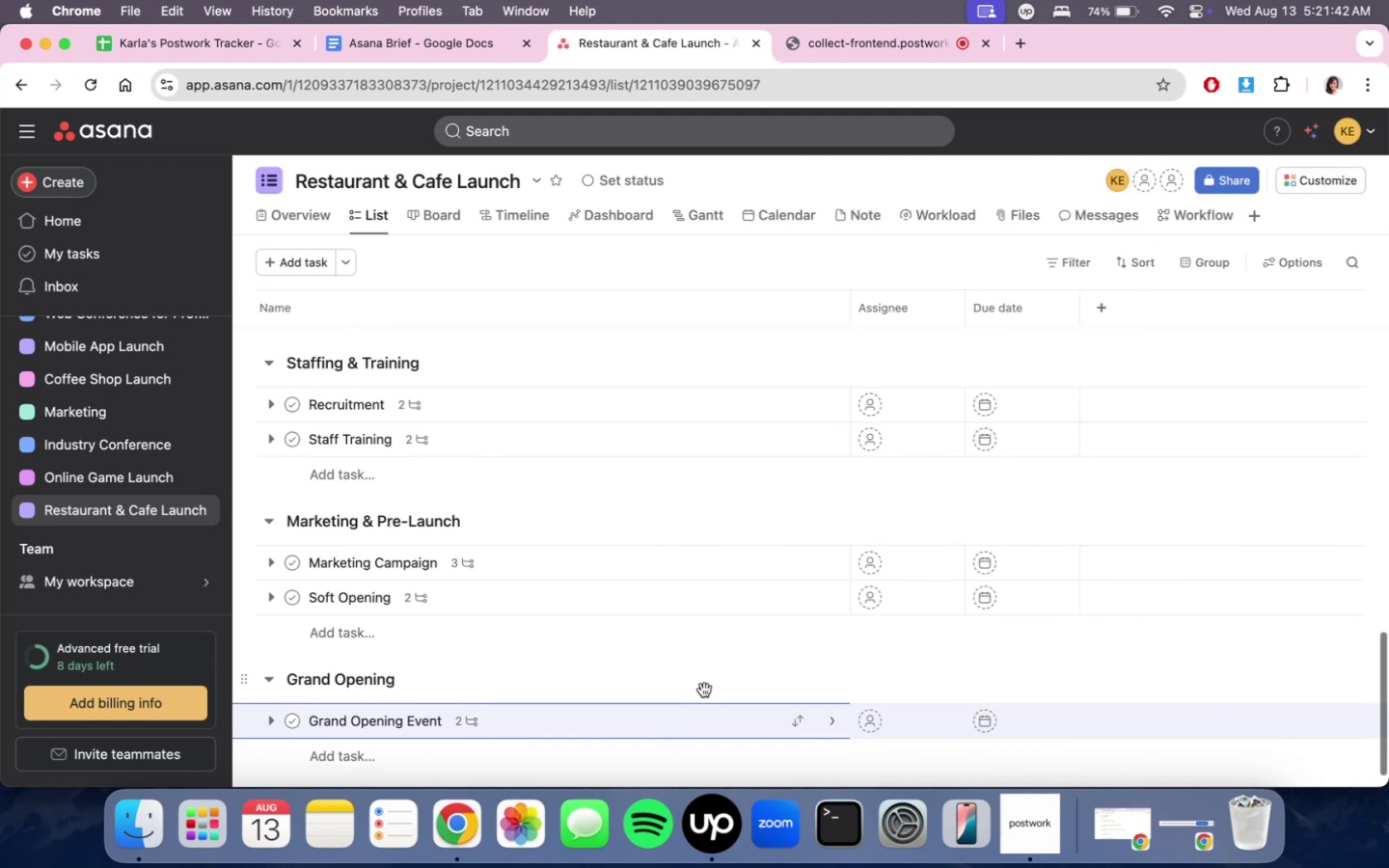 
left_click([693, 726])
 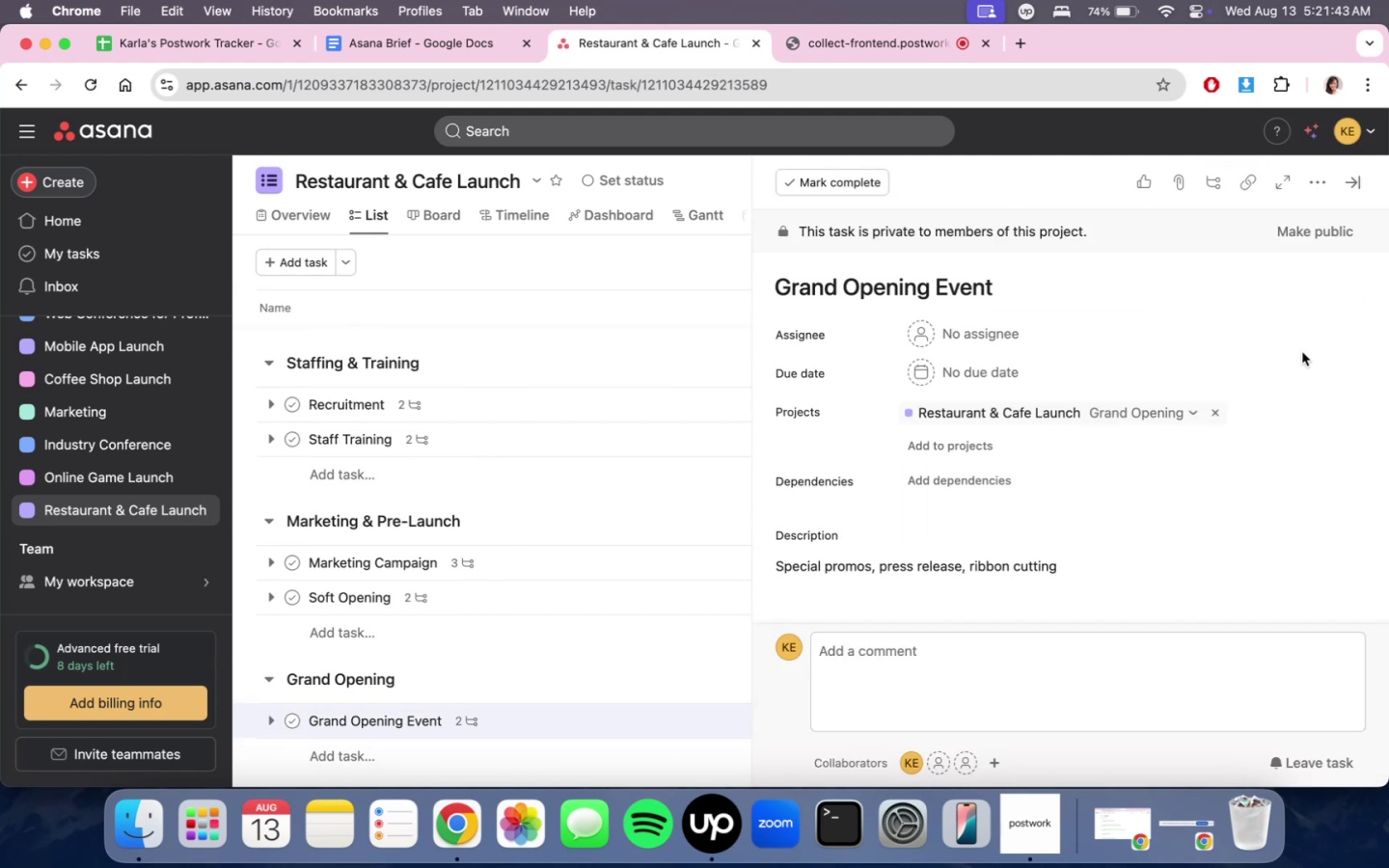 
scroll: coordinate [1270, 416], scroll_direction: down, amount: 4.0
 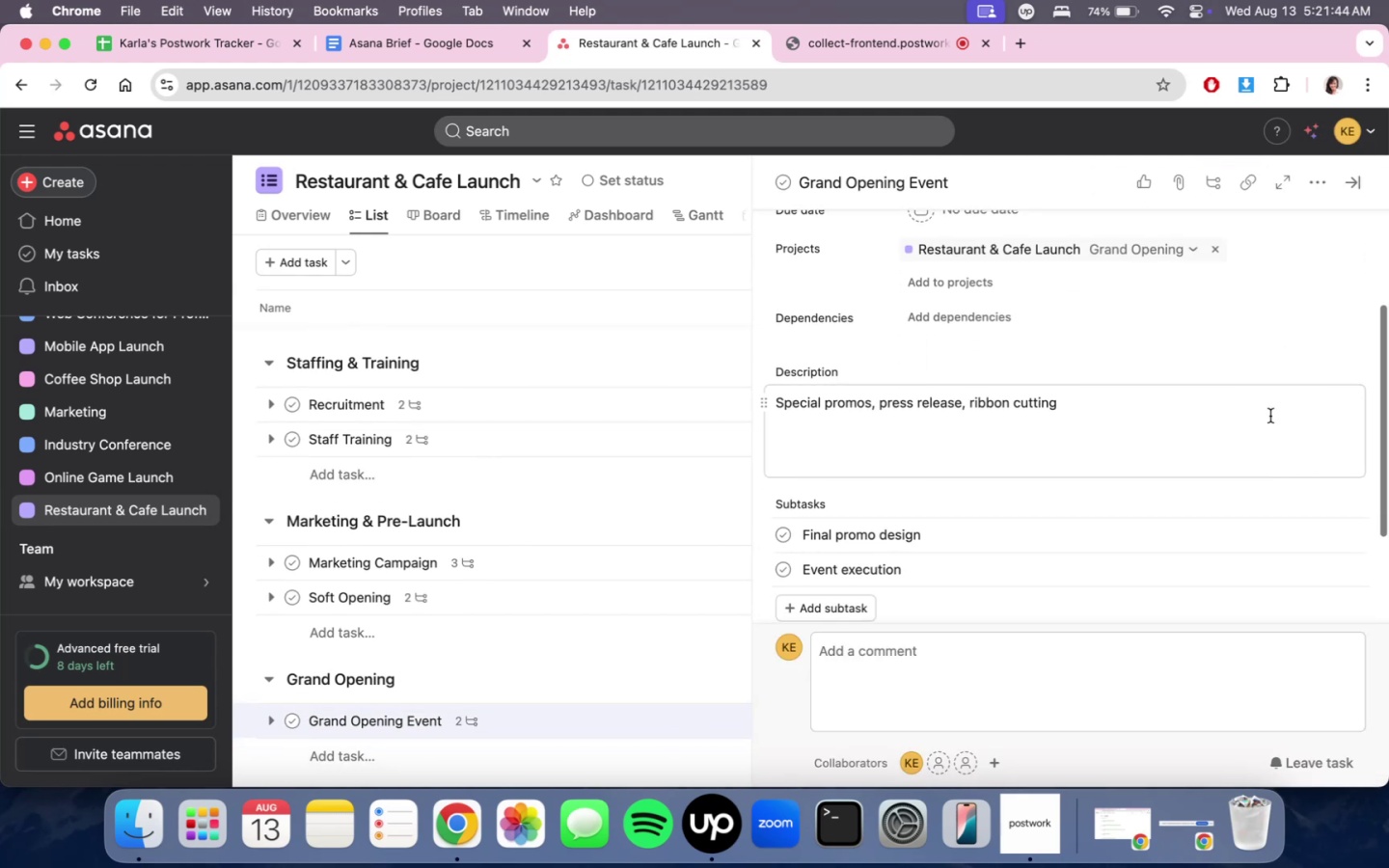 
scroll: coordinate [1270, 416], scroll_direction: up, amount: 5.0
 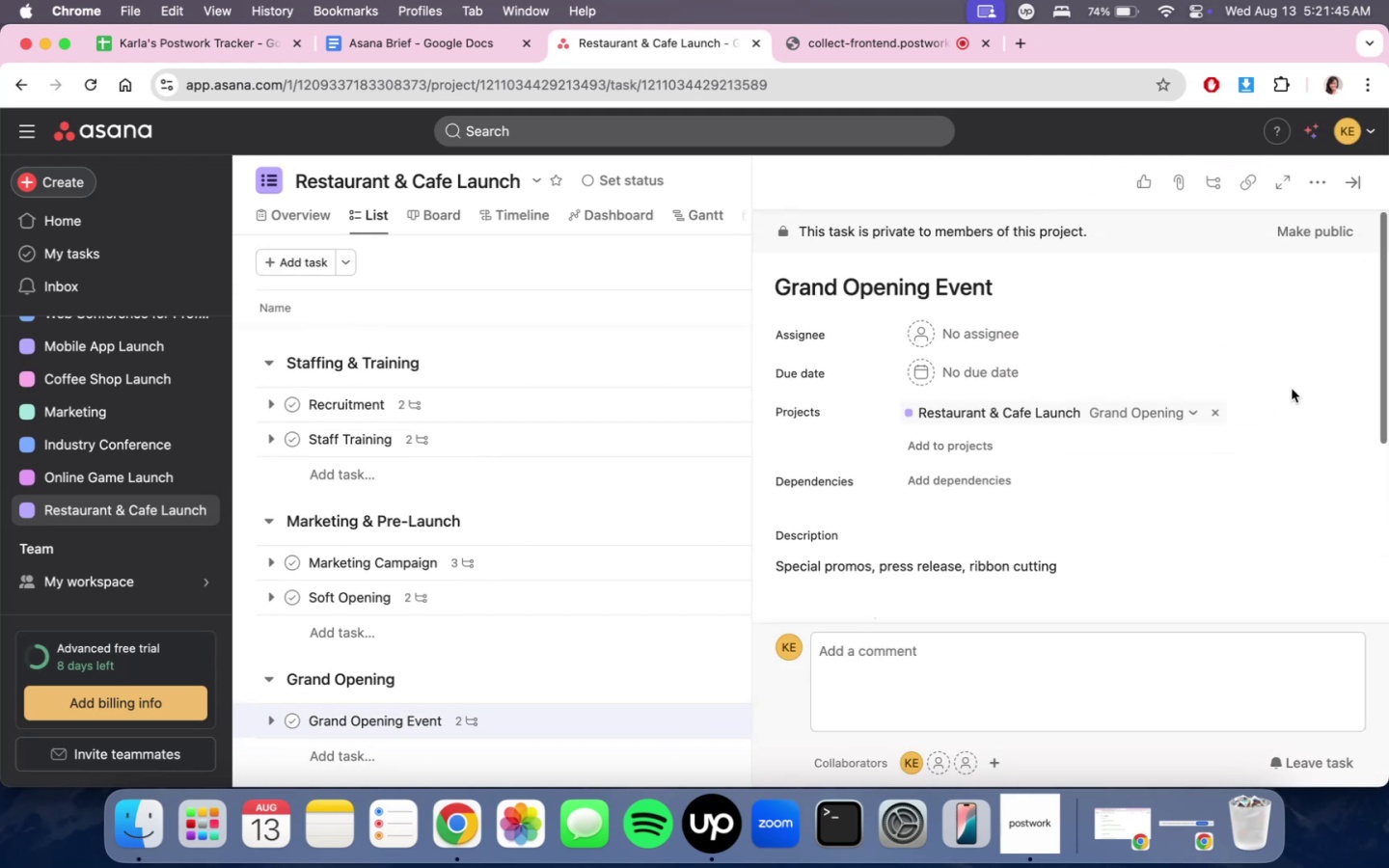 
scroll: coordinate [1312, 381], scroll_direction: down, amount: 9.0
 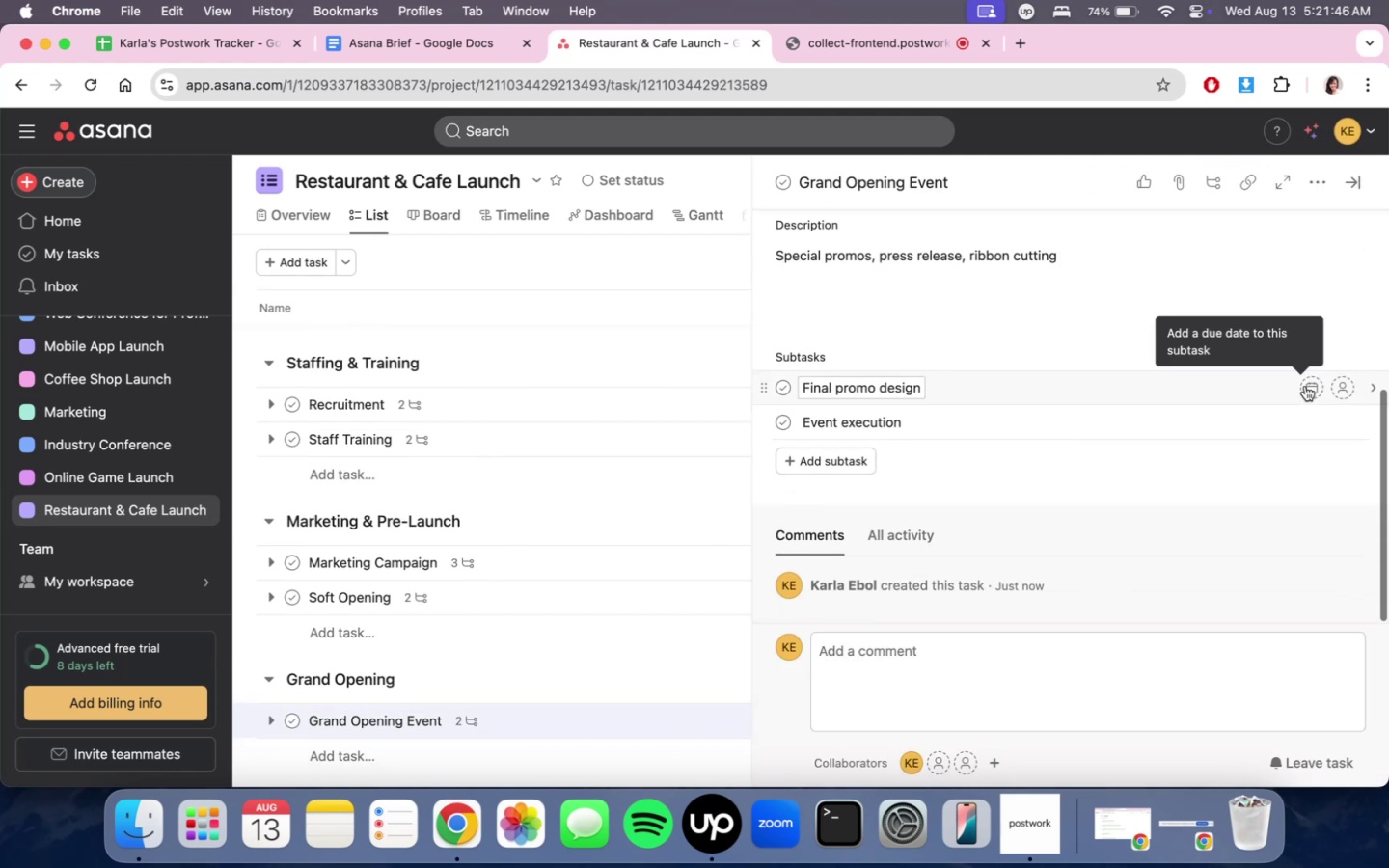 
mouse_move([1357, 176])
 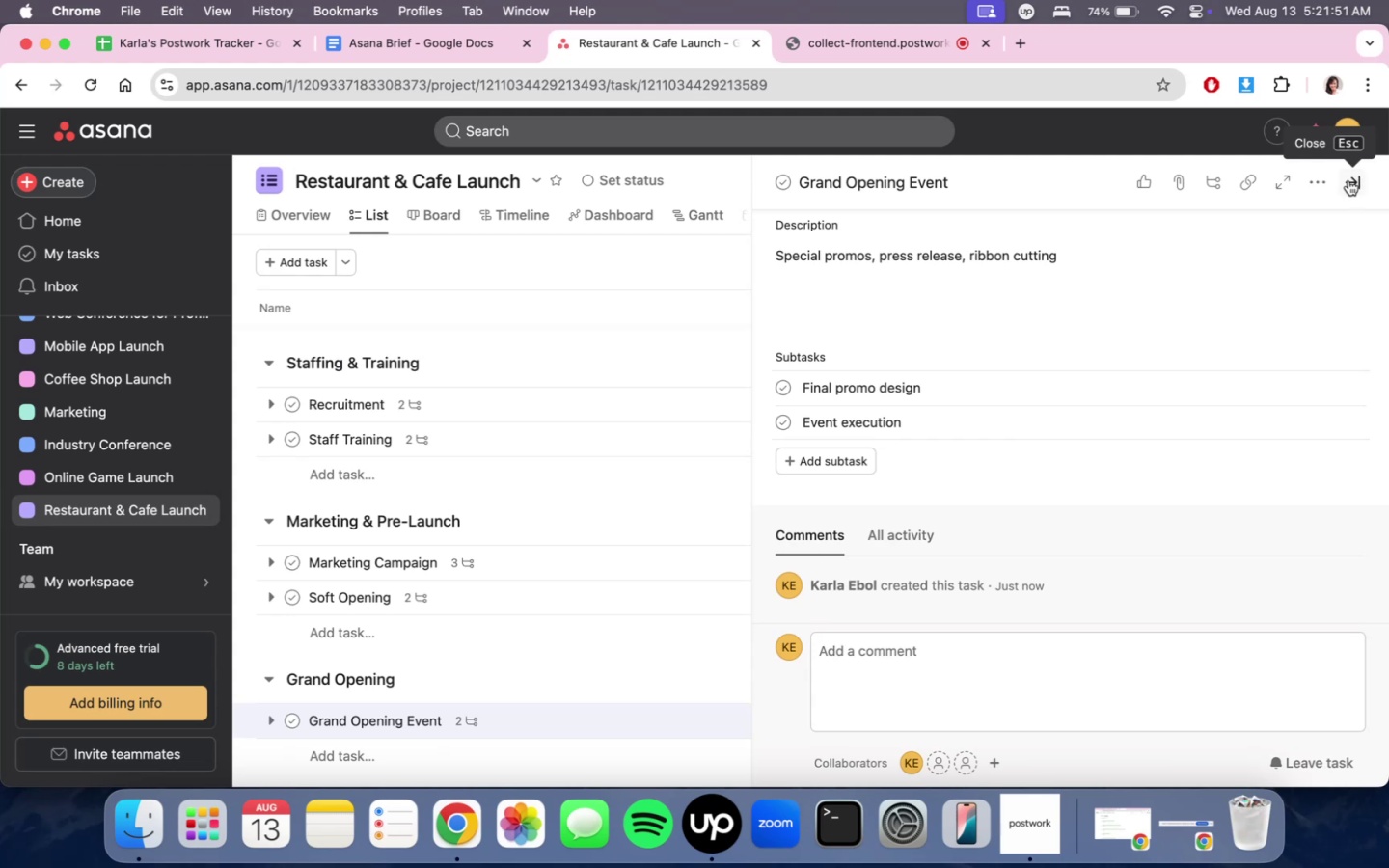 
left_click([1348, 180])
 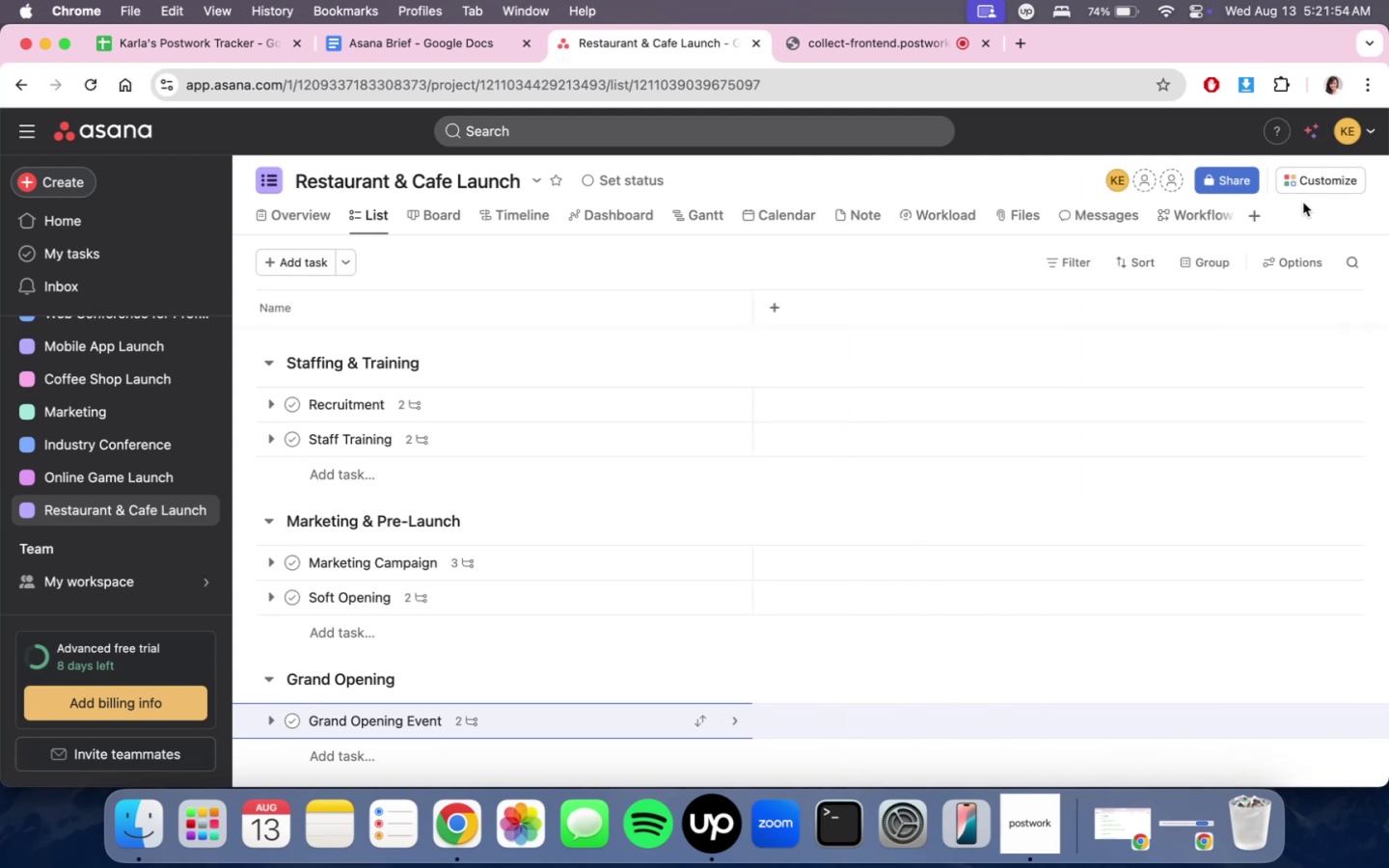 
scroll: coordinate [789, 560], scroll_direction: down, amount: 7.0
 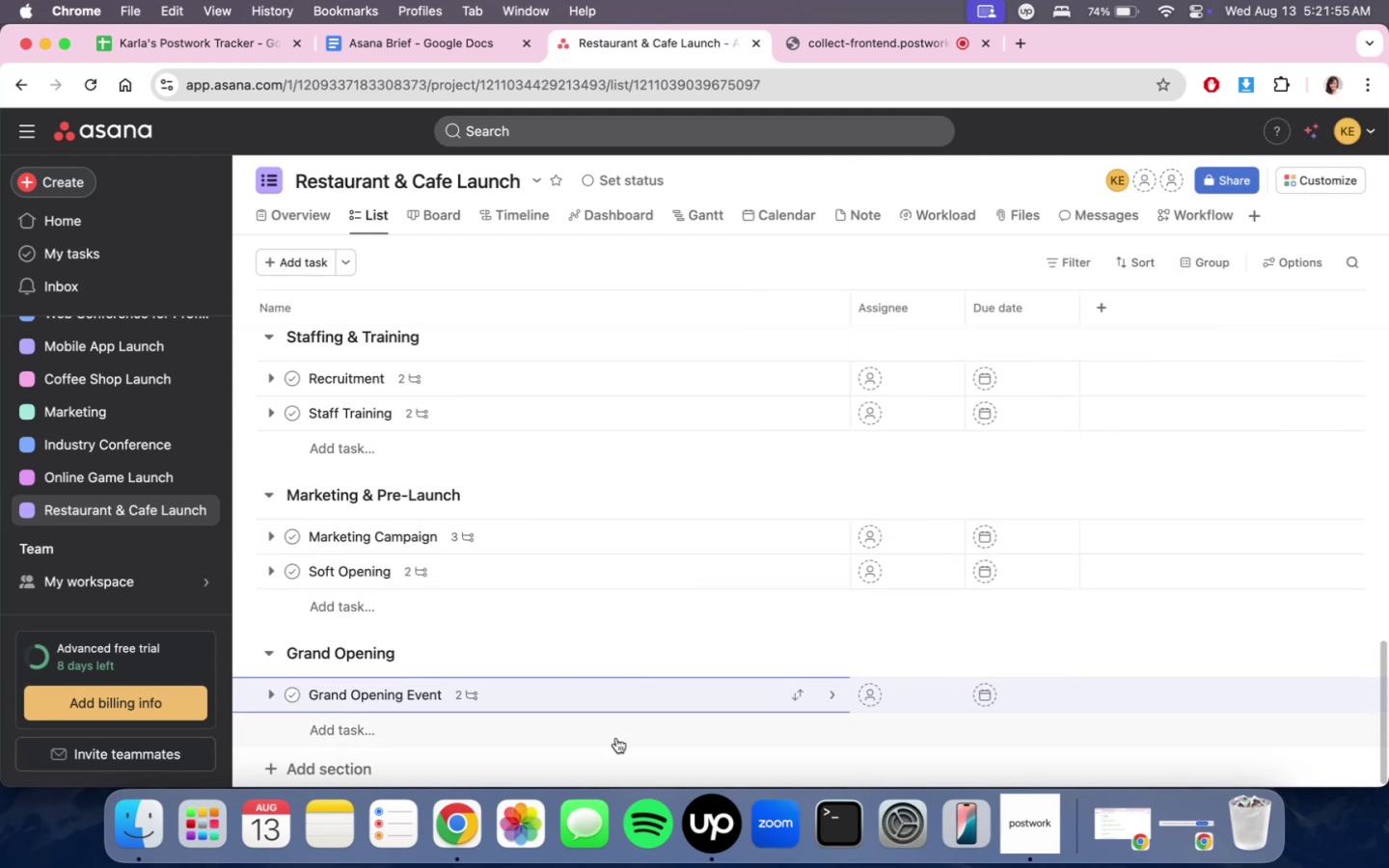 
left_click([641, 703])
 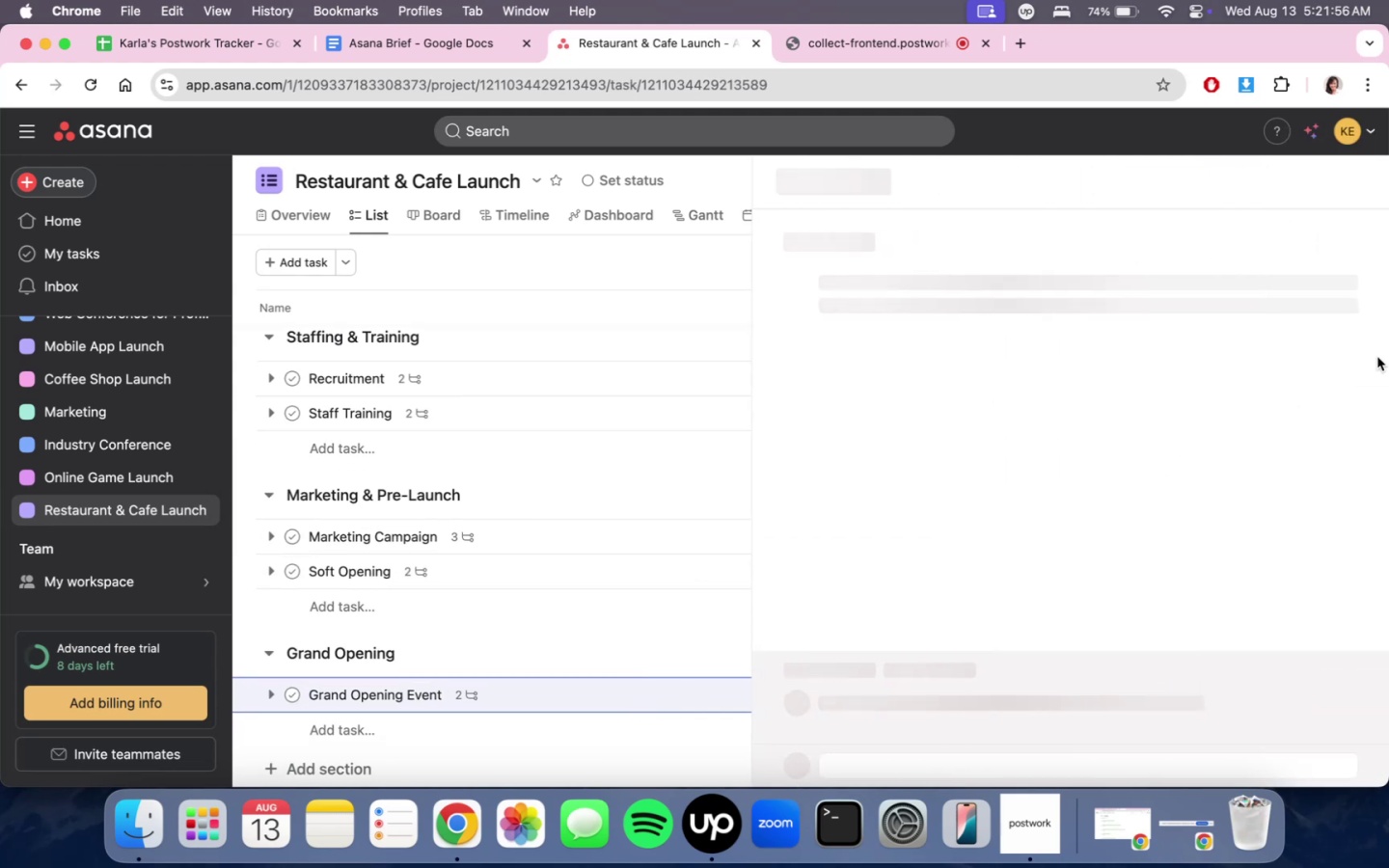 
scroll: coordinate [1296, 476], scroll_direction: none, amount: 0.0
 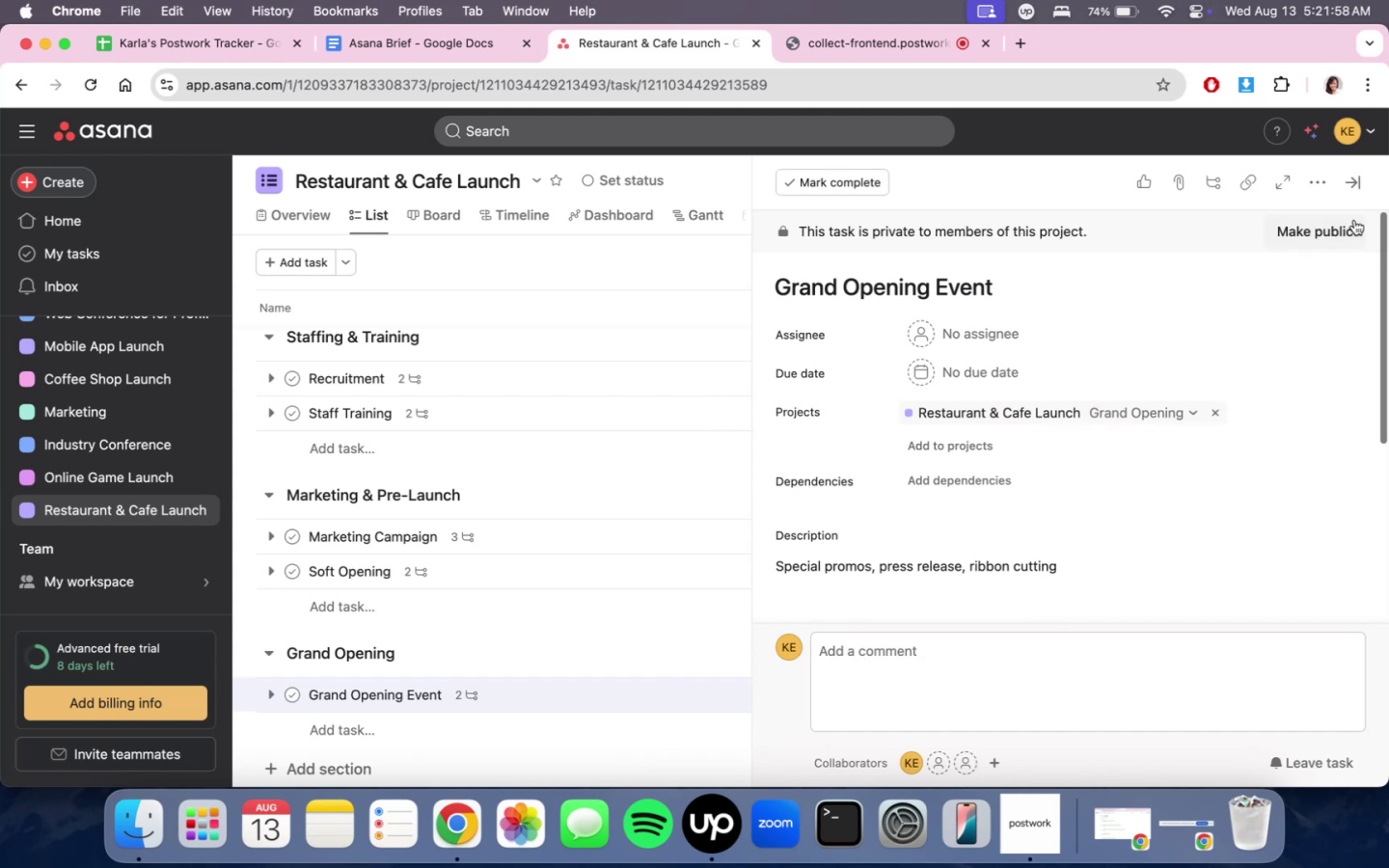 
left_click([1344, 190])
 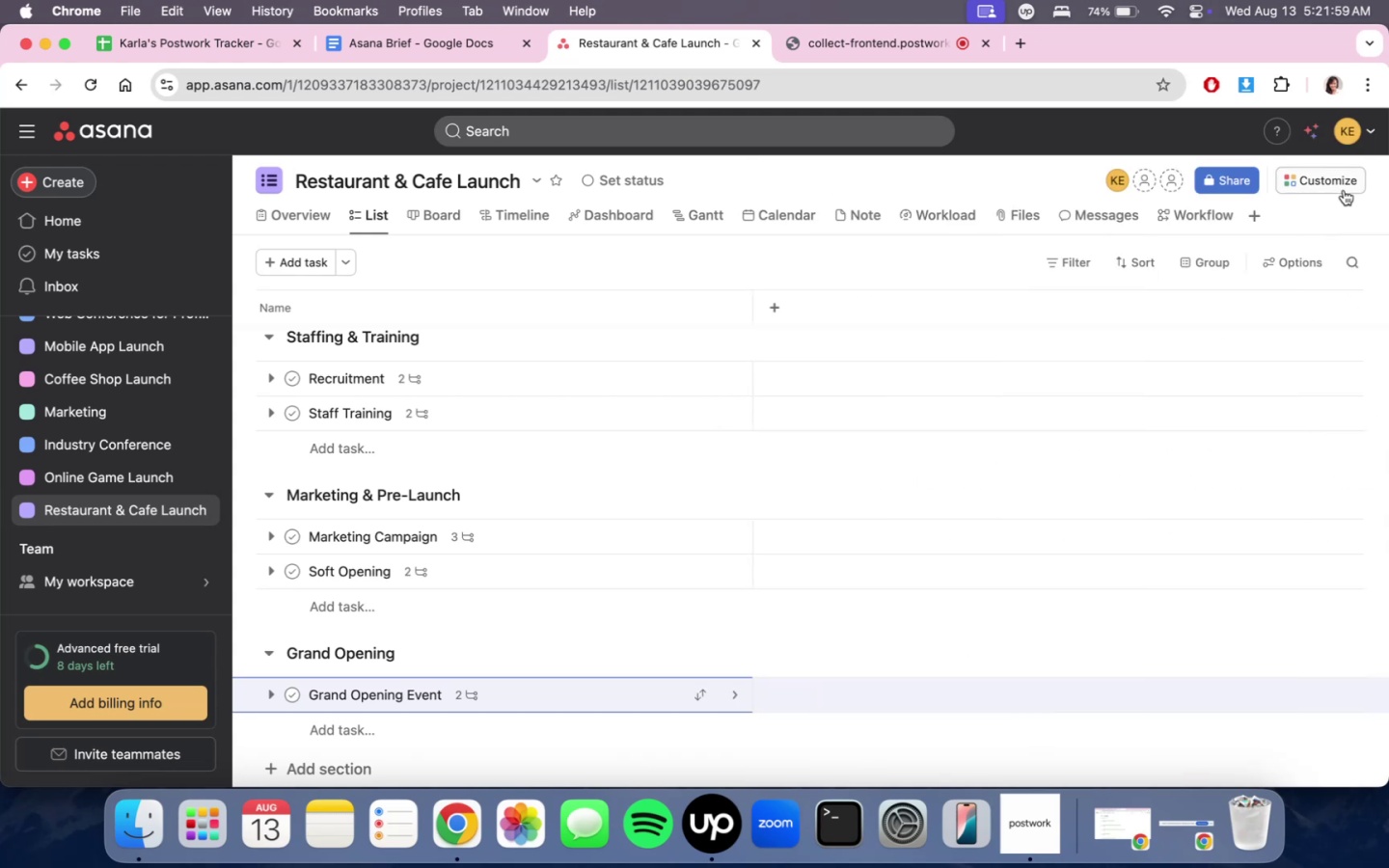 
scroll: coordinate [1046, 561], scroll_direction: up, amount: 1.0
 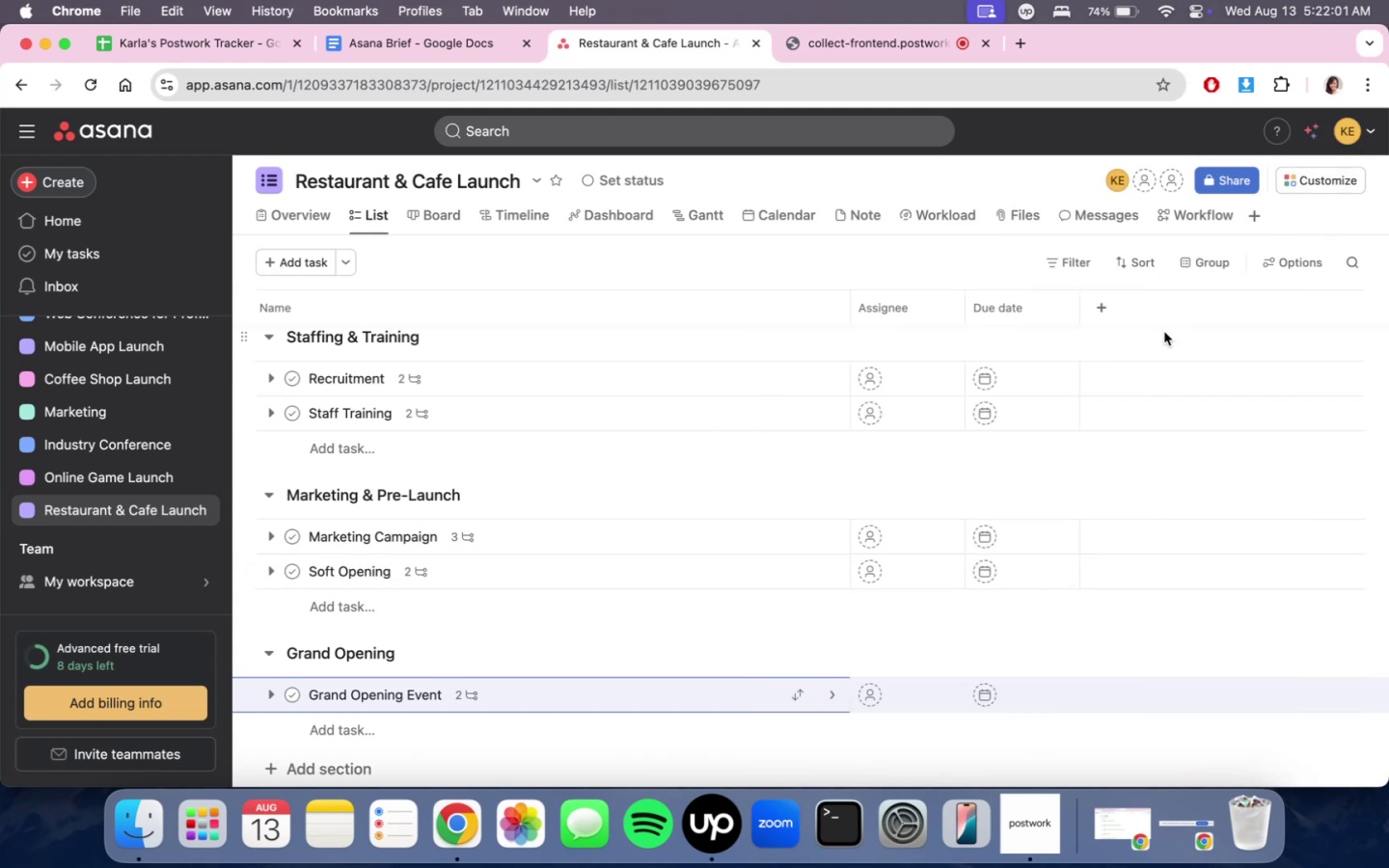 
left_click([938, 391])
 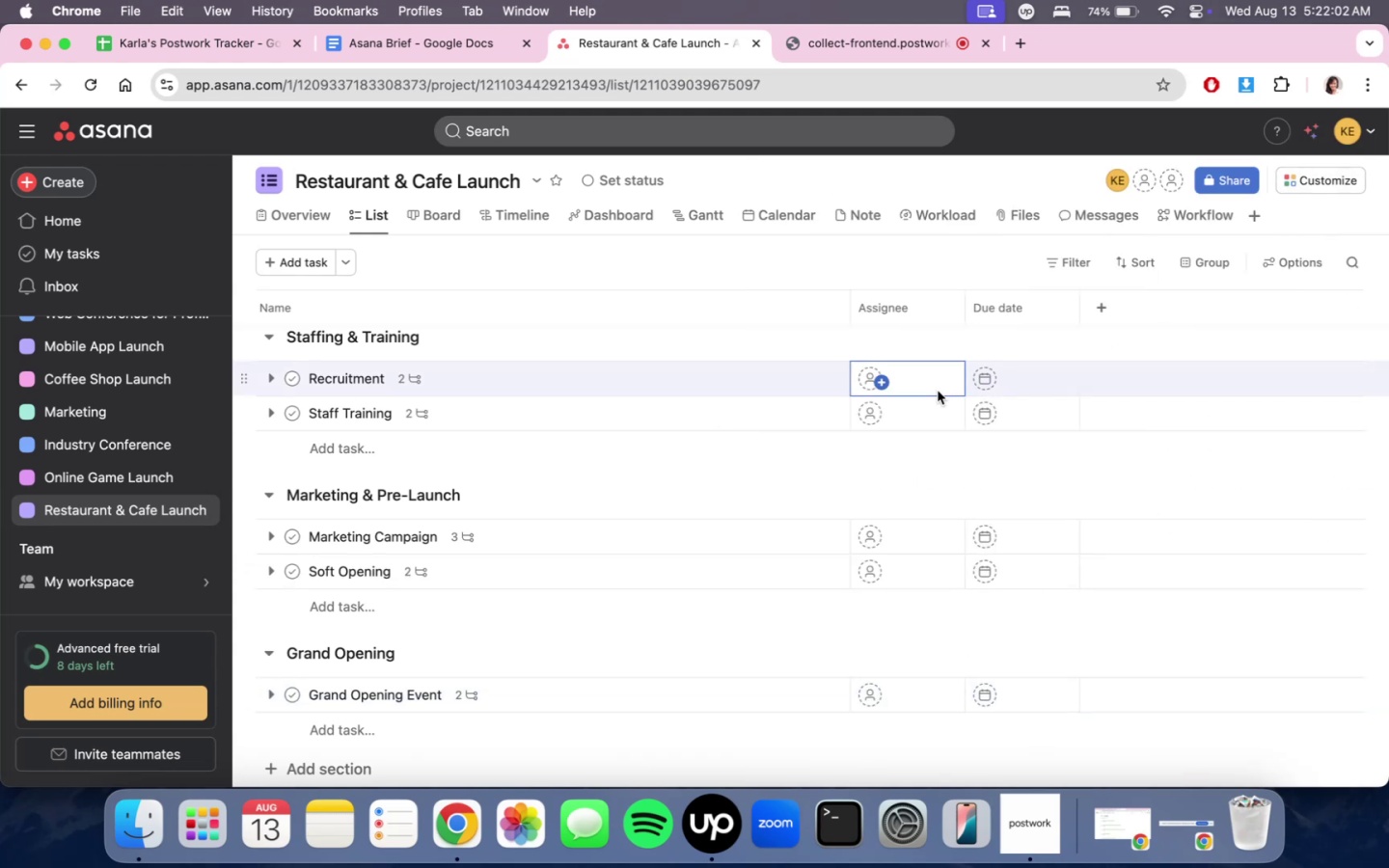 
double_click([935, 383])
 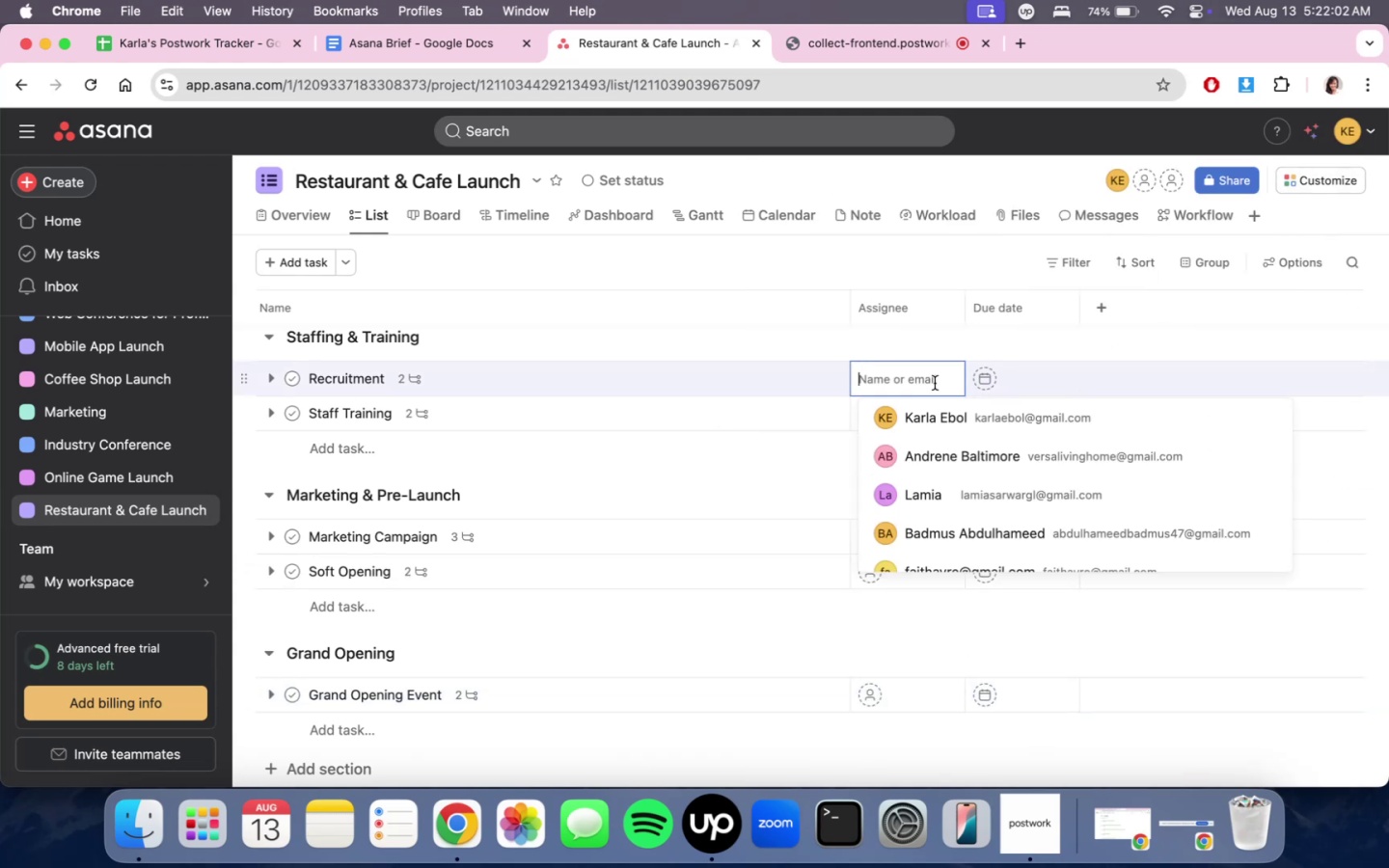 
scroll: coordinate [1077, 527], scroll_direction: down, amount: 10.0
 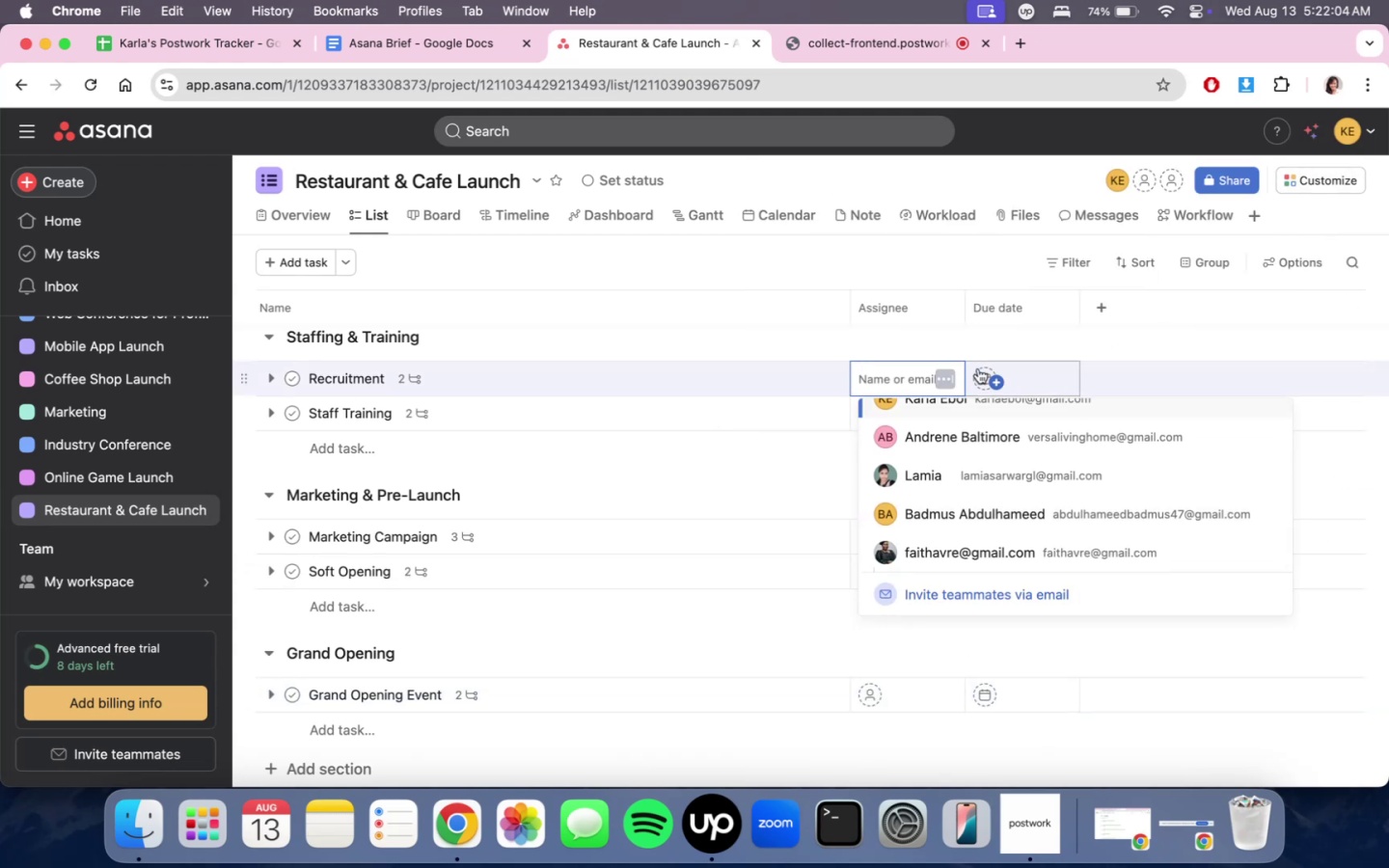 
left_click([902, 339])
 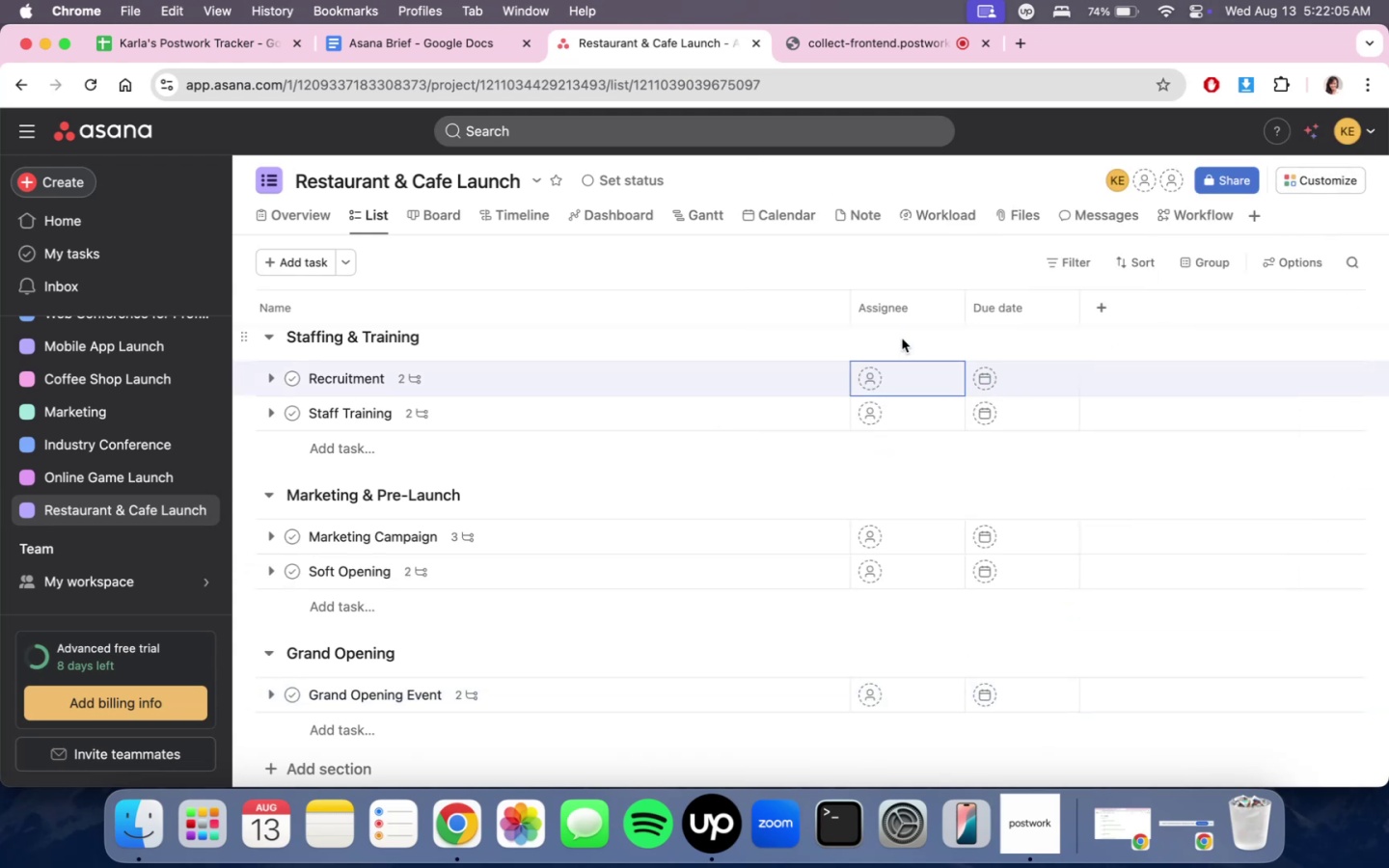 
scroll: coordinate [828, 525], scroll_direction: up, amount: 16.0
 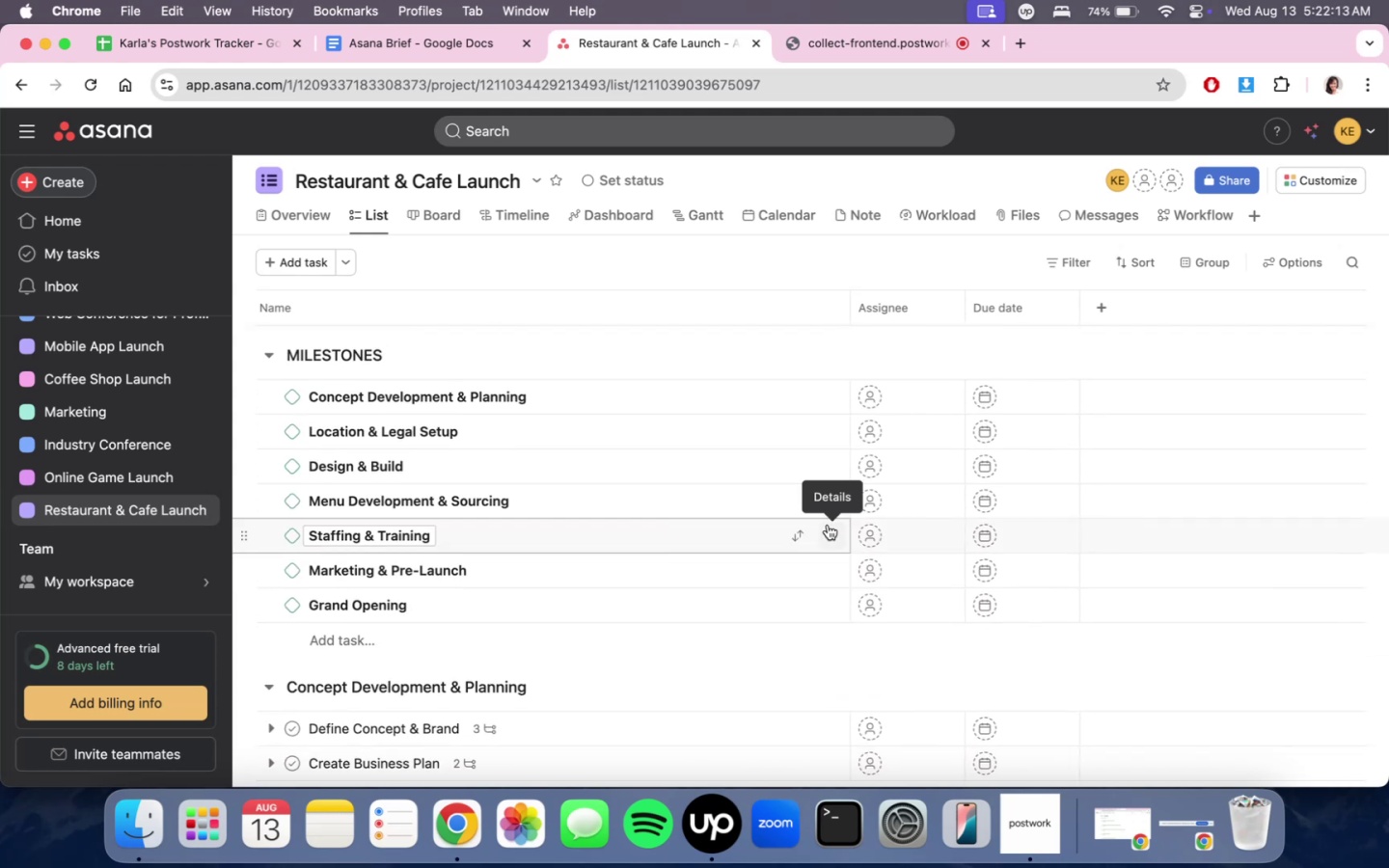 
wait(6.83)
 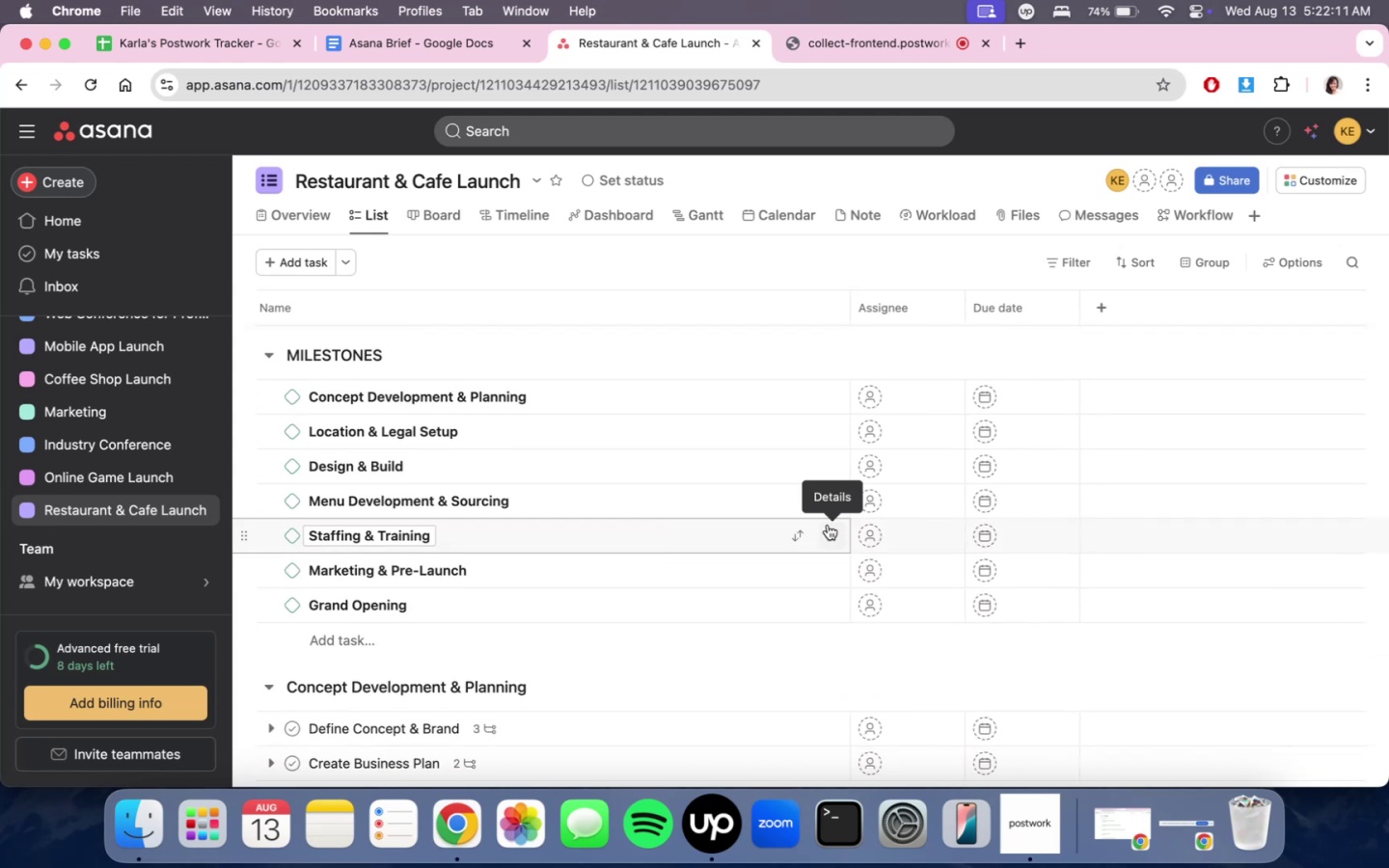 
scroll: coordinate [804, 570], scroll_direction: none, amount: 0.0
 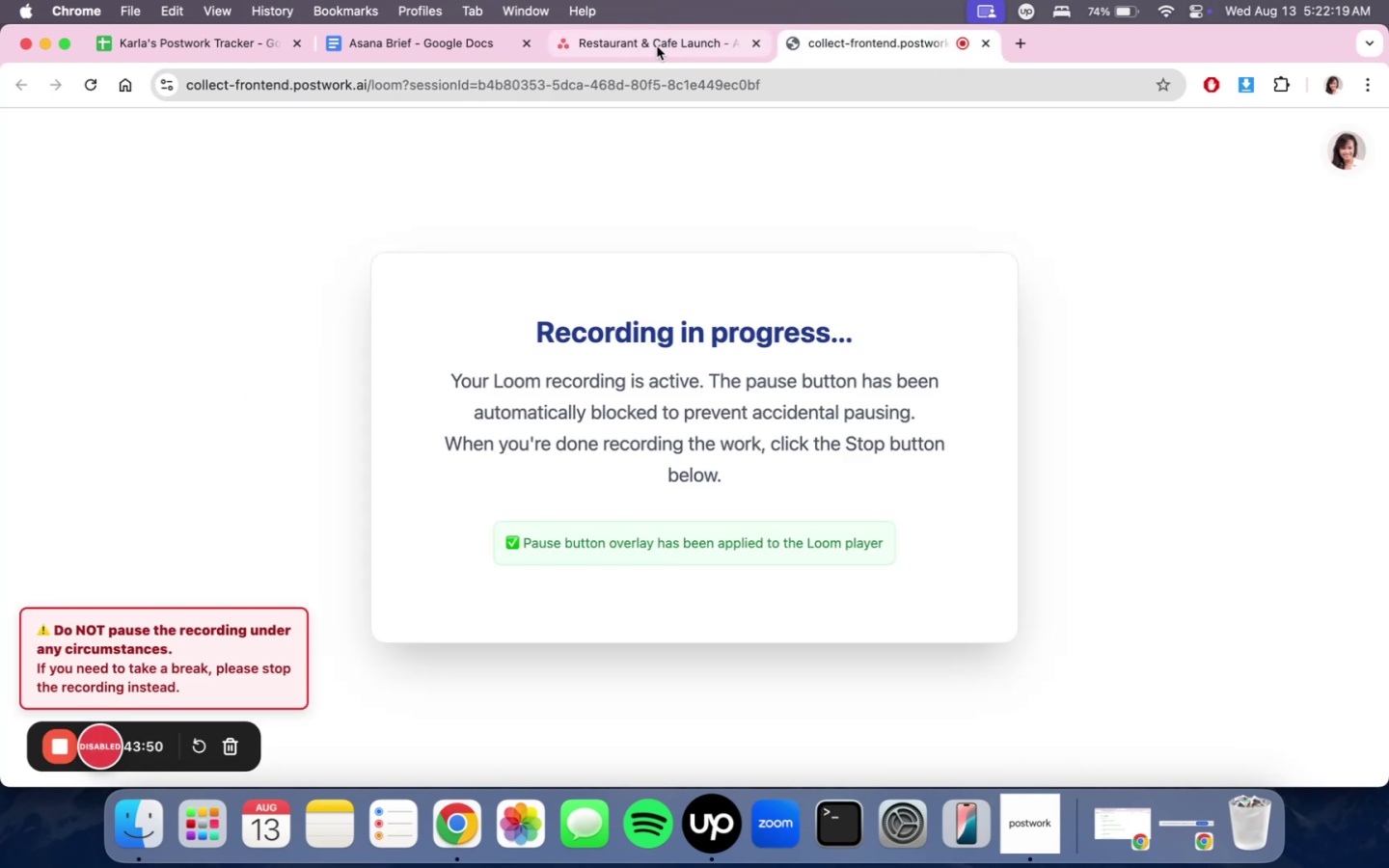 
left_click([657, 46])
 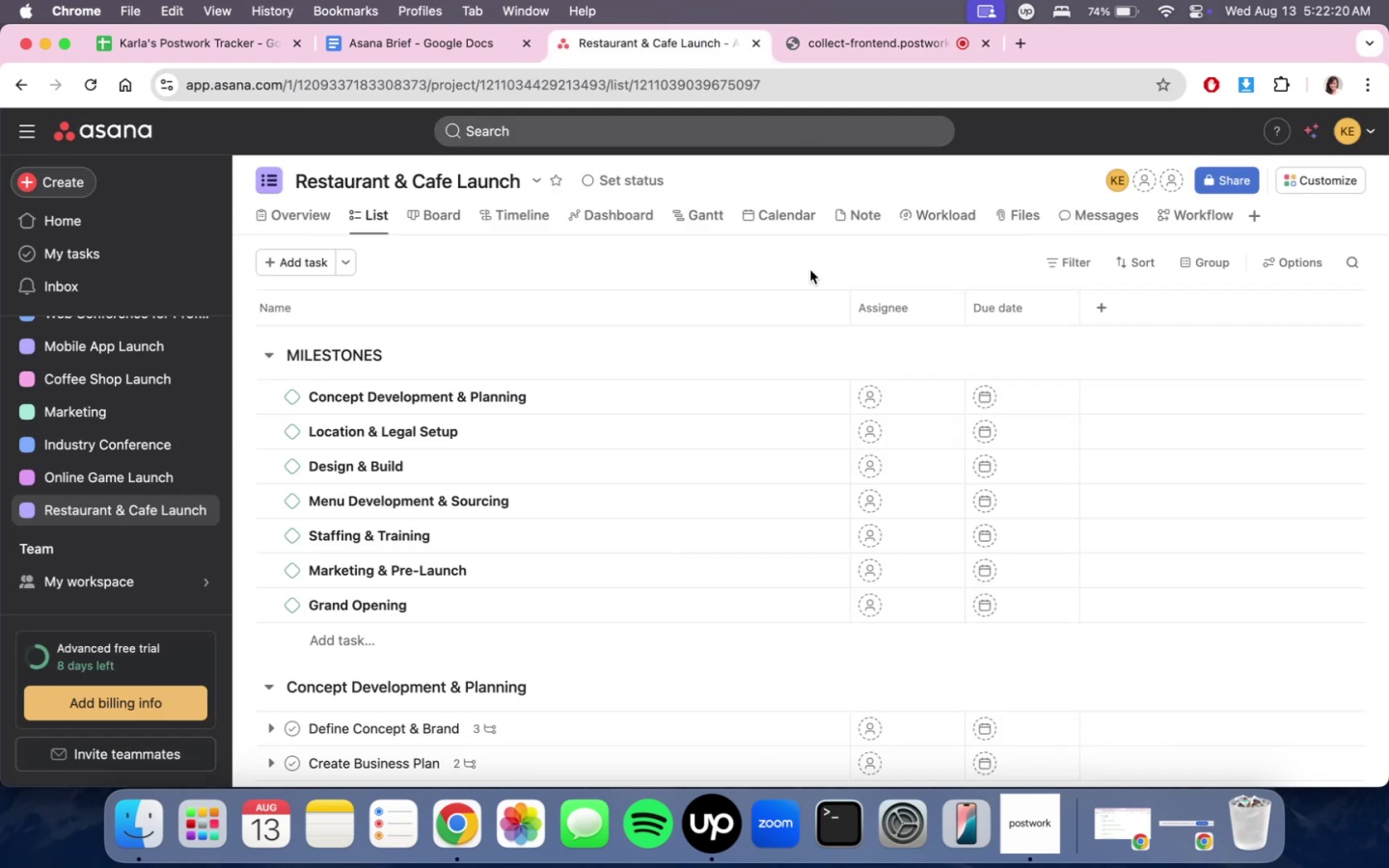 
scroll: coordinate [776, 510], scroll_direction: down, amount: 11.0
 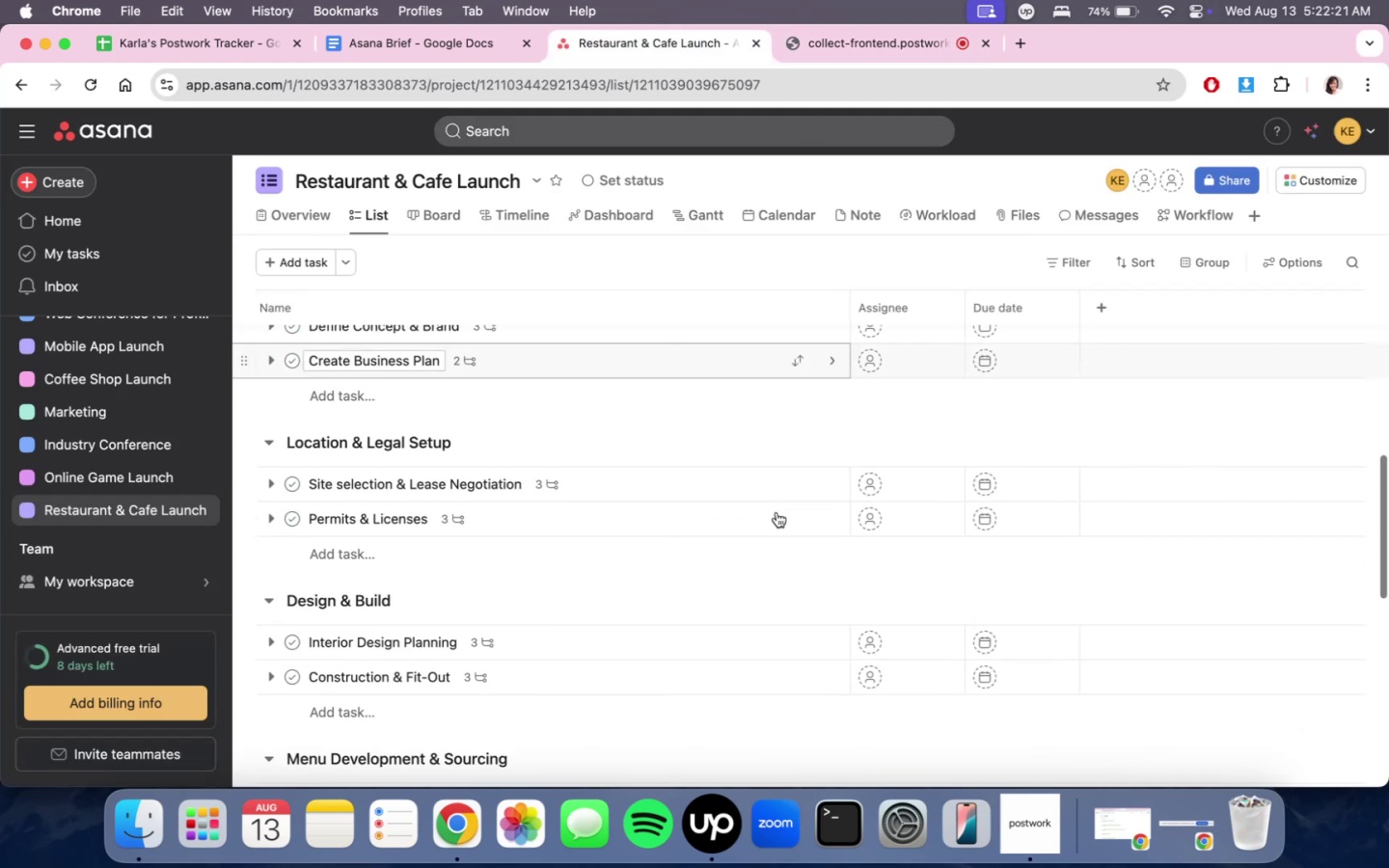 
scroll: coordinate [776, 512], scroll_direction: up, amount: 11.0
 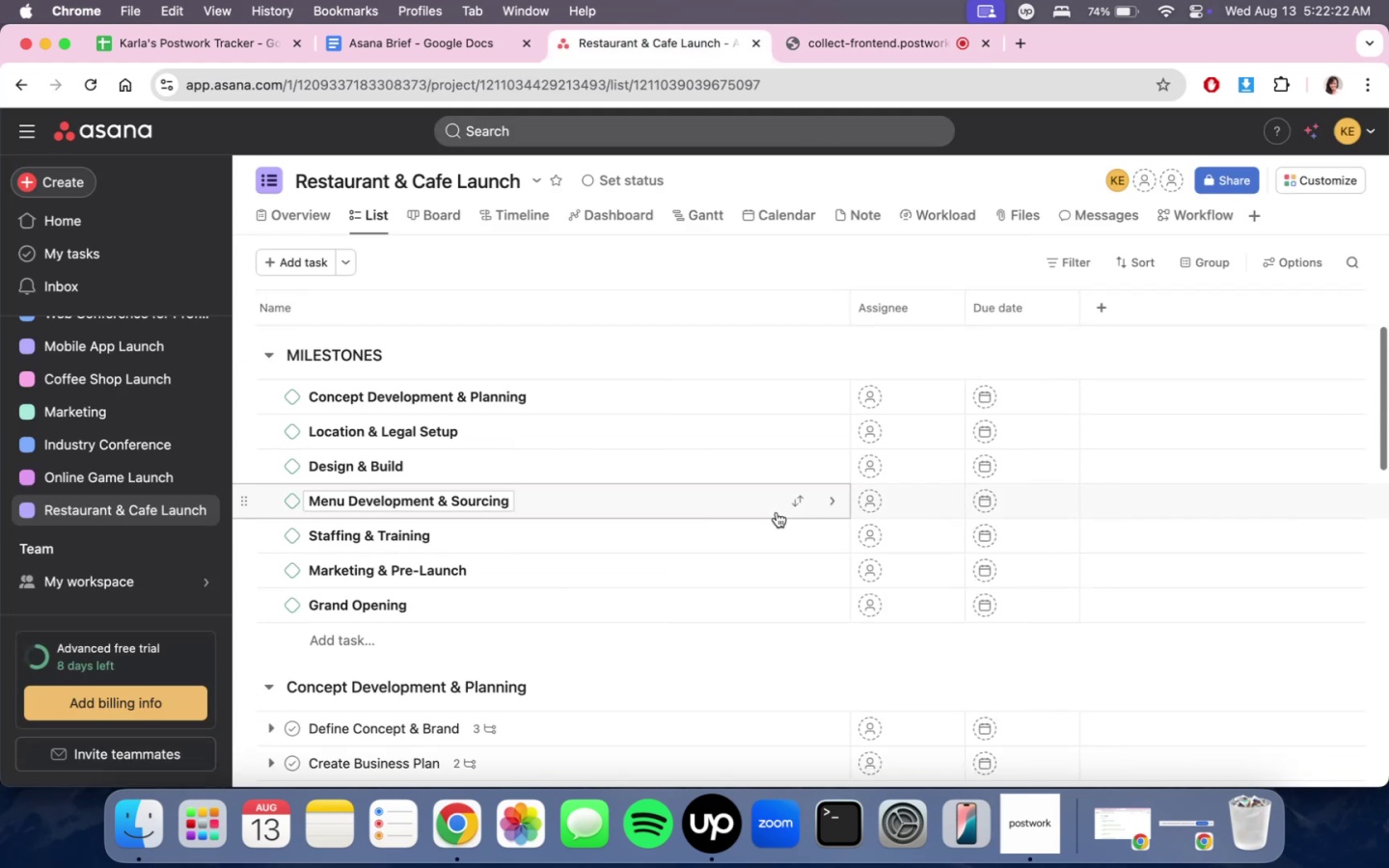 
scroll: coordinate [776, 512], scroll_direction: down, amount: 20.0
 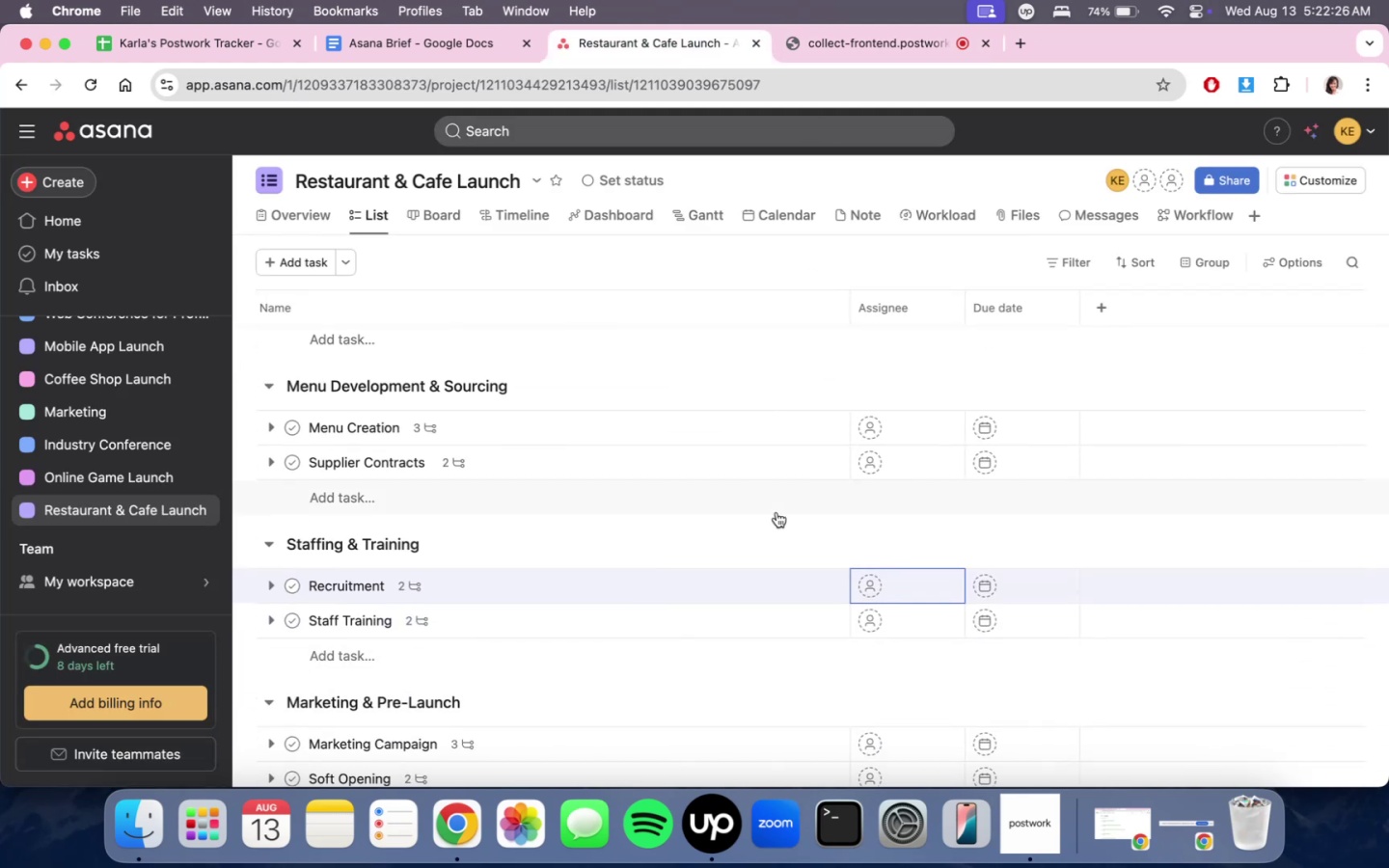 
scroll: coordinate [776, 512], scroll_direction: up, amount: 26.0
 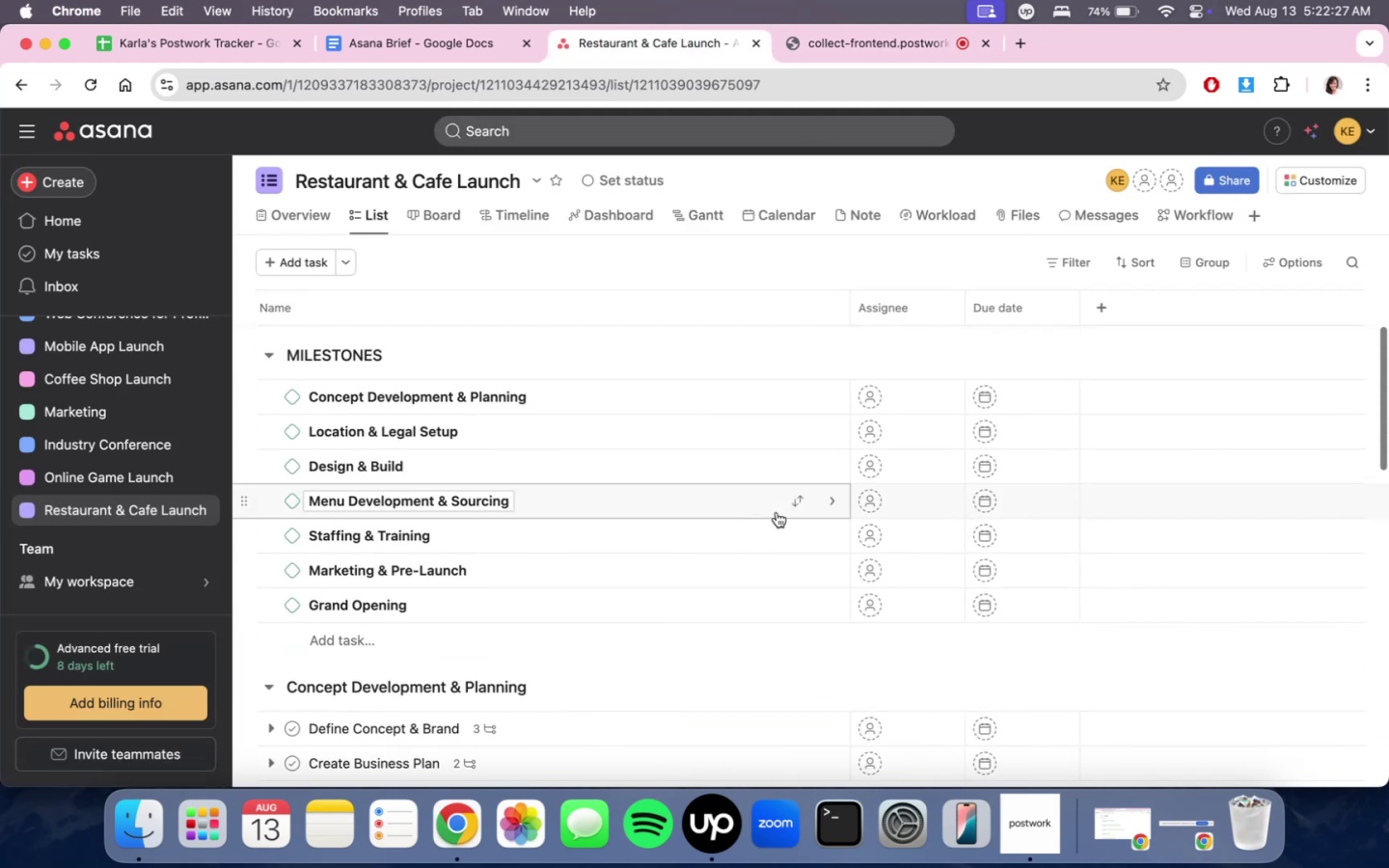 
scroll: coordinate [776, 512], scroll_direction: down, amount: 11.0
 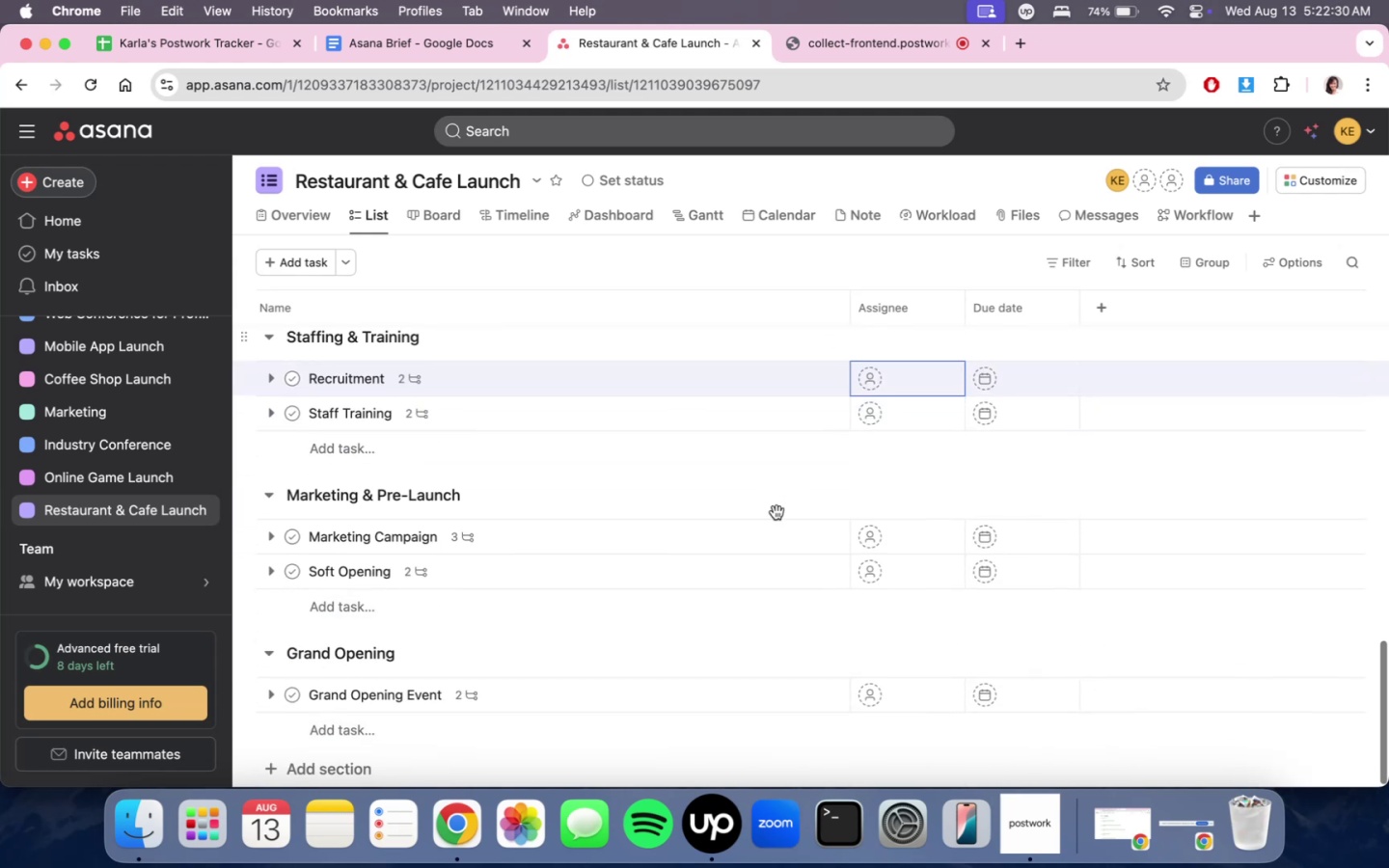 
scroll: coordinate [776, 512], scroll_direction: up, amount: 4.0
 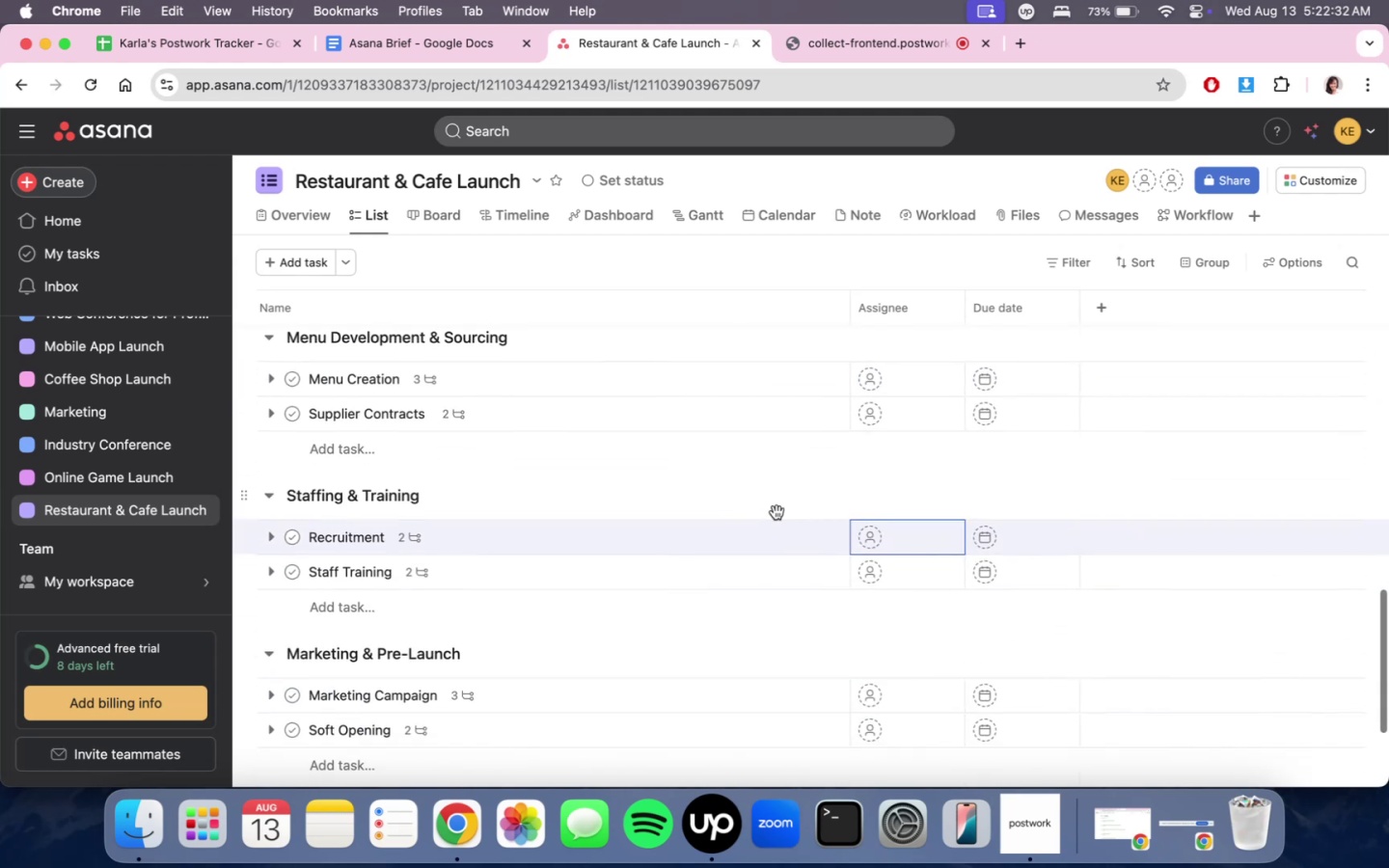 
scroll: coordinate [776, 512], scroll_direction: down, amount: 6.0
 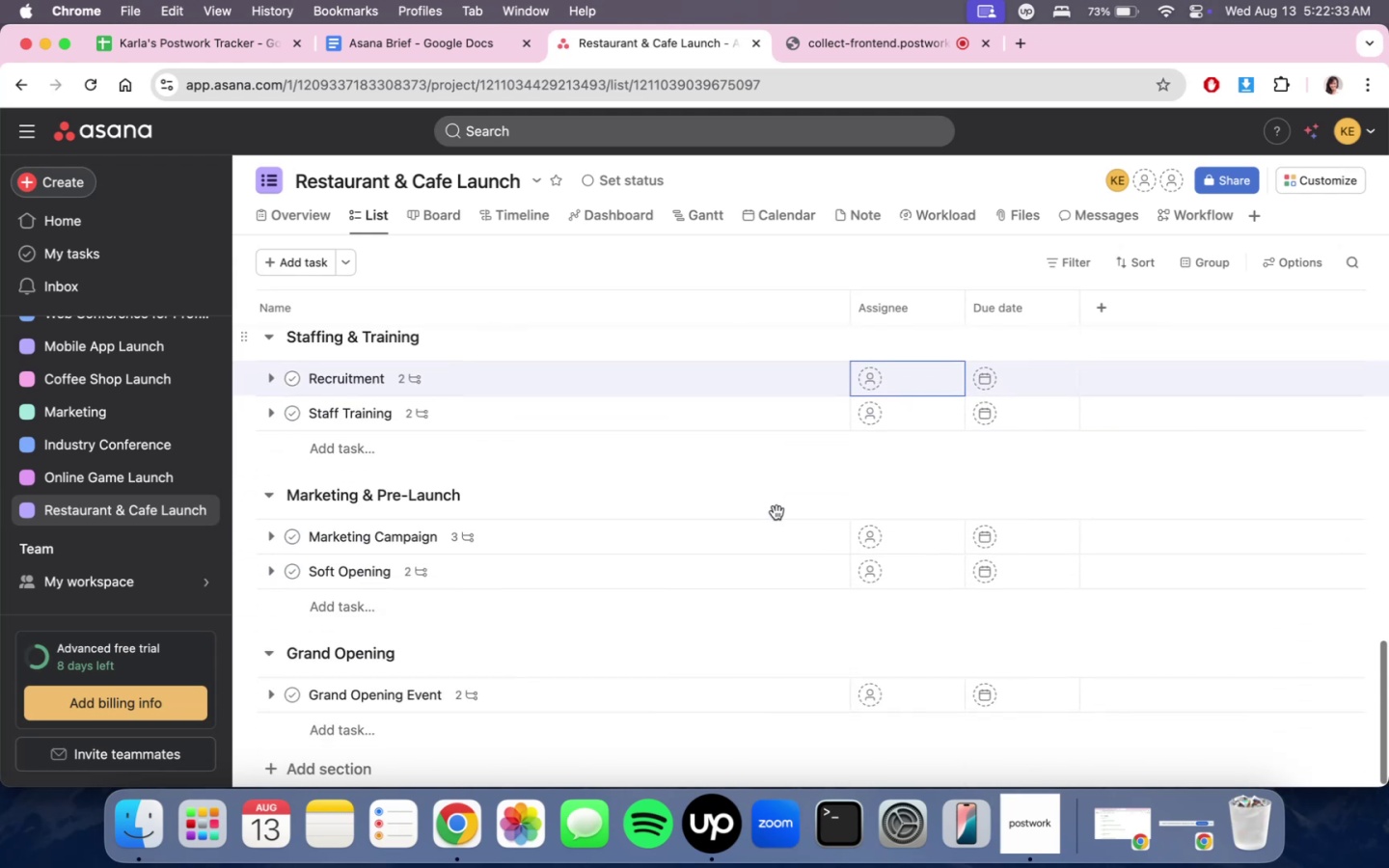 
scroll: coordinate [771, 507], scroll_direction: up, amount: 37.0
 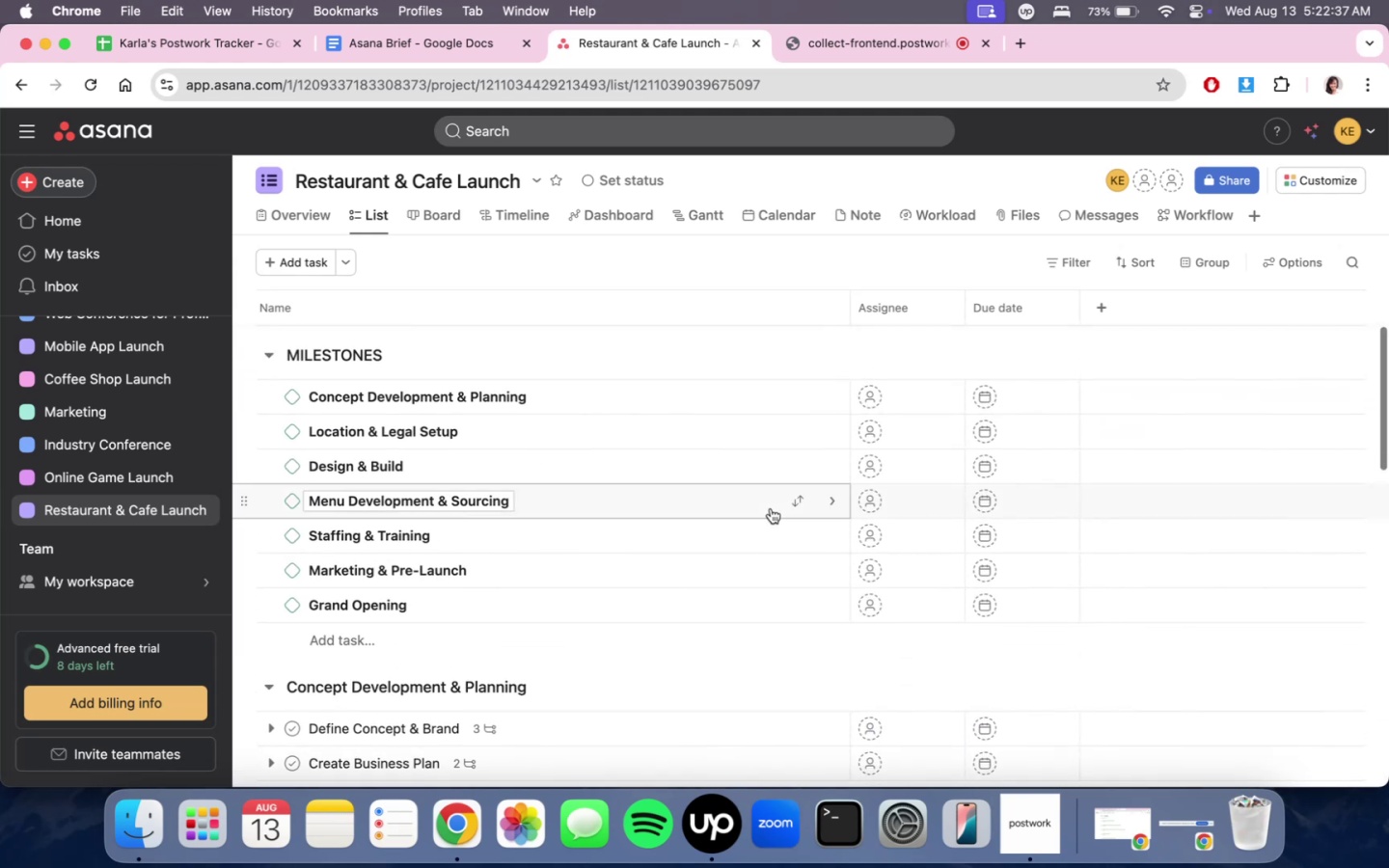 
scroll: coordinate [754, 515], scroll_direction: down, amount: 32.0
 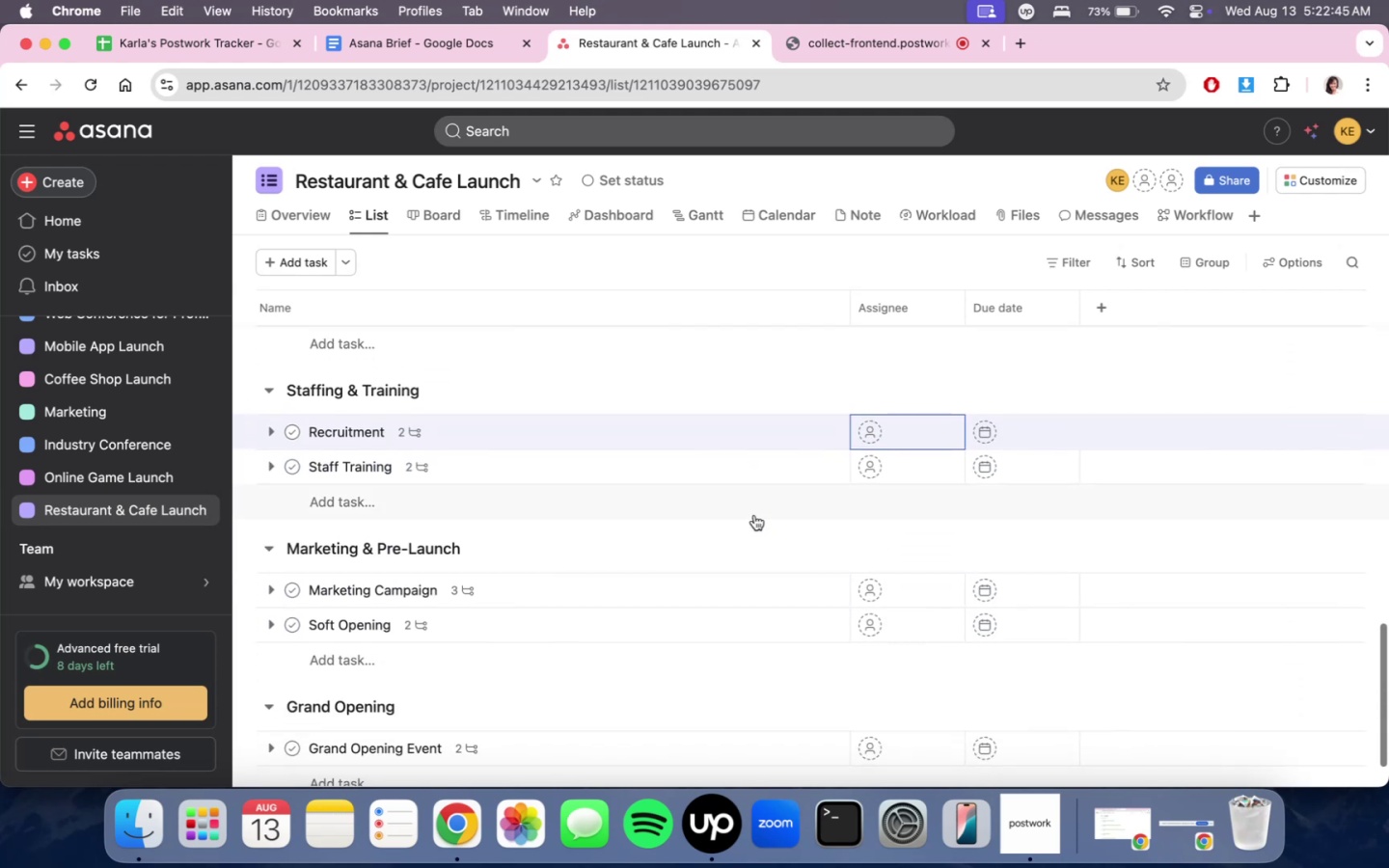 
scroll: coordinate [760, 528], scroll_direction: down, amount: 3.0
 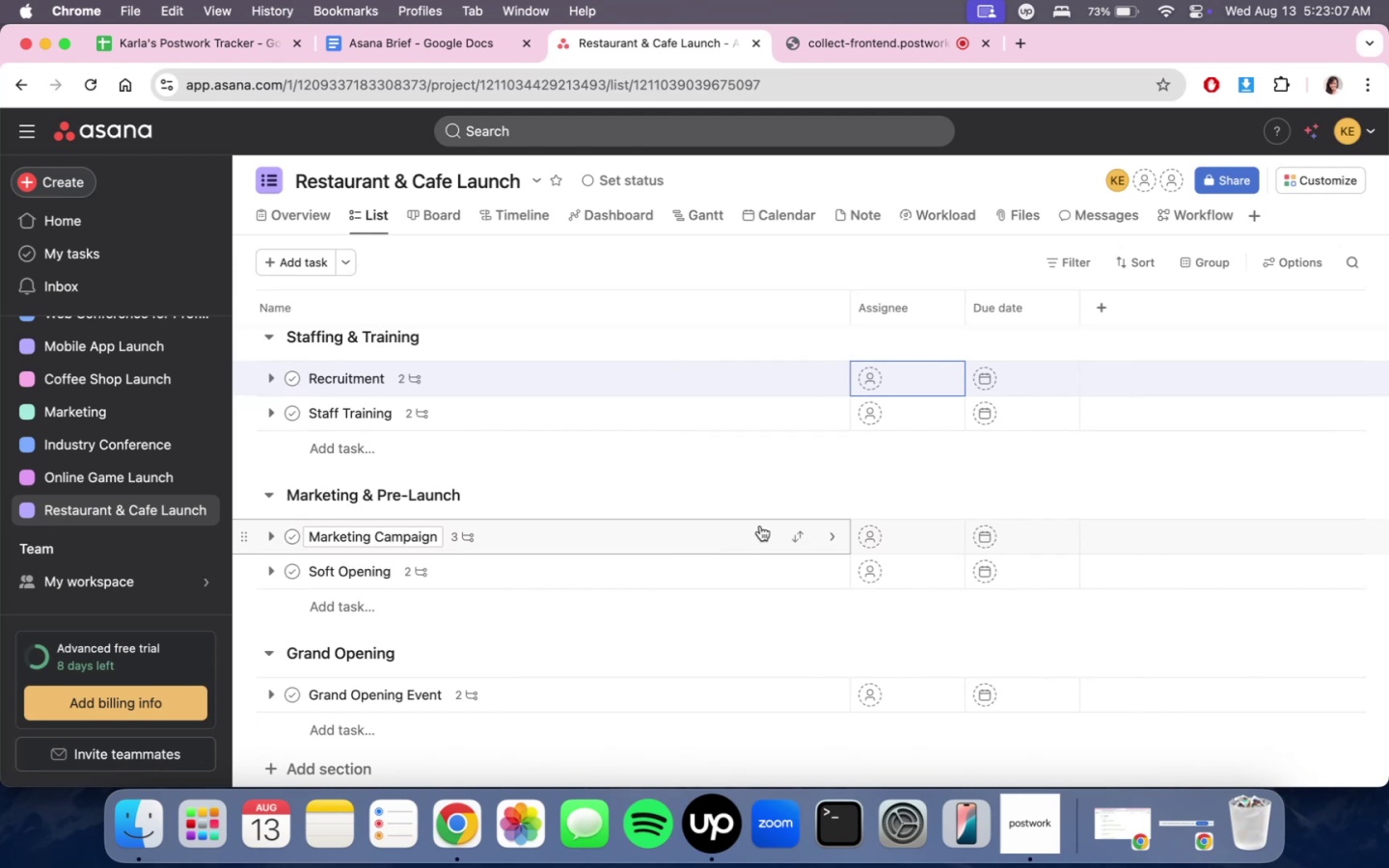 
wait(22.39)
 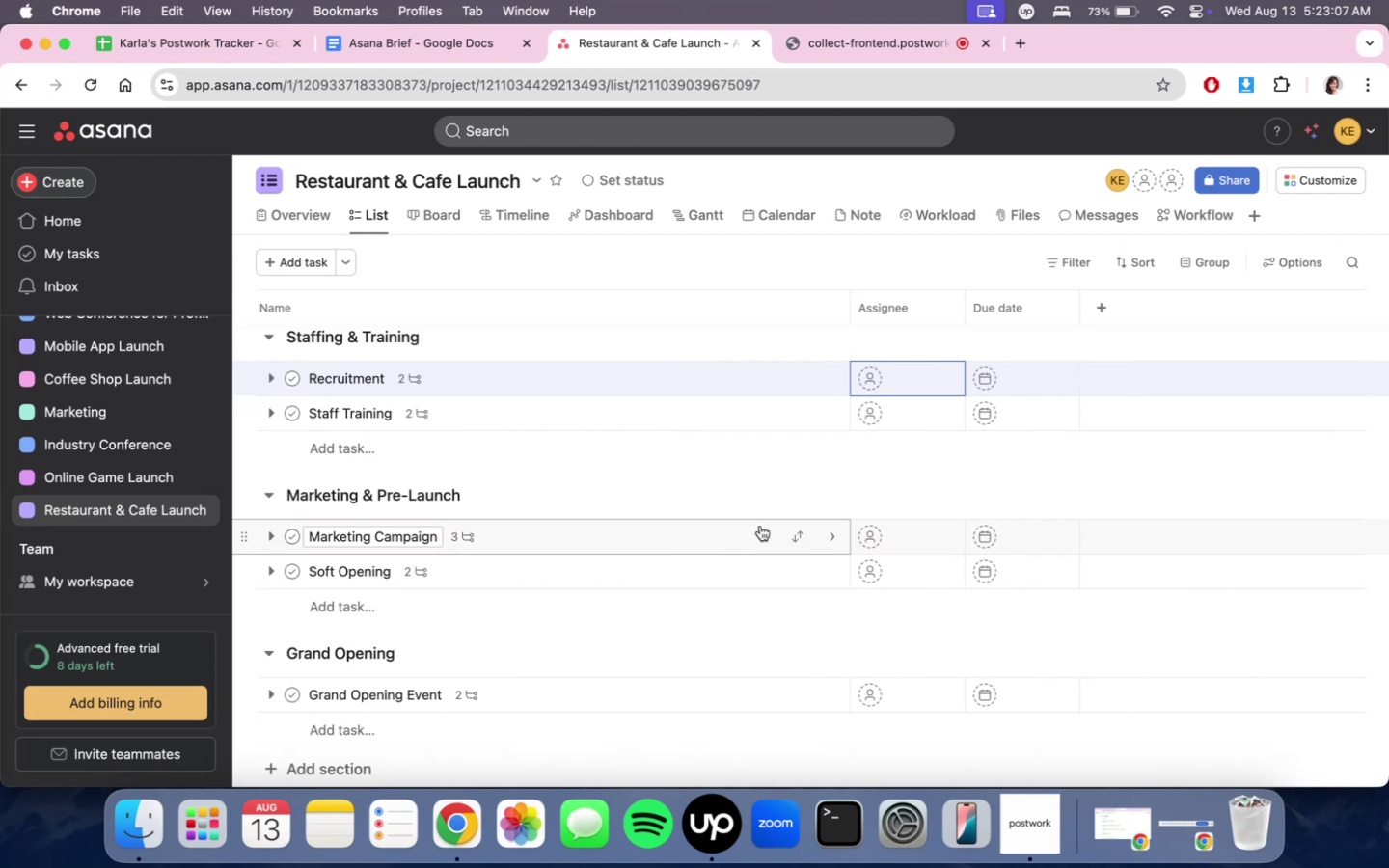 
scroll: coordinate [1090, 619], scroll_direction: down, amount: 17.0
 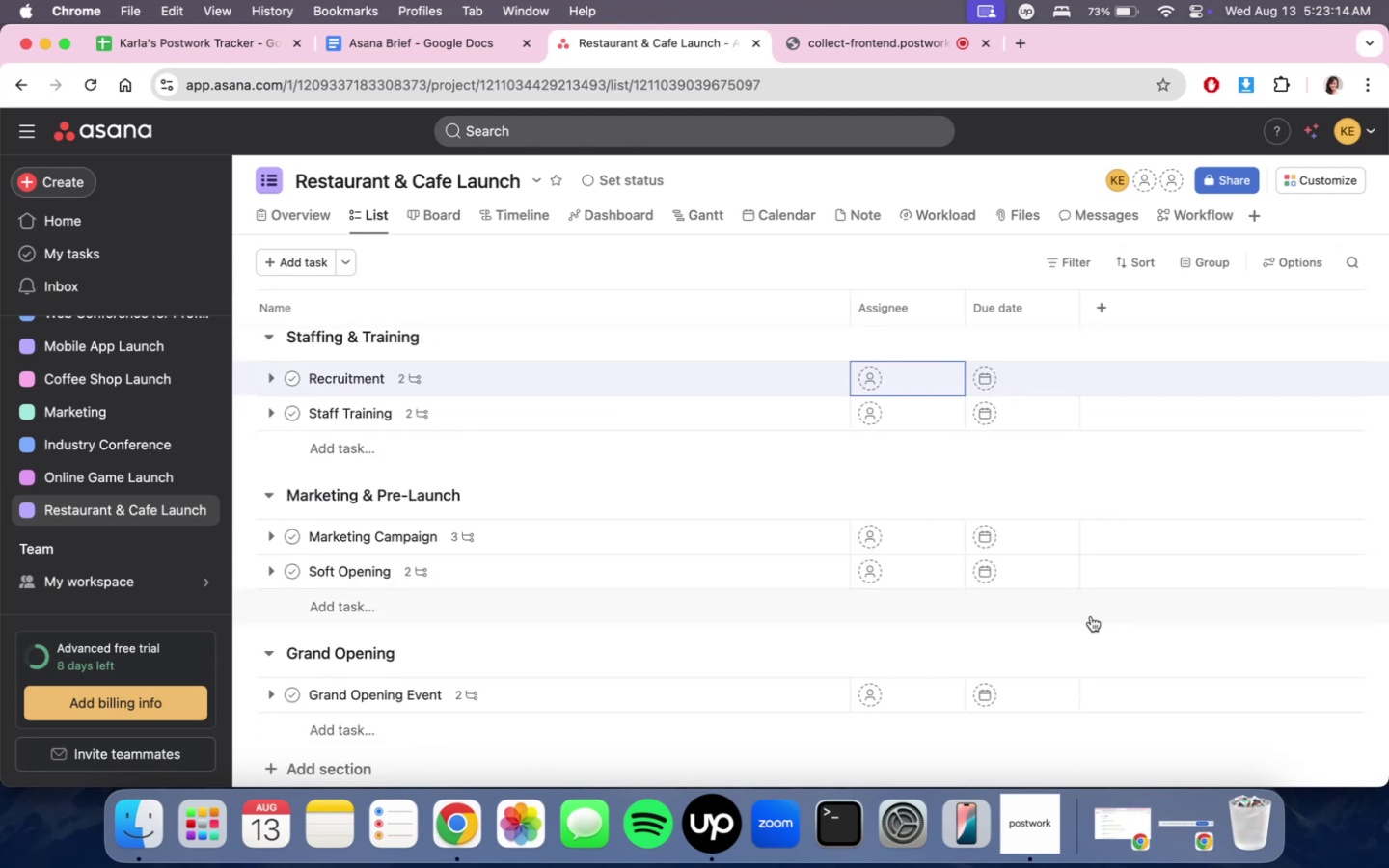 
scroll: coordinate [1094, 612], scroll_direction: up, amount: 7.0
 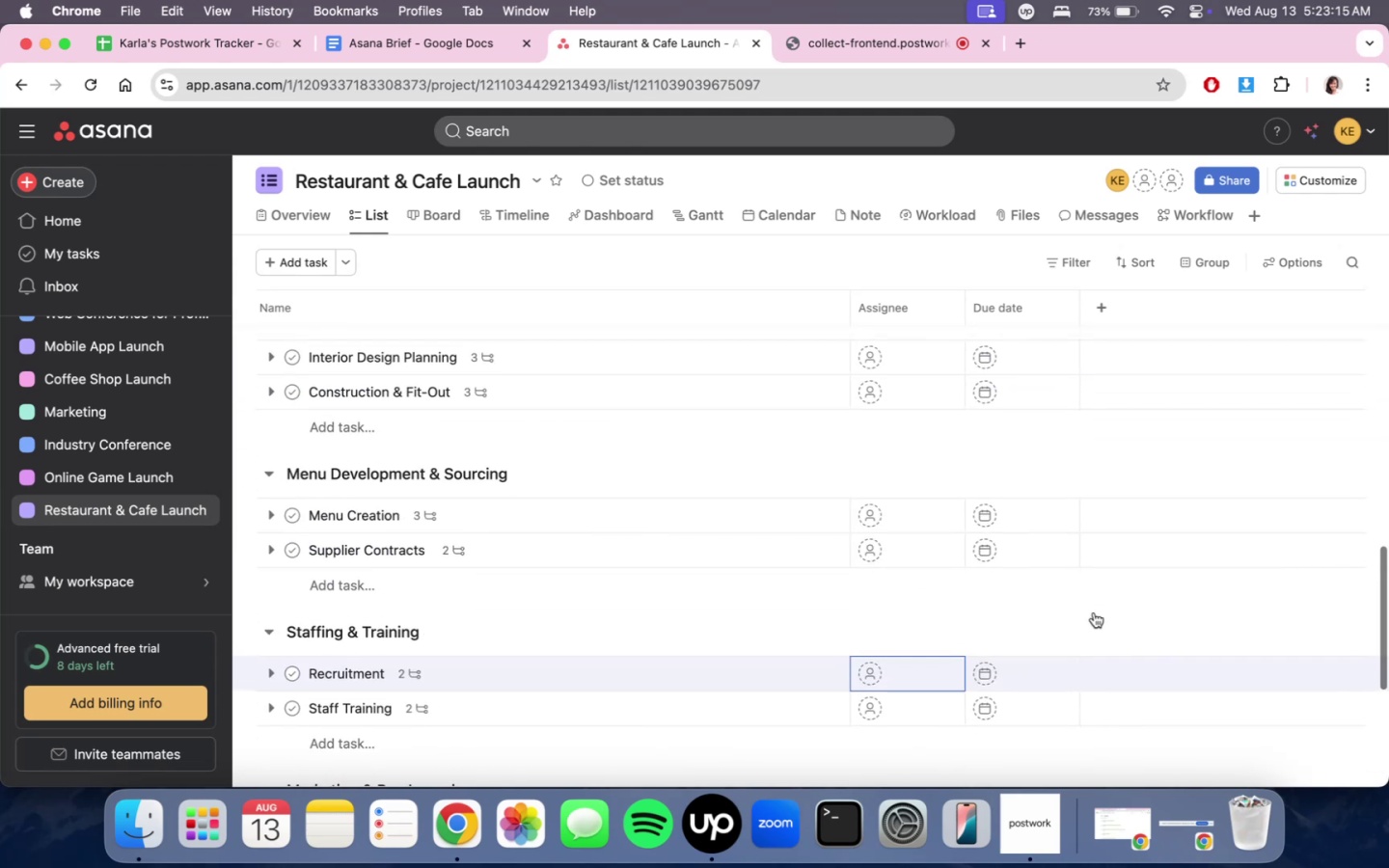 
scroll: coordinate [1073, 537], scroll_direction: down, amount: 11.0
 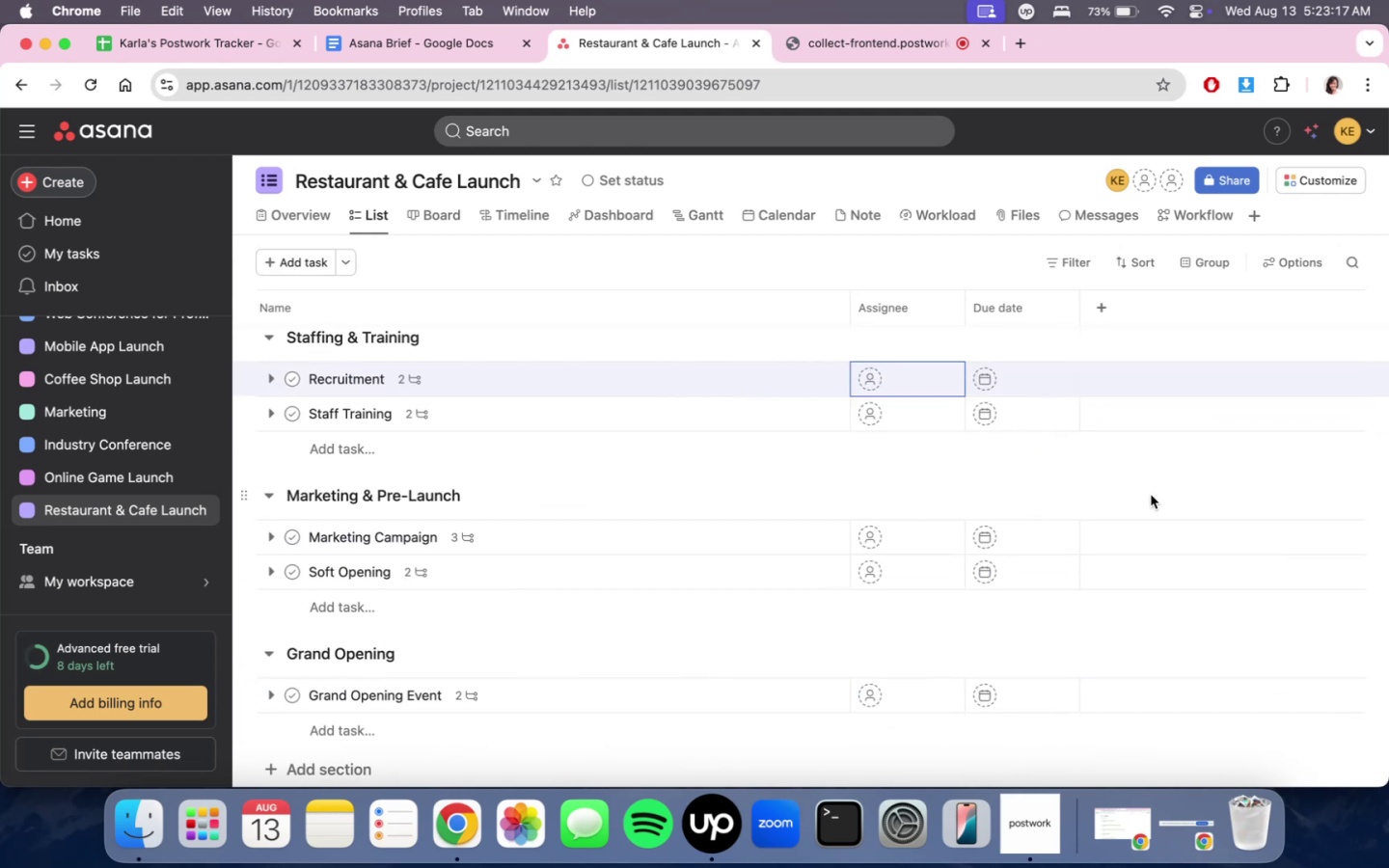 
scroll: coordinate [1133, 481], scroll_direction: up, amount: 3.0
 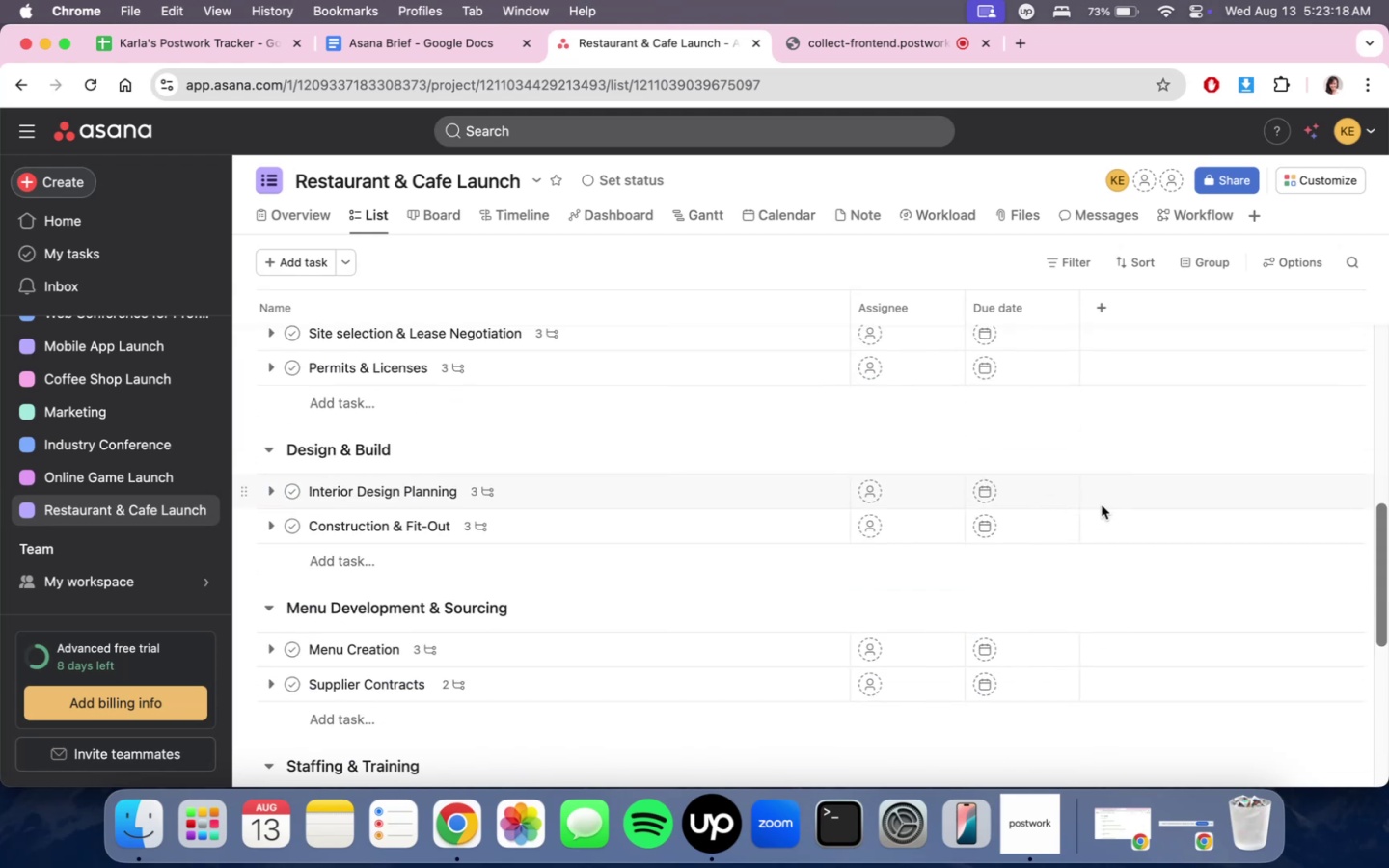 
scroll: coordinate [1077, 585], scroll_direction: down, amount: 25.0
 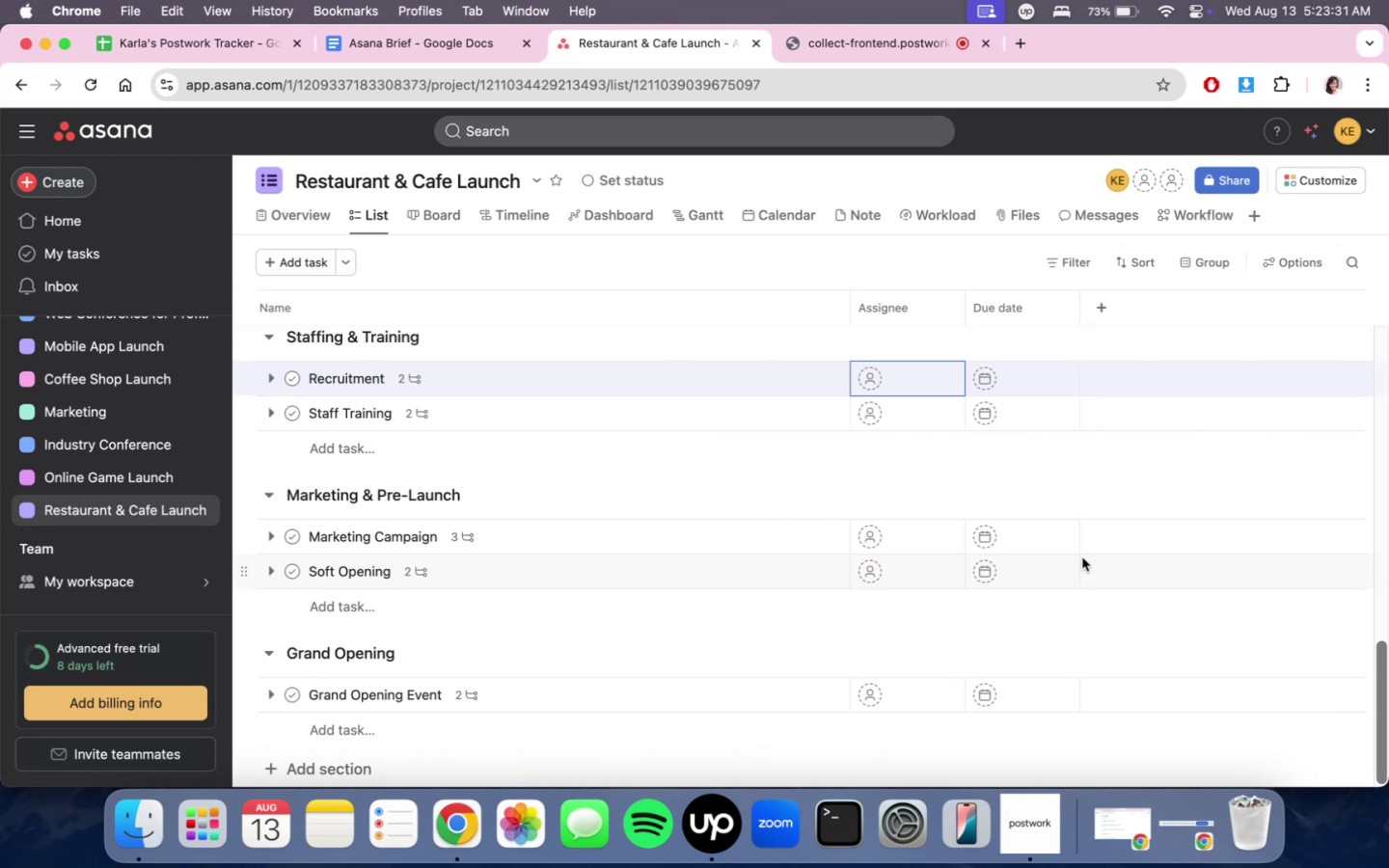 
wait(7.07)
 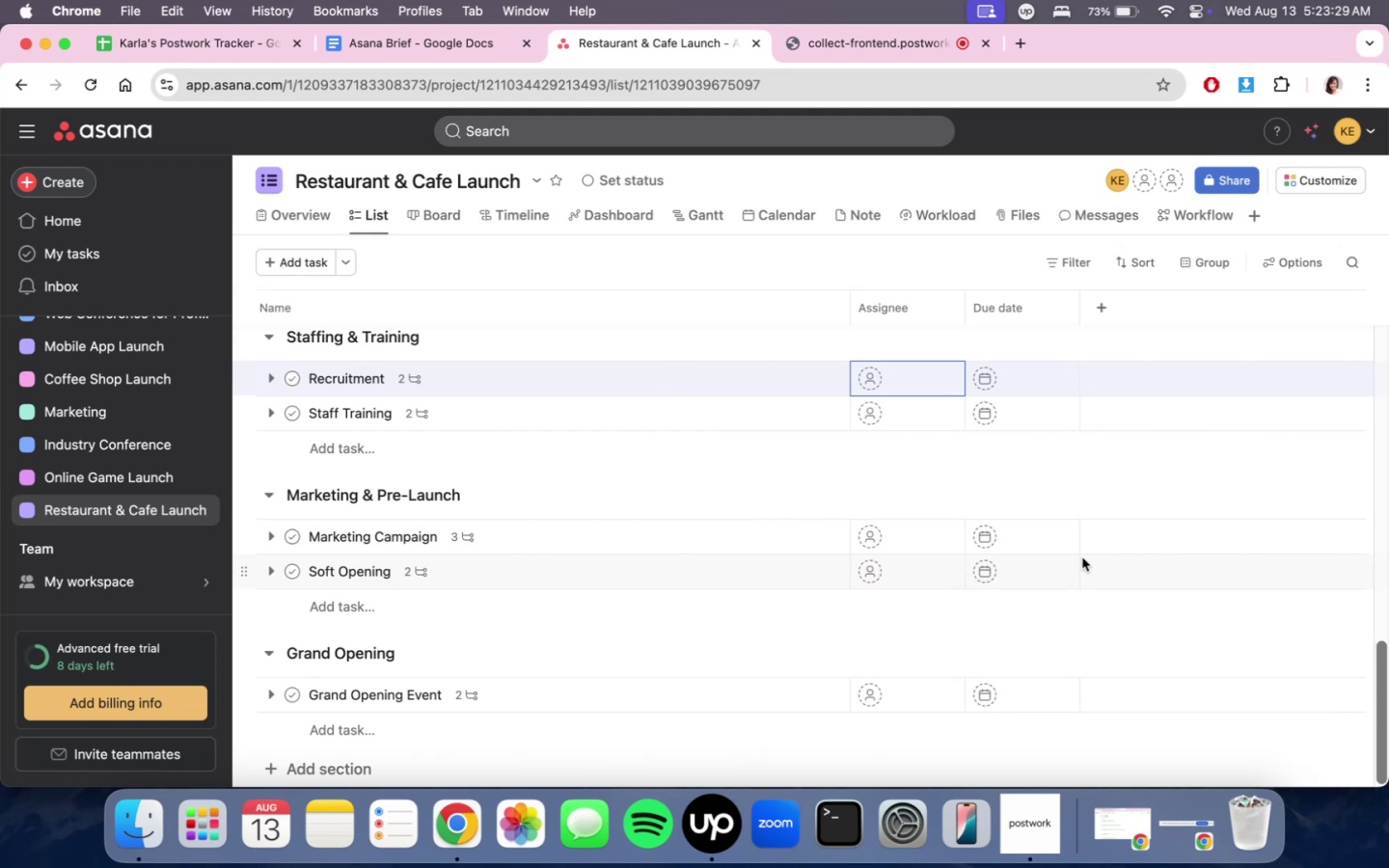 
scroll: coordinate [1083, 574], scroll_direction: up, amount: 35.0
 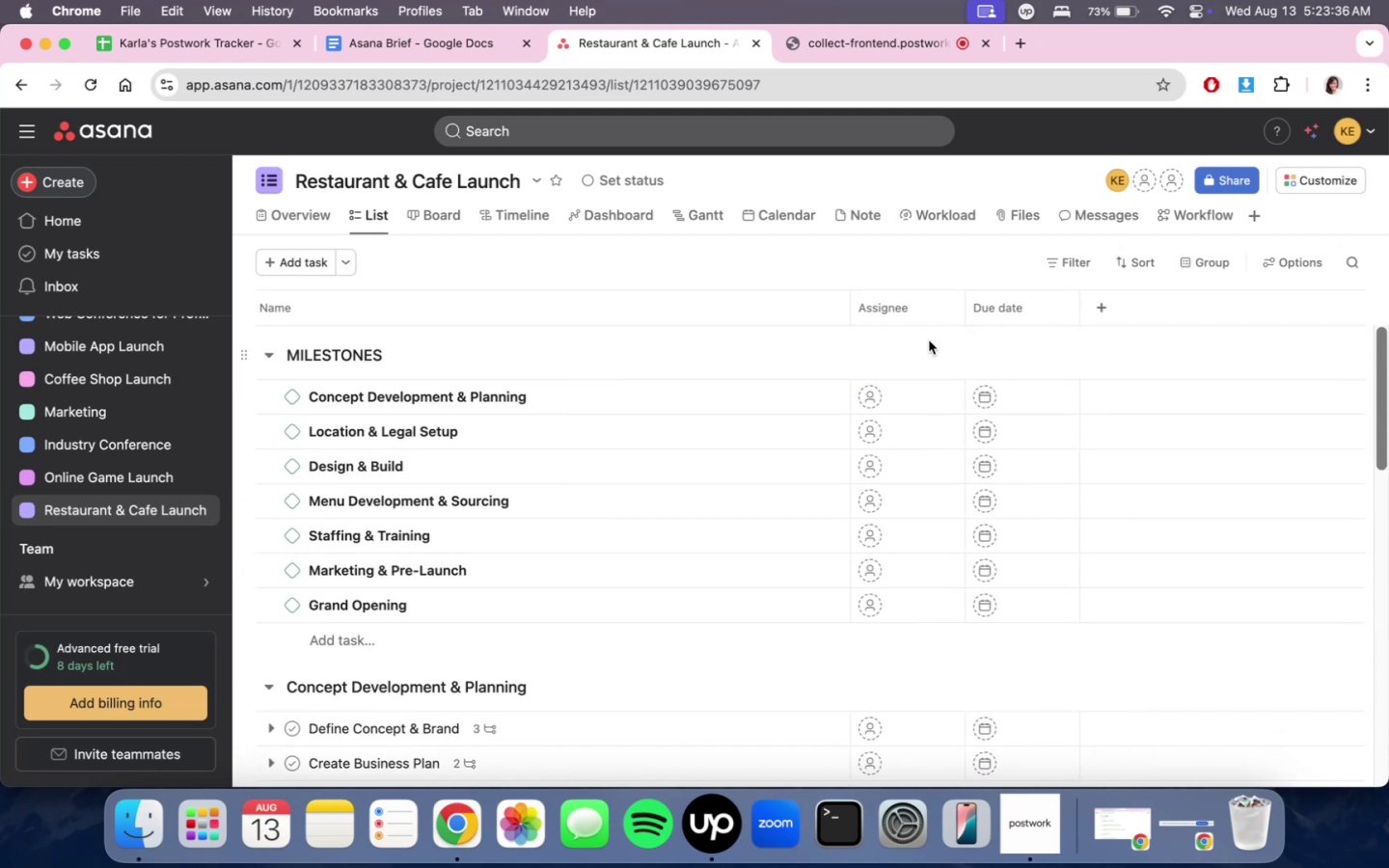 
left_click([938, 318])
 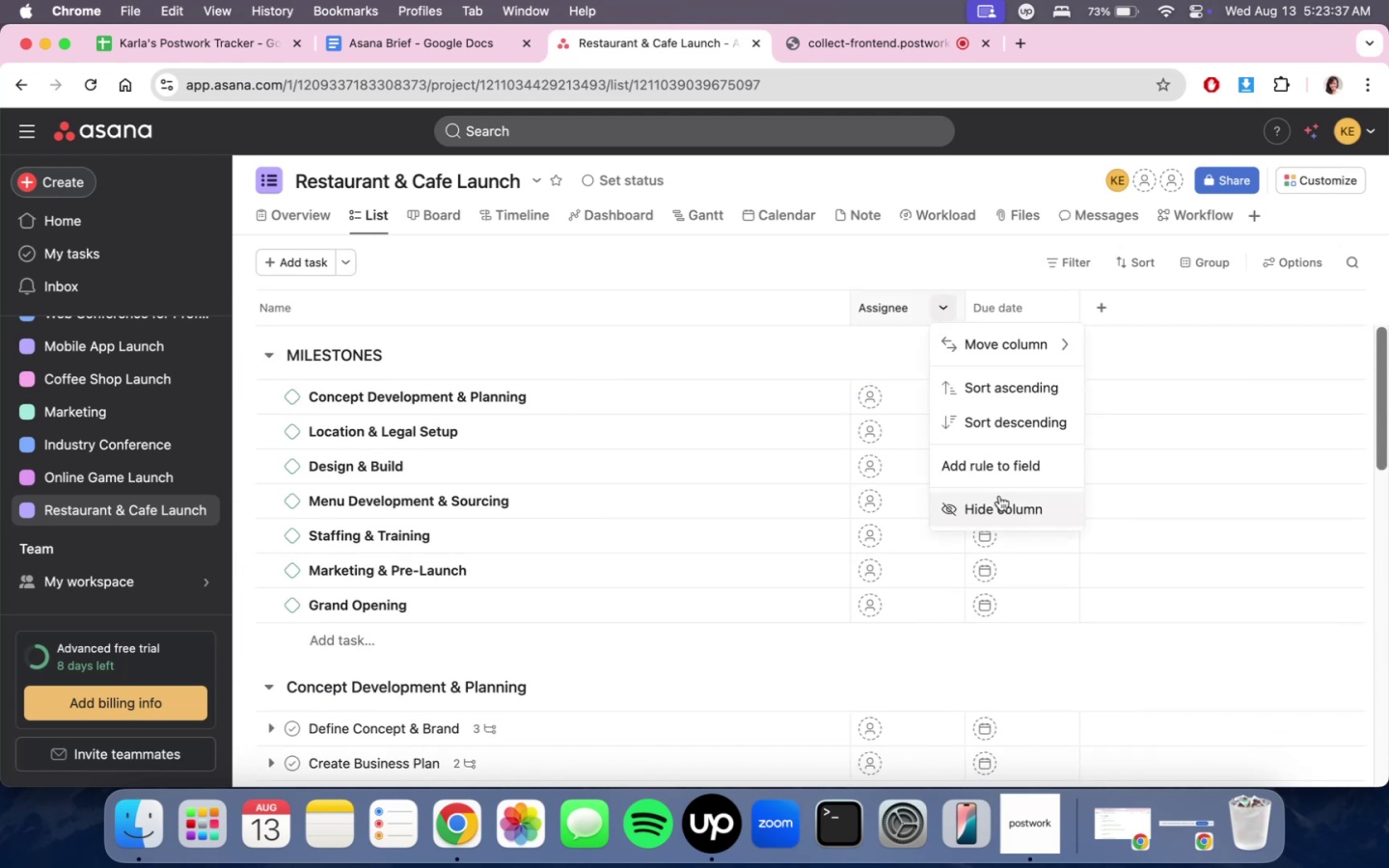 
left_click([1000, 500])
 